 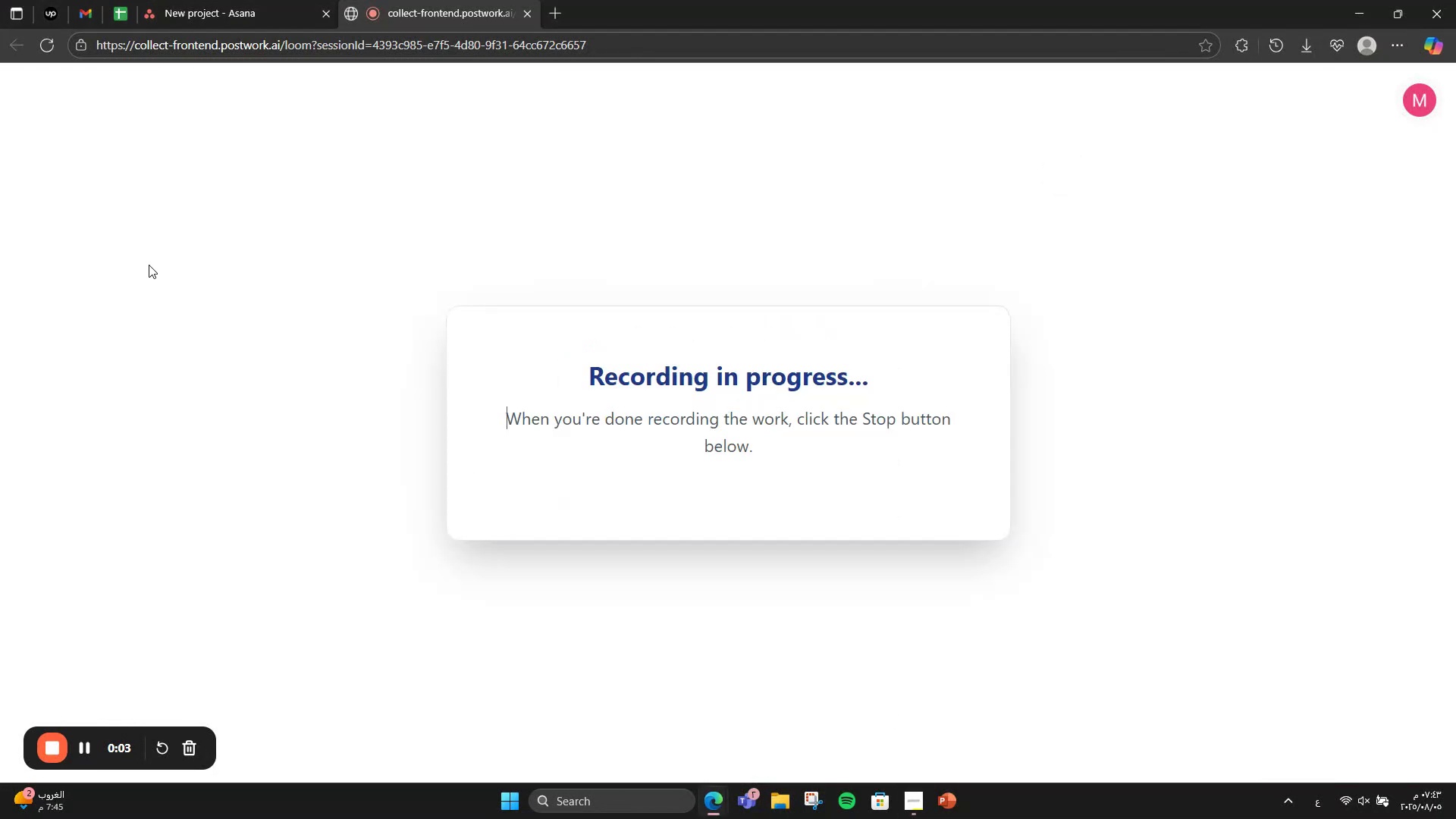 
left_click([211, 0])
 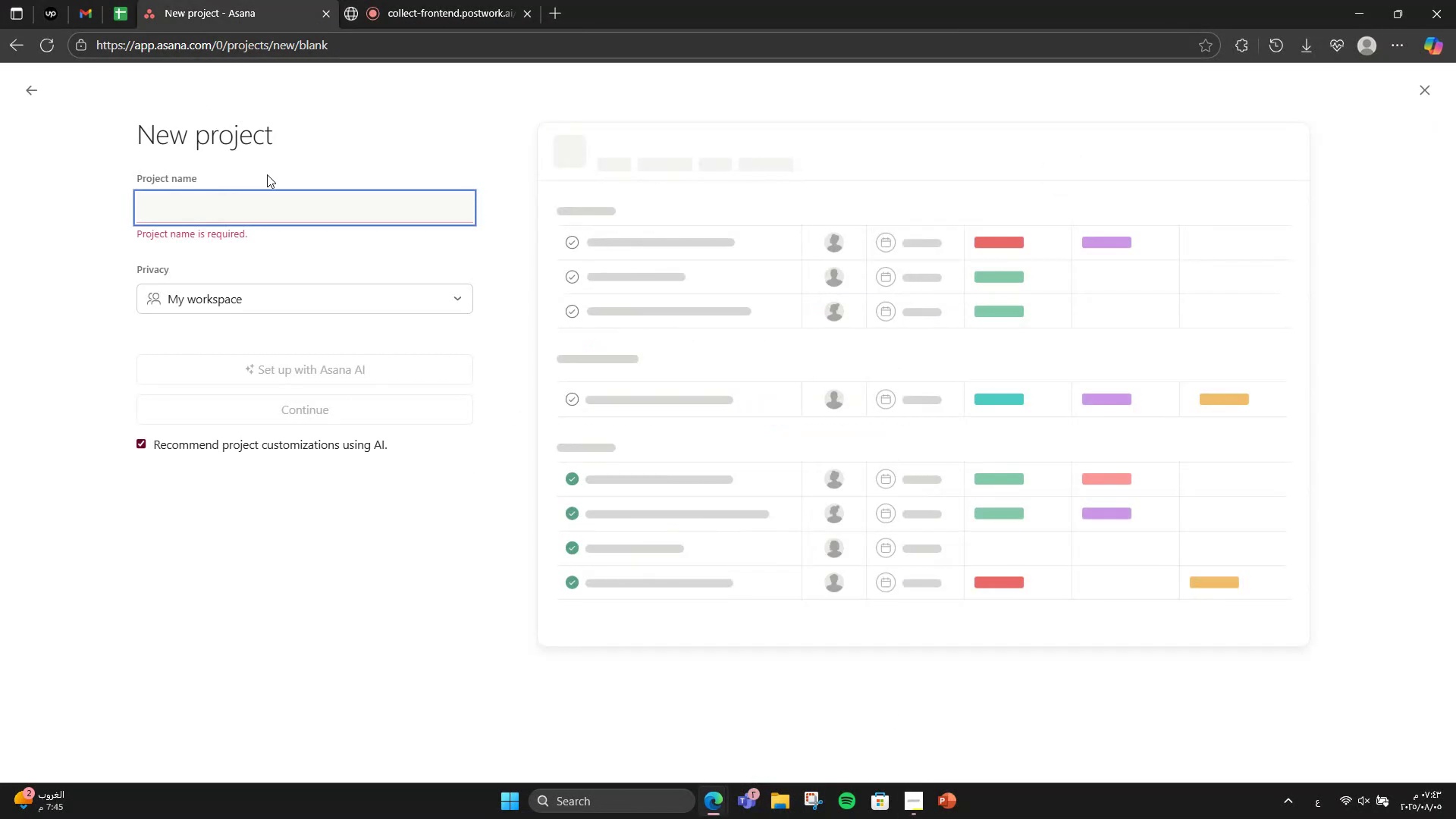 
hold_key(key=AltLeft, duration=0.3)
 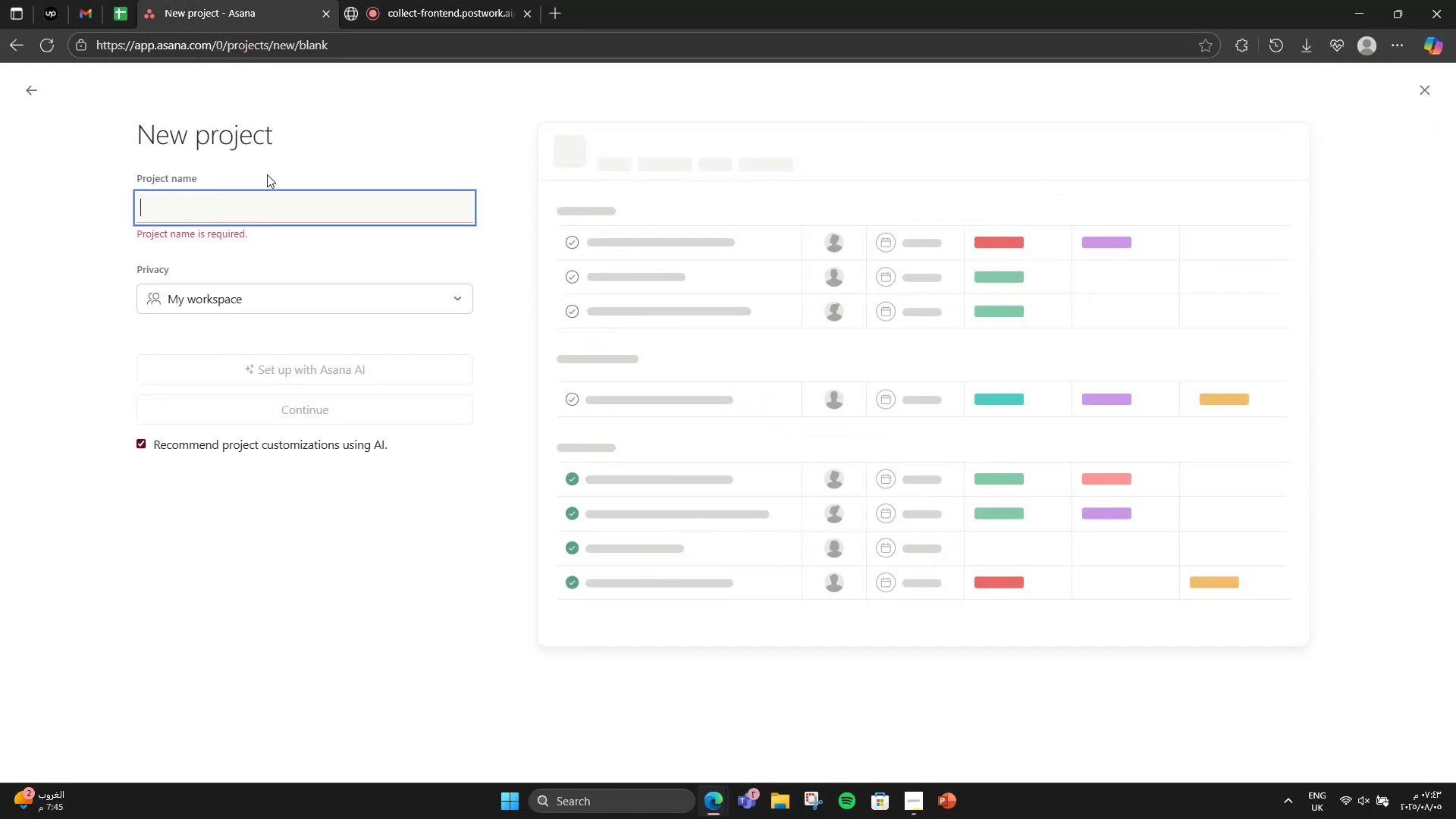 
key(Alt+Shift+ShiftLeft)
 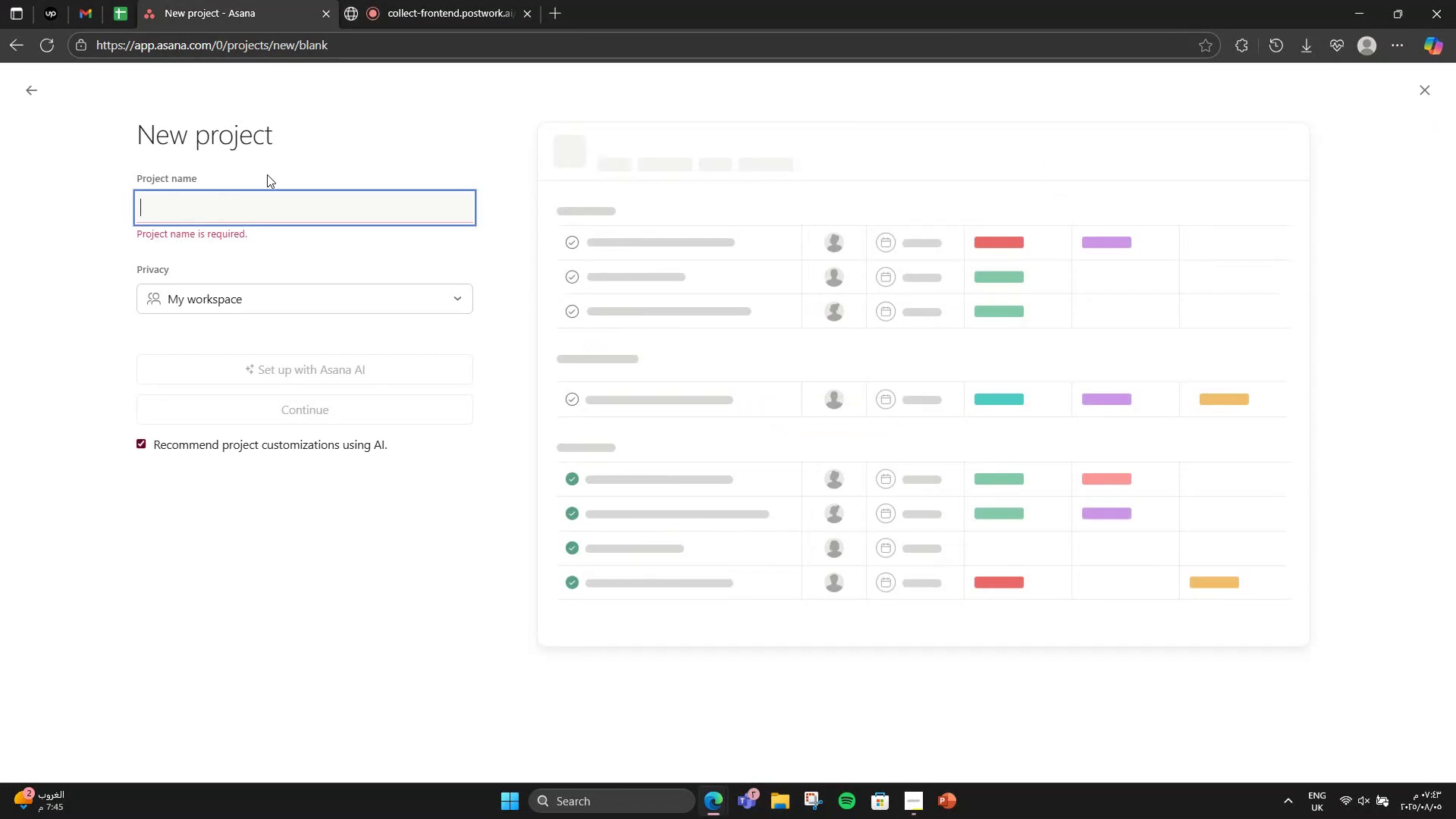 
key(Alt+AltLeft)
 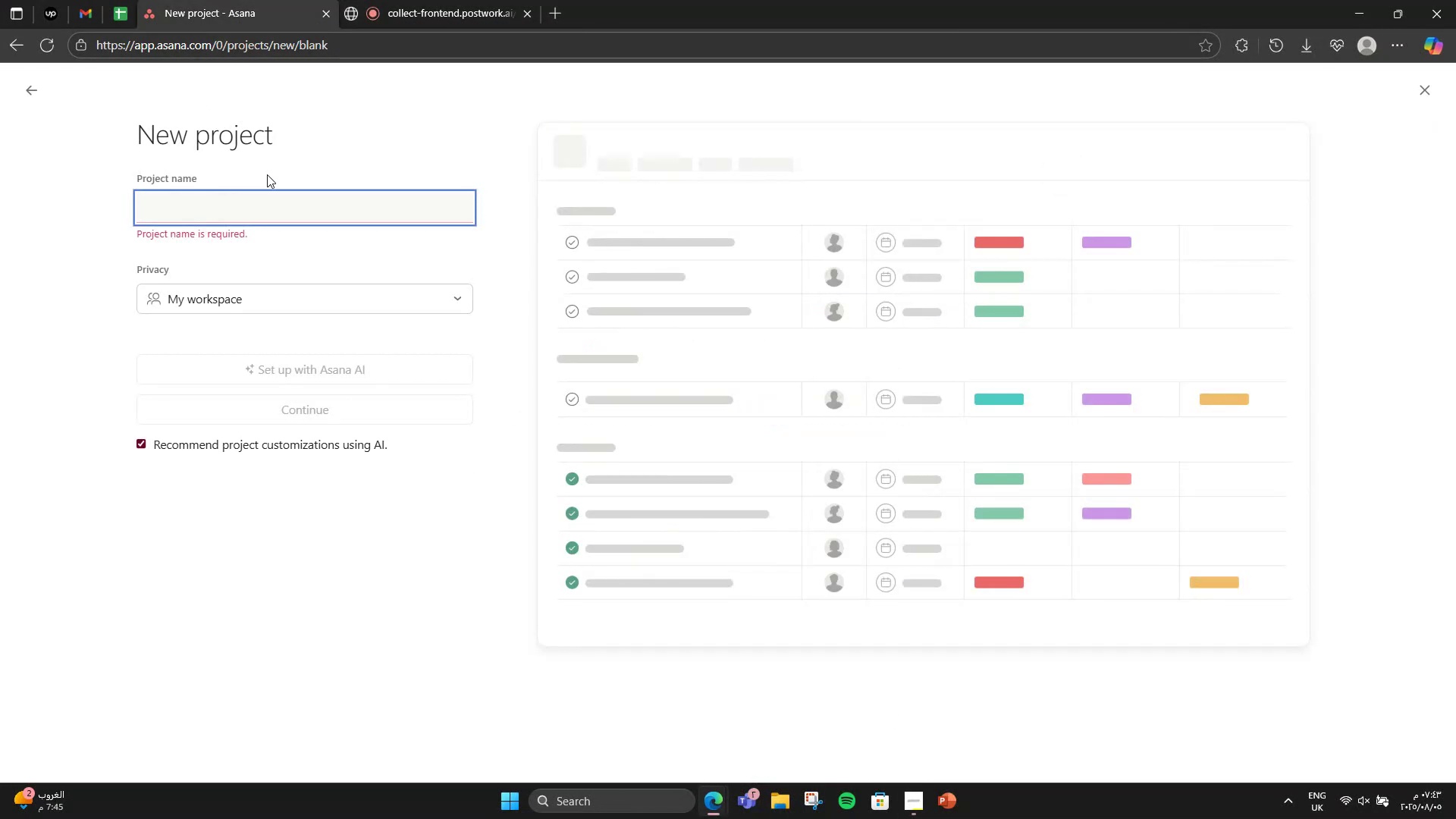 
type(Brand Story Lab - Research & Desu)
key(Backspace)
type(ign)
 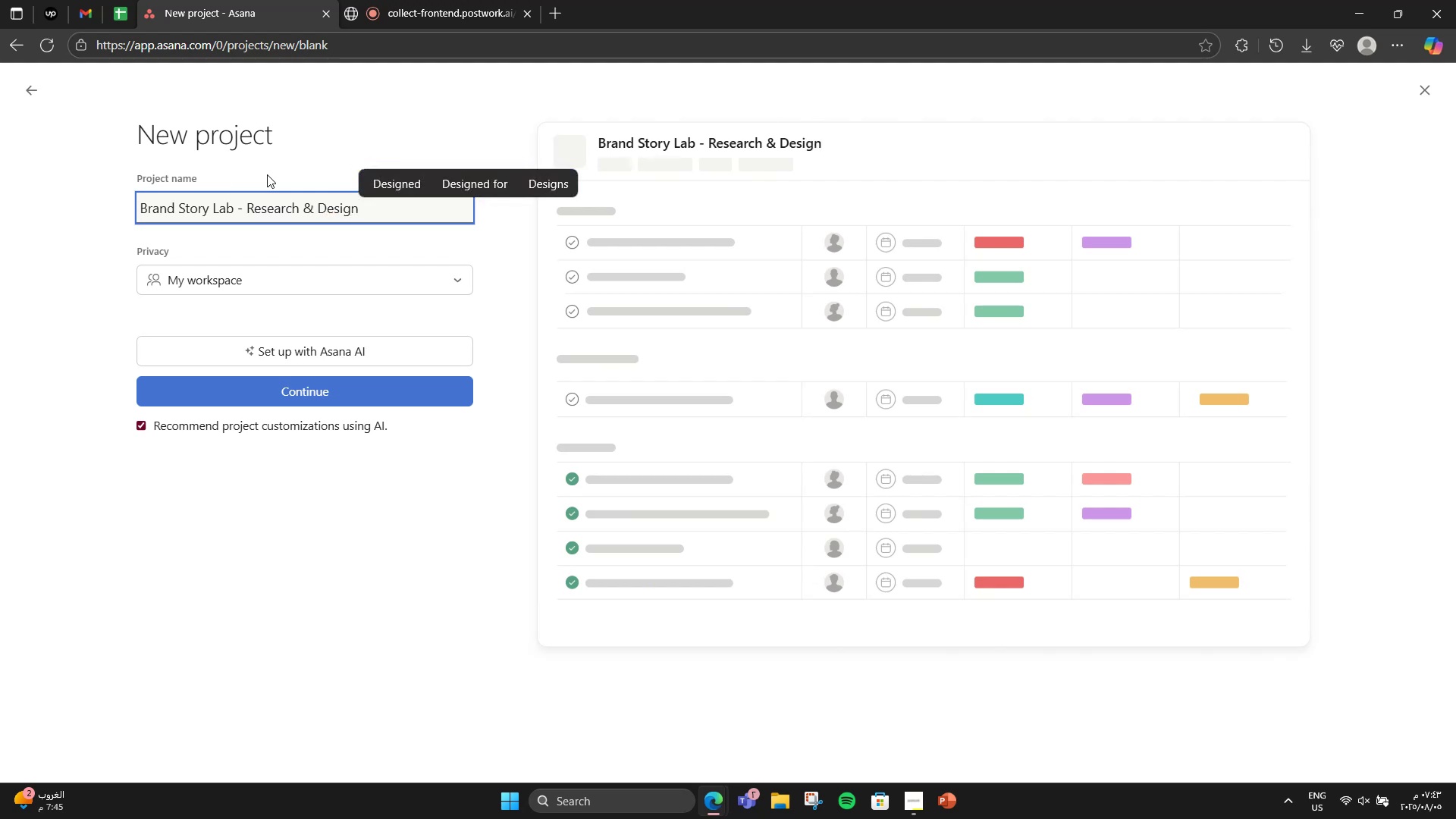 
left_click([262, 397])
 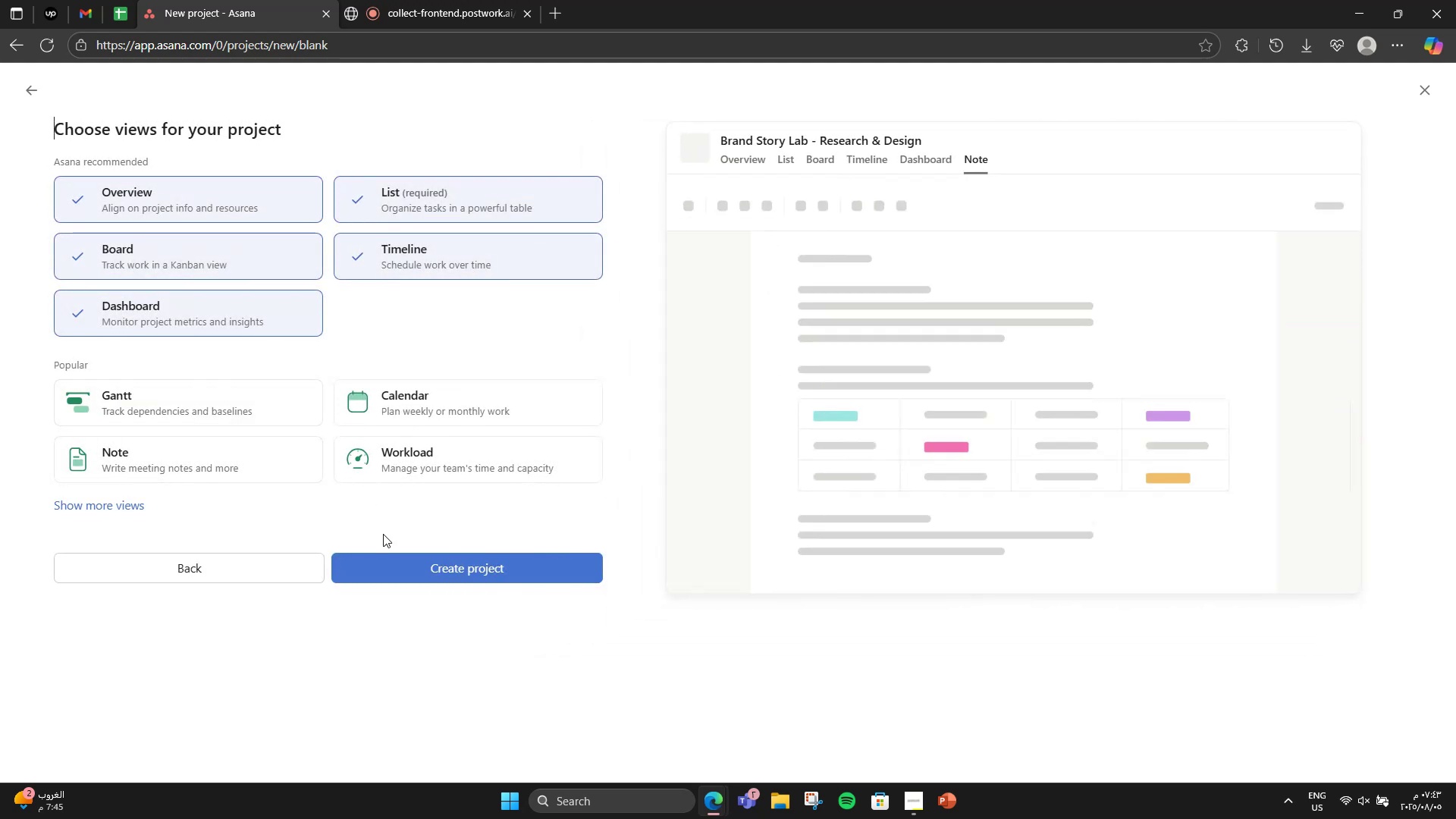 
left_click([440, 573])
 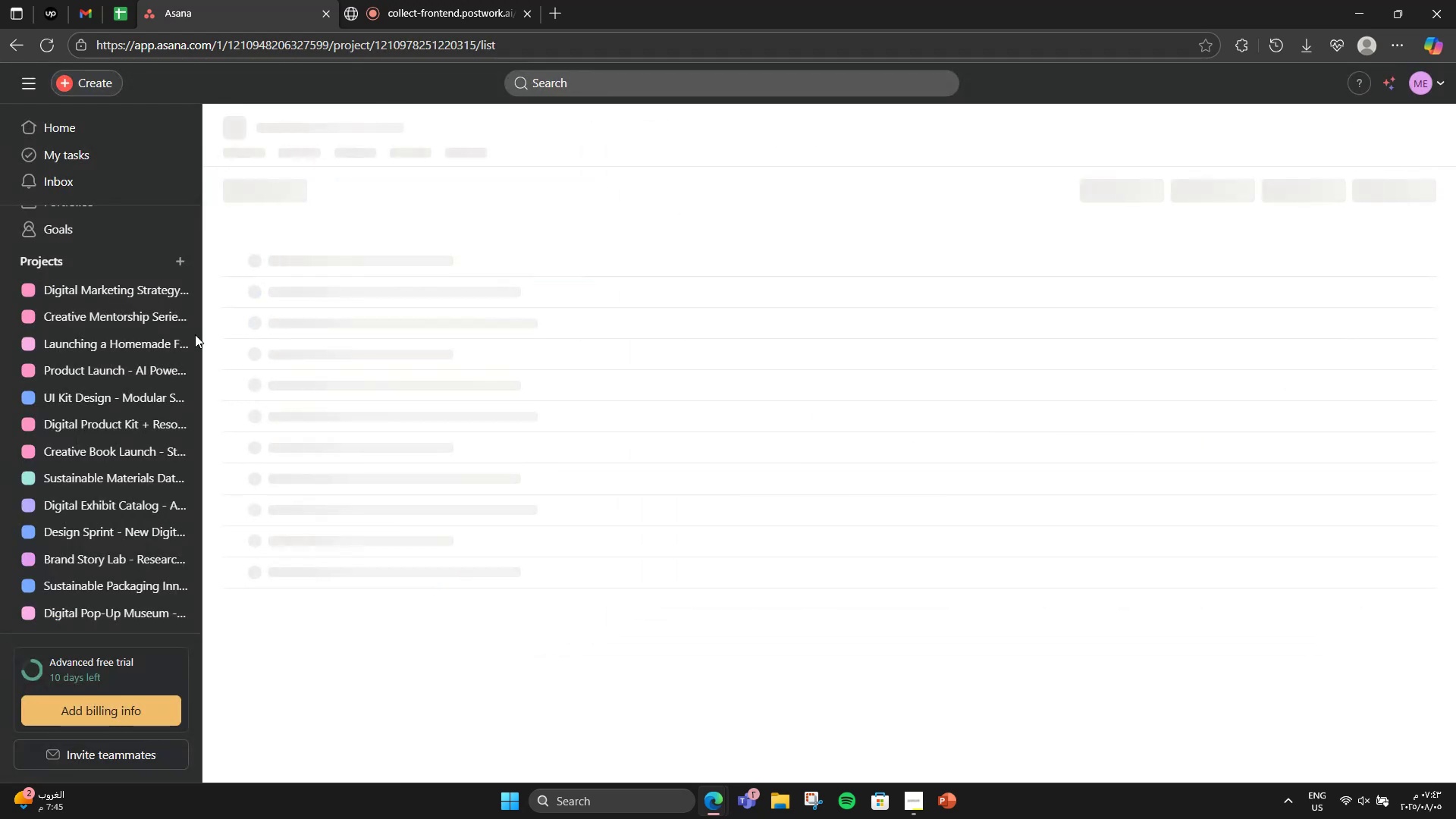 
mouse_move([39, 249])
 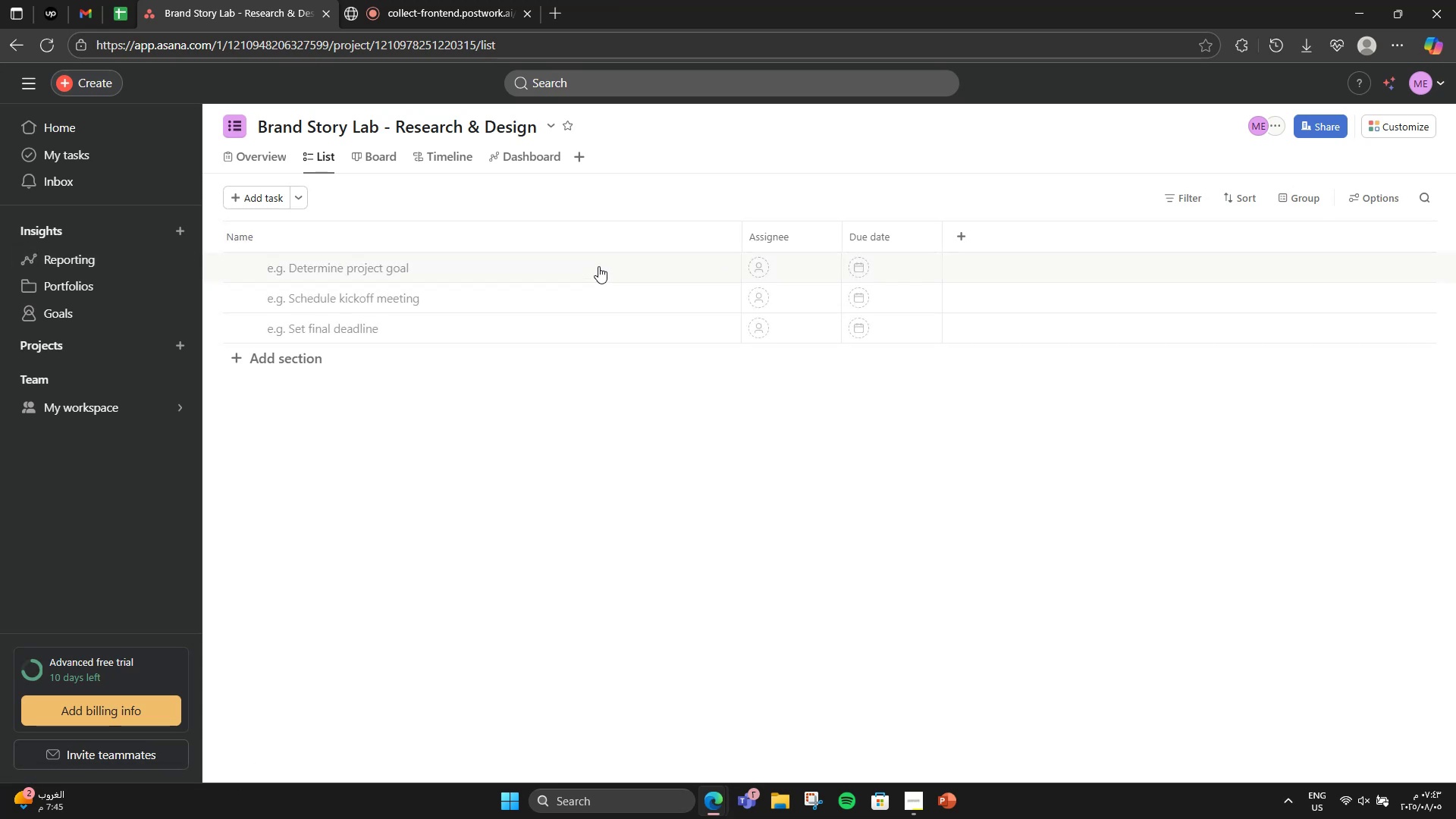 
scroll: coordinate [630, 385], scroll_direction: up, amount: 1.0
 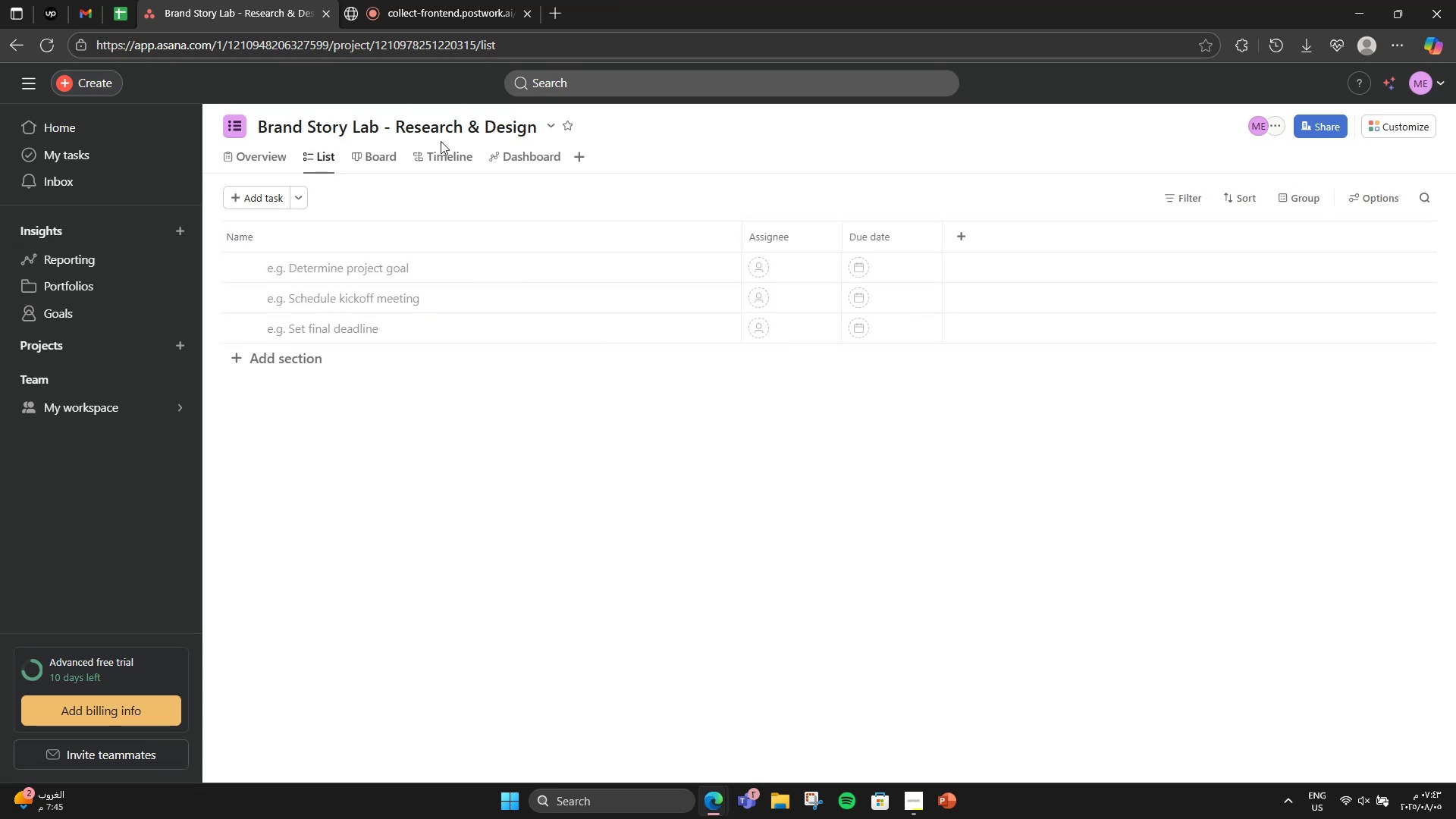 
wait(7.6)
 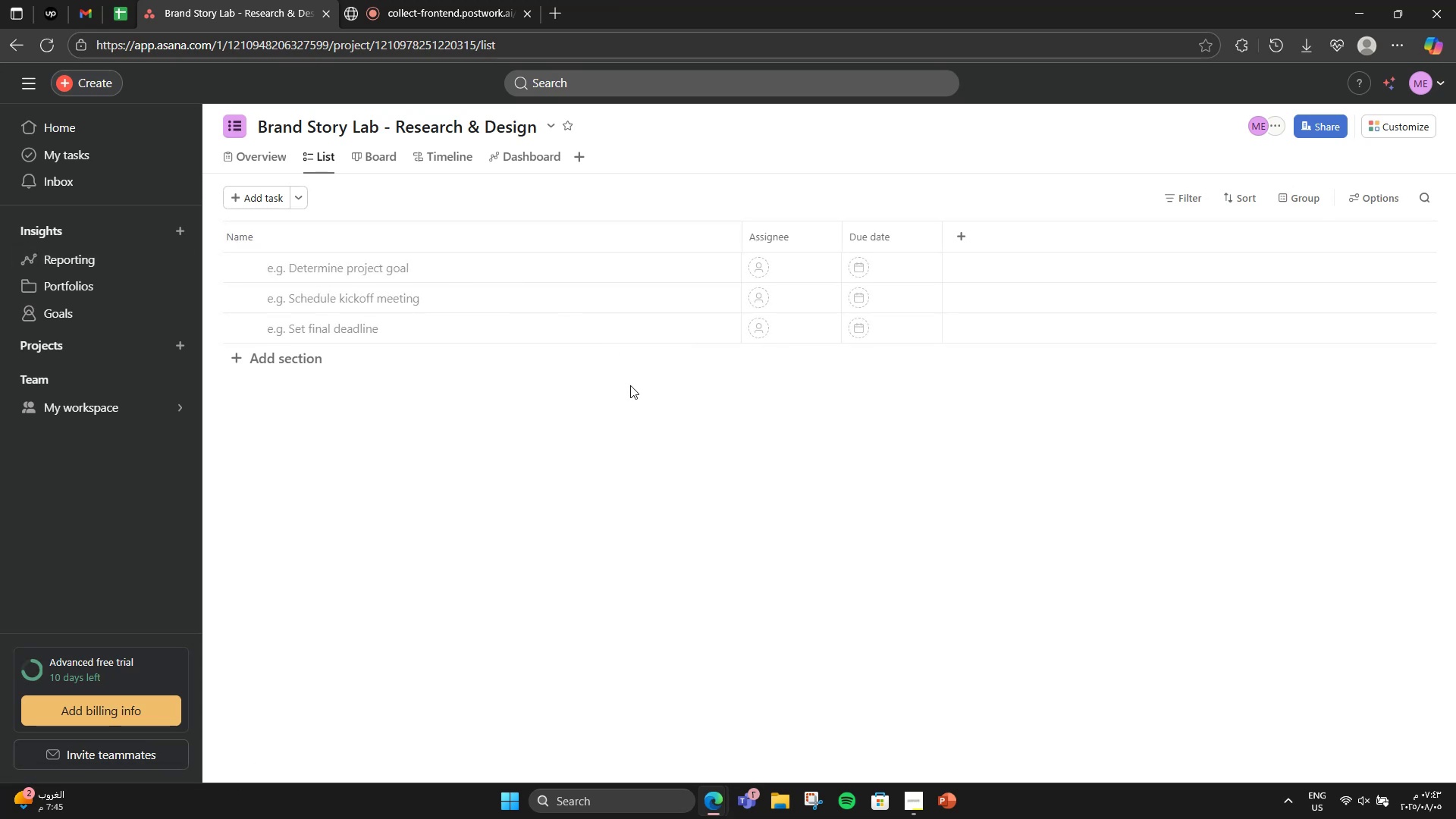 
left_click([282, 343])
 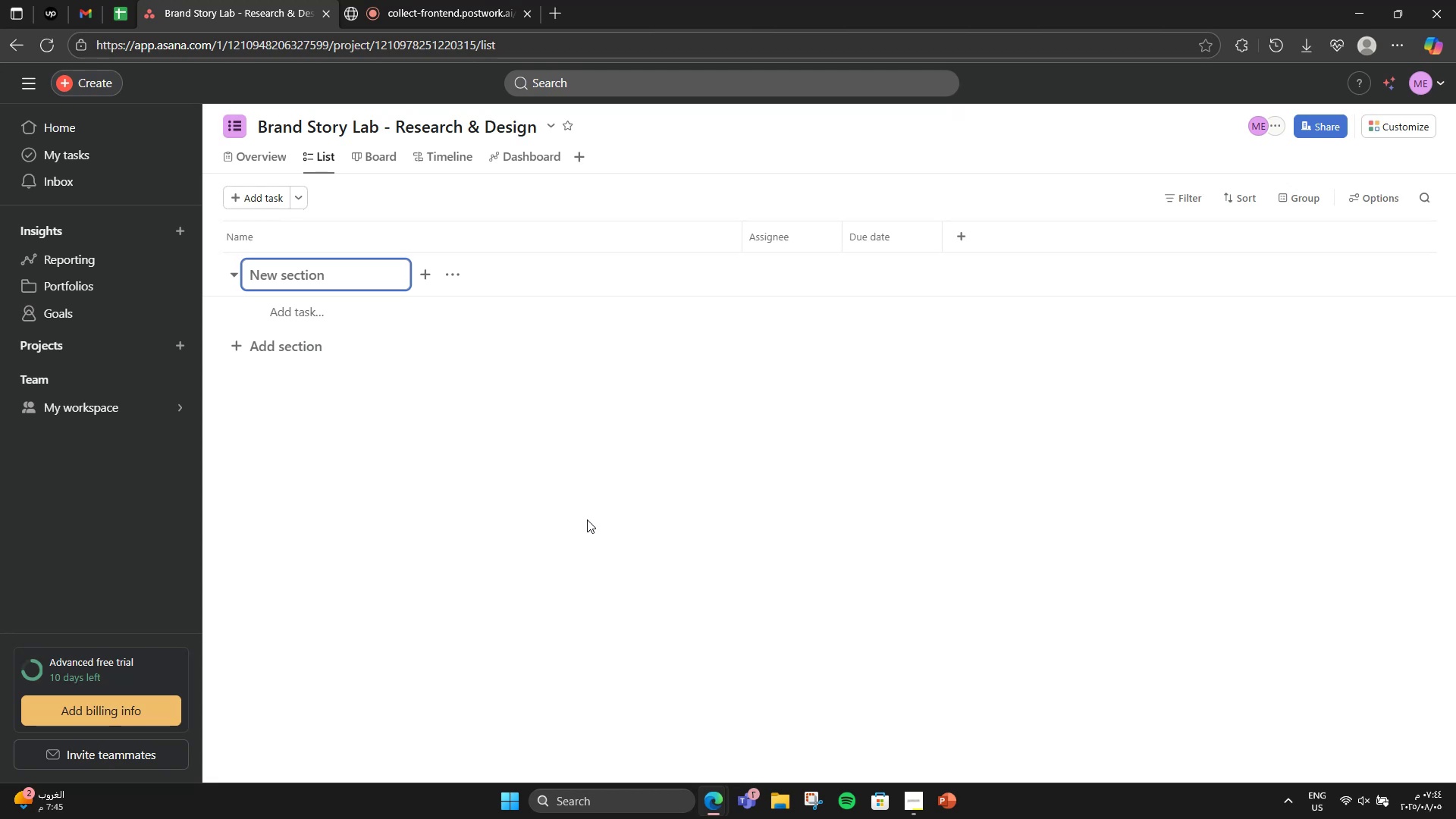 
wait(6.88)
 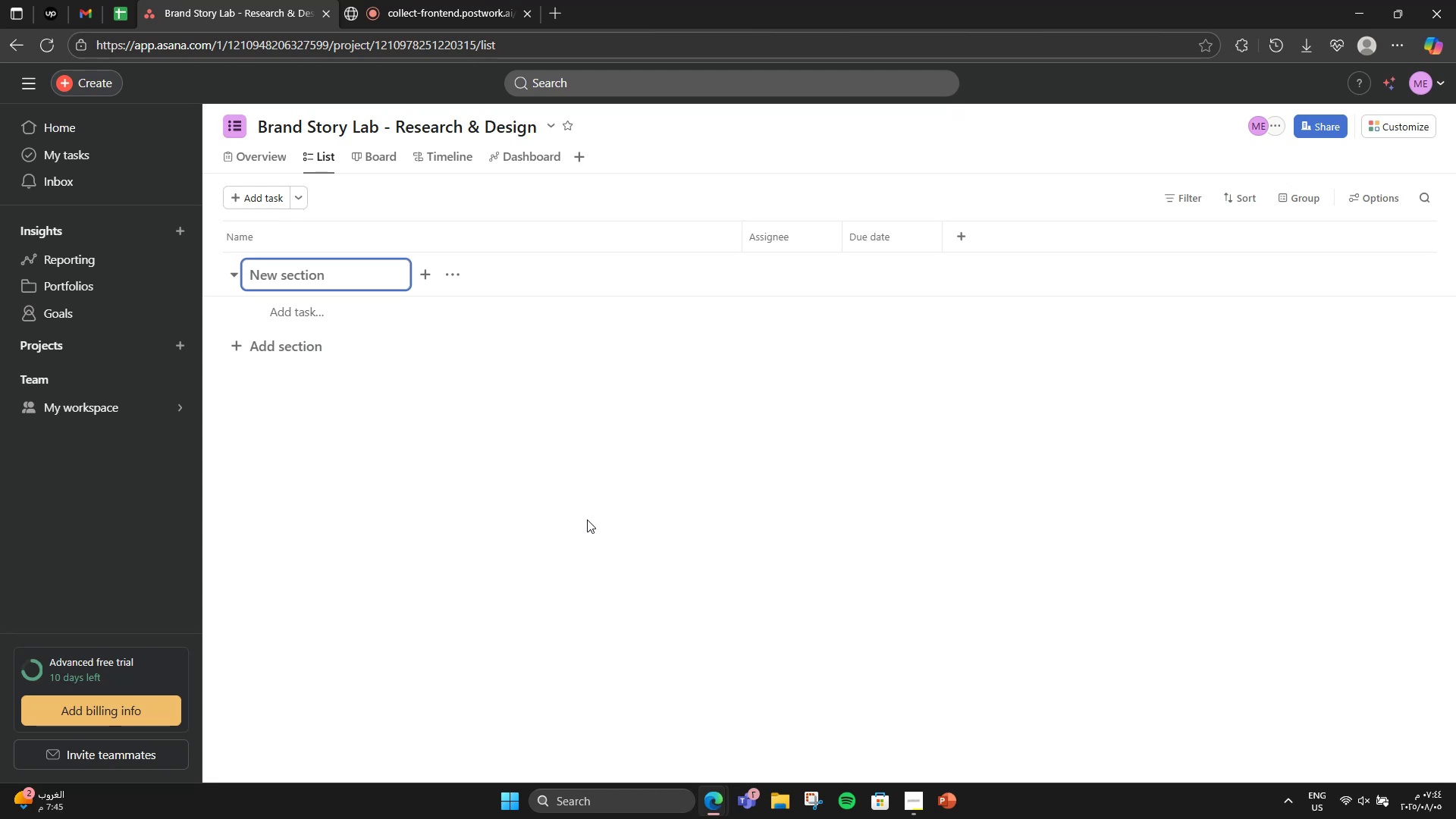 
type(Brand Researcch )
key(Backspace)
key(Backspace)
key(Backspace)
type(h )
key(Backspace)
 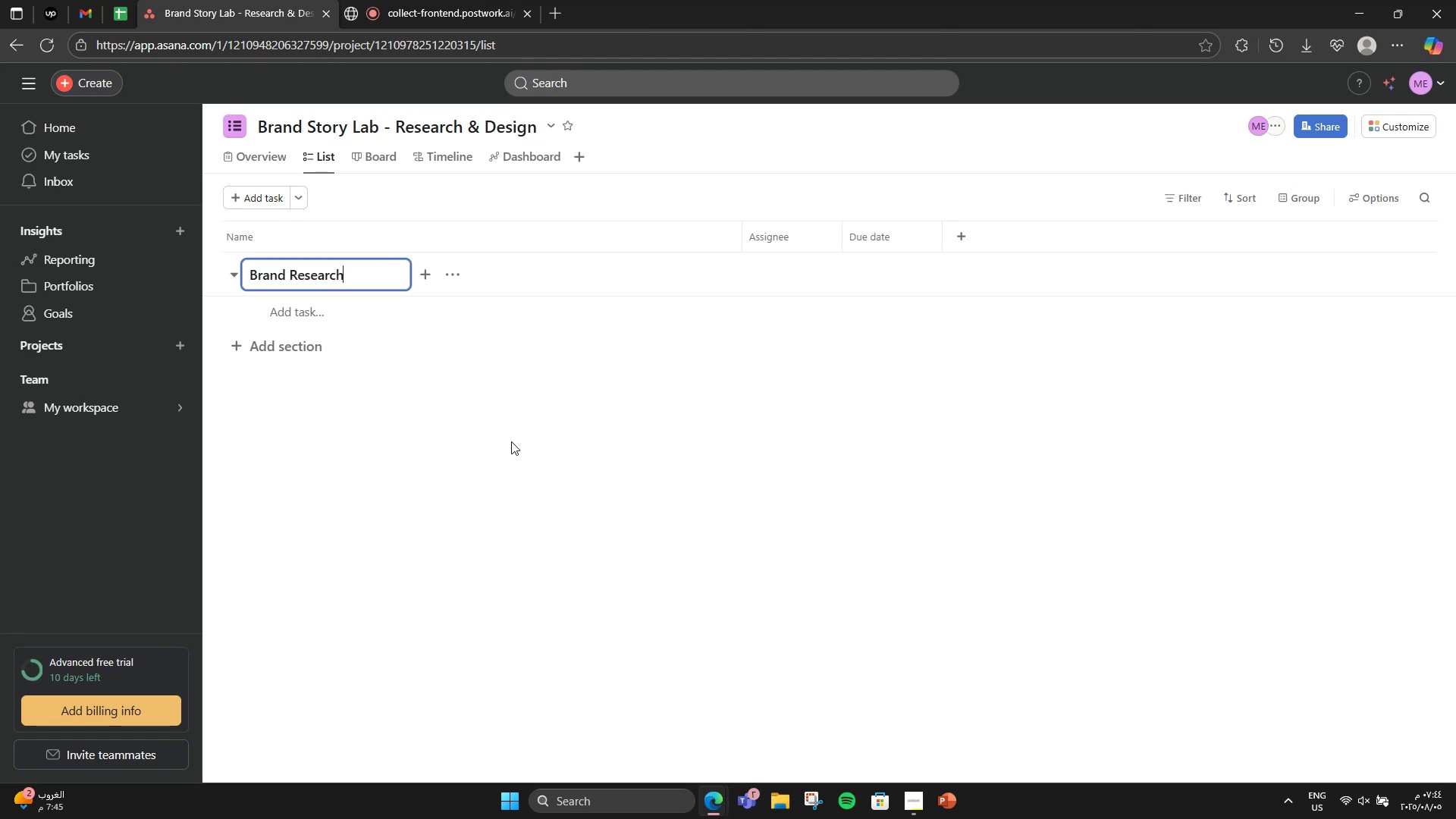 
left_click([299, 342])
 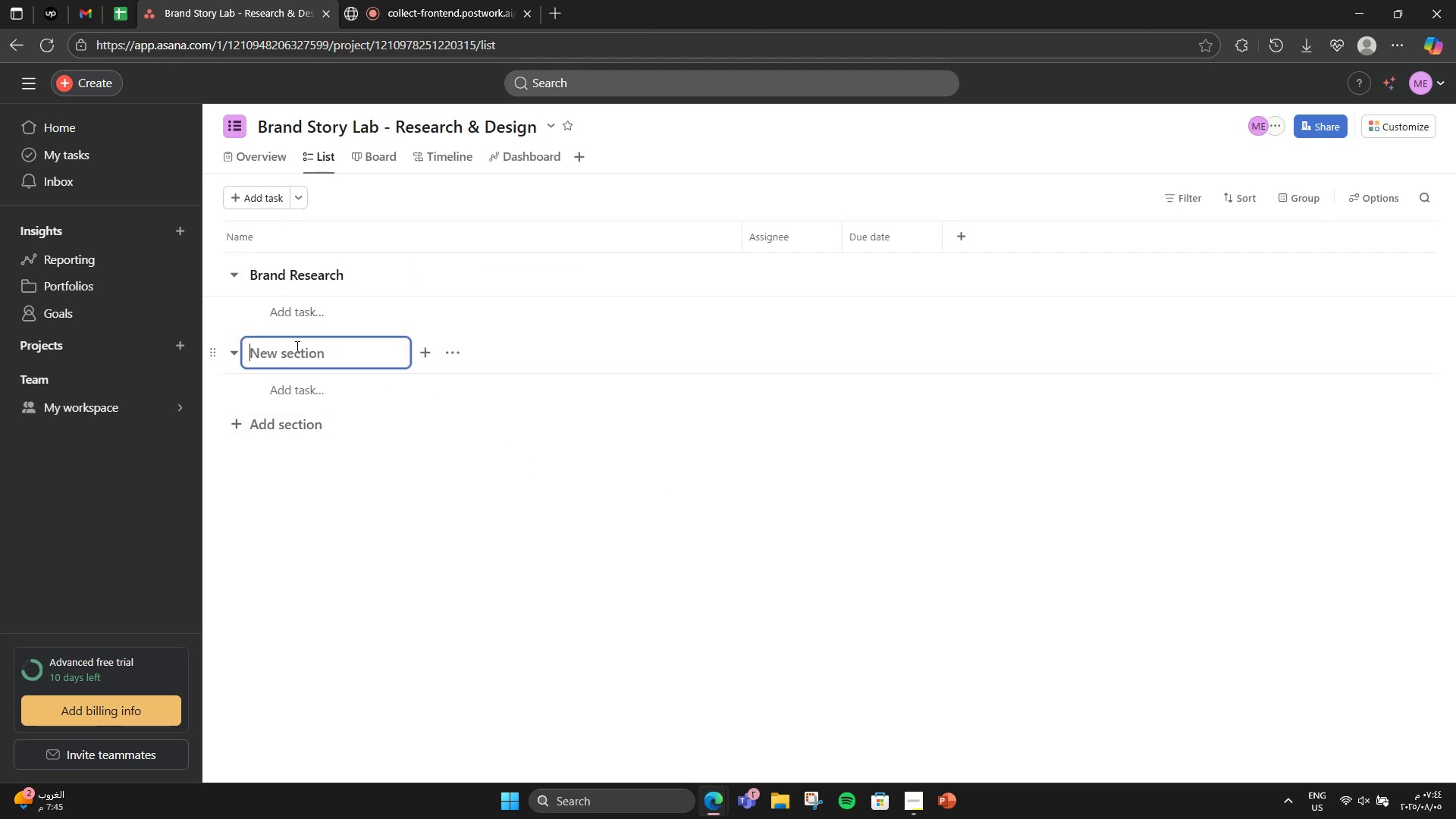 
type(Visual Identity )
 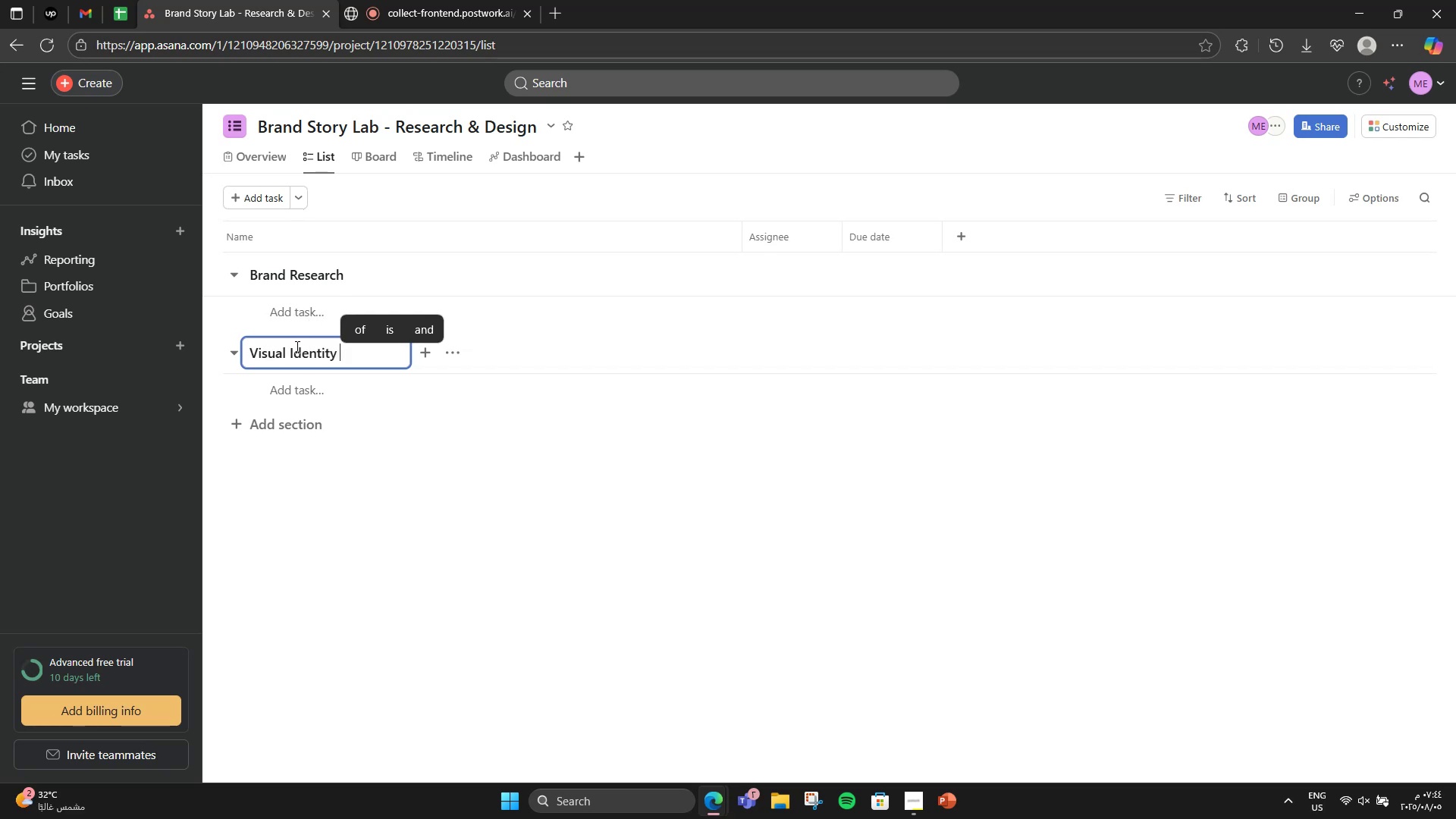 
wait(8.17)
 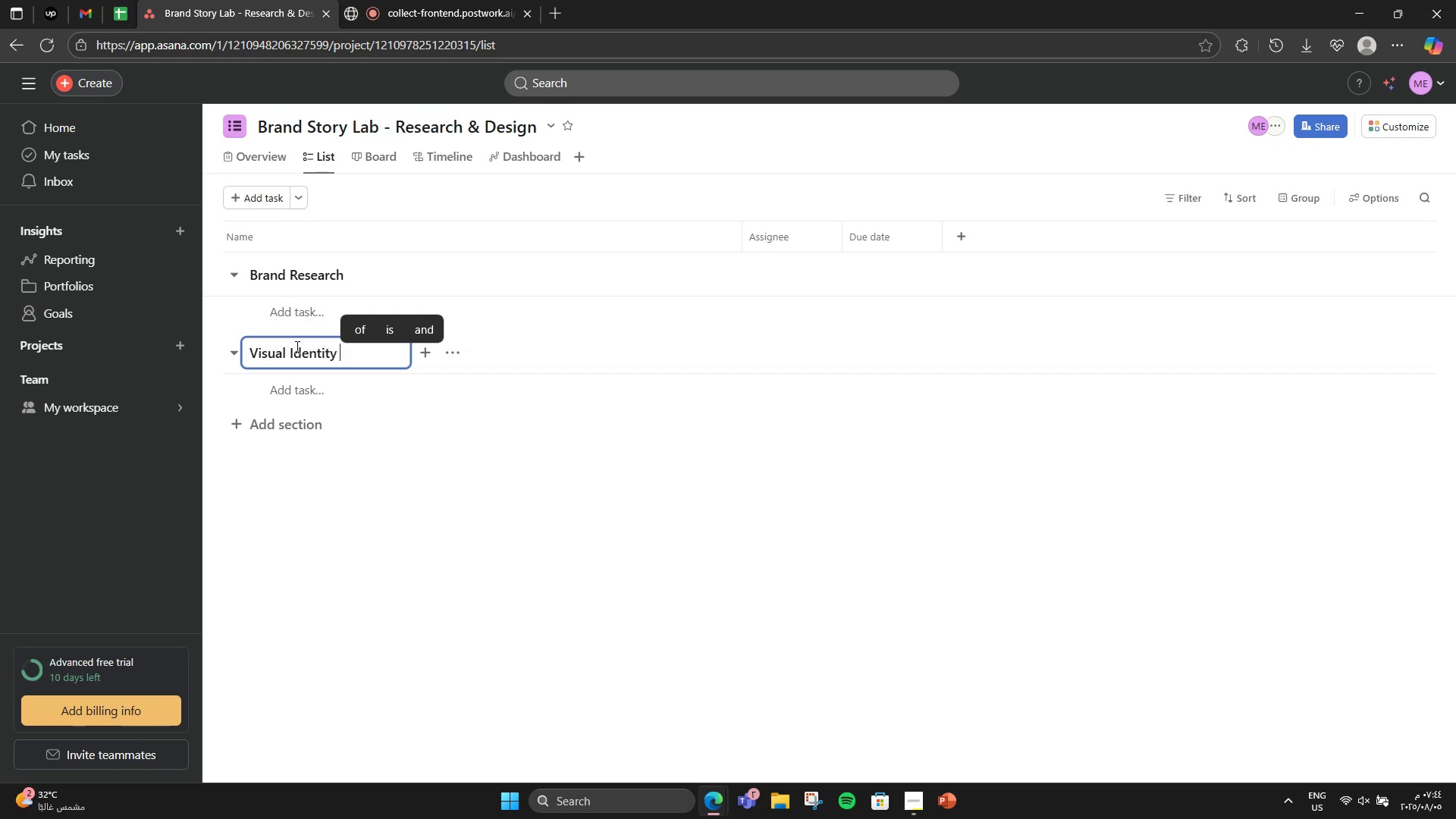 
type(Design)
 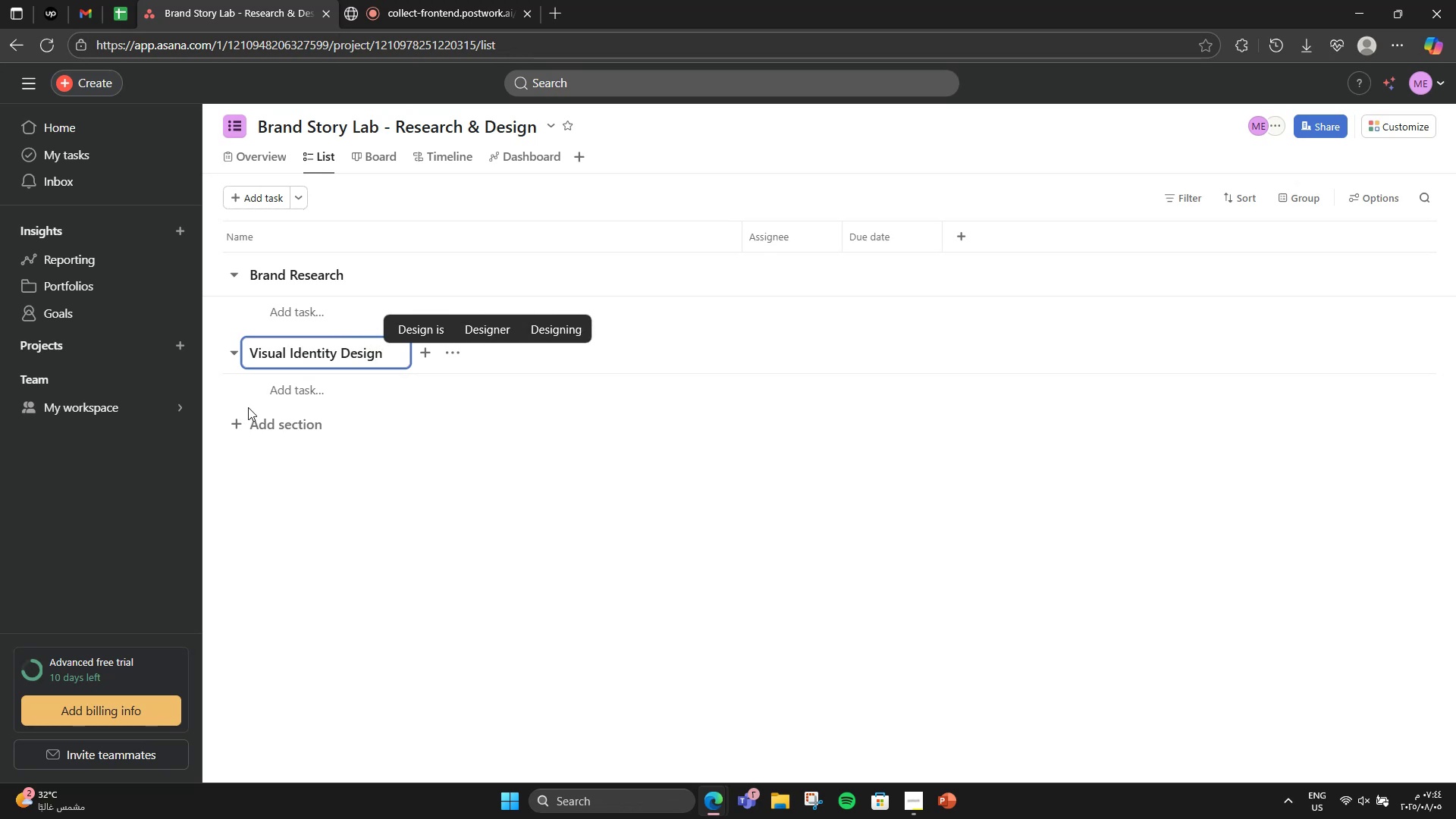 
left_click([259, 411])
 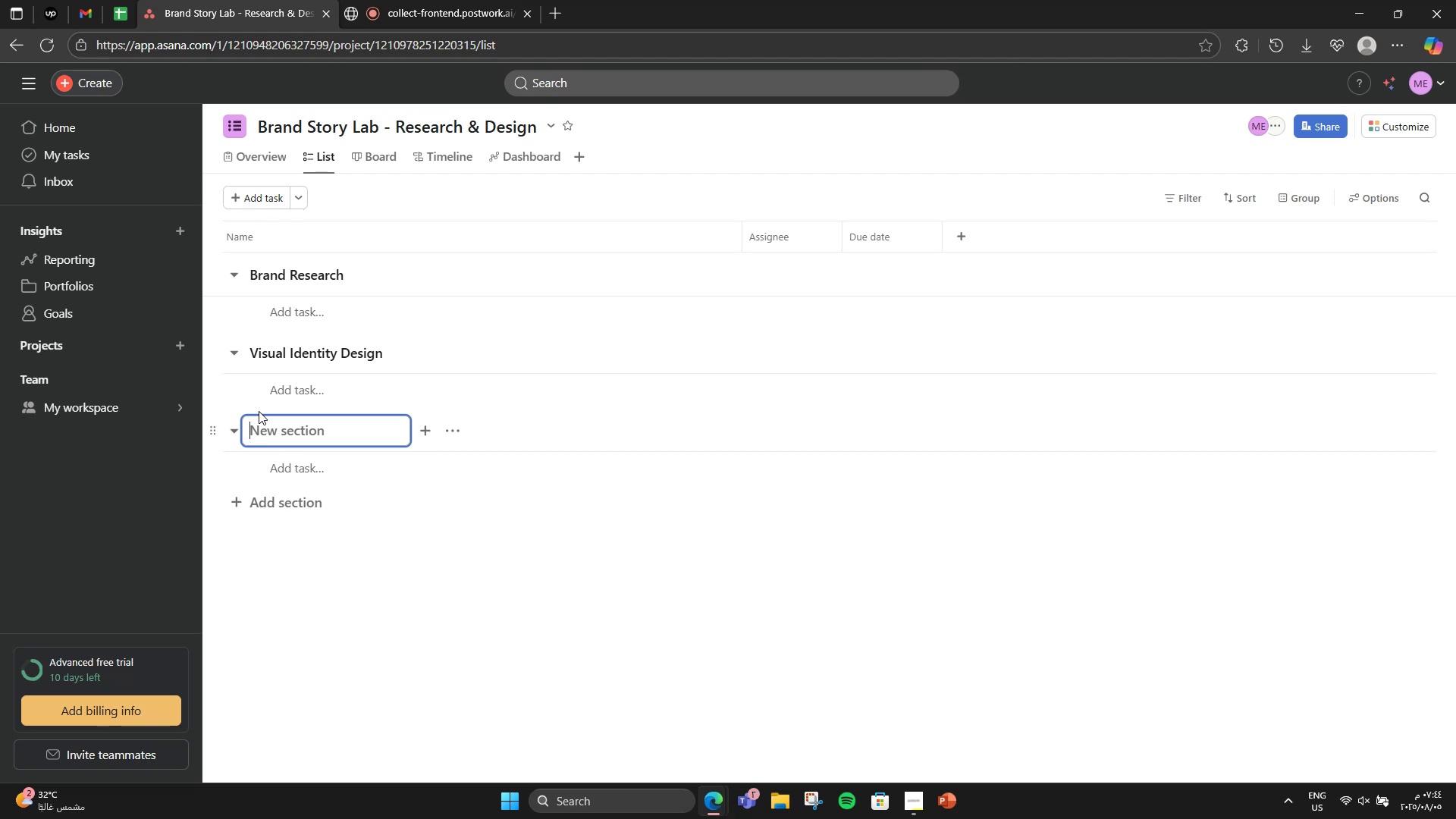 
type(Narrative Development)
 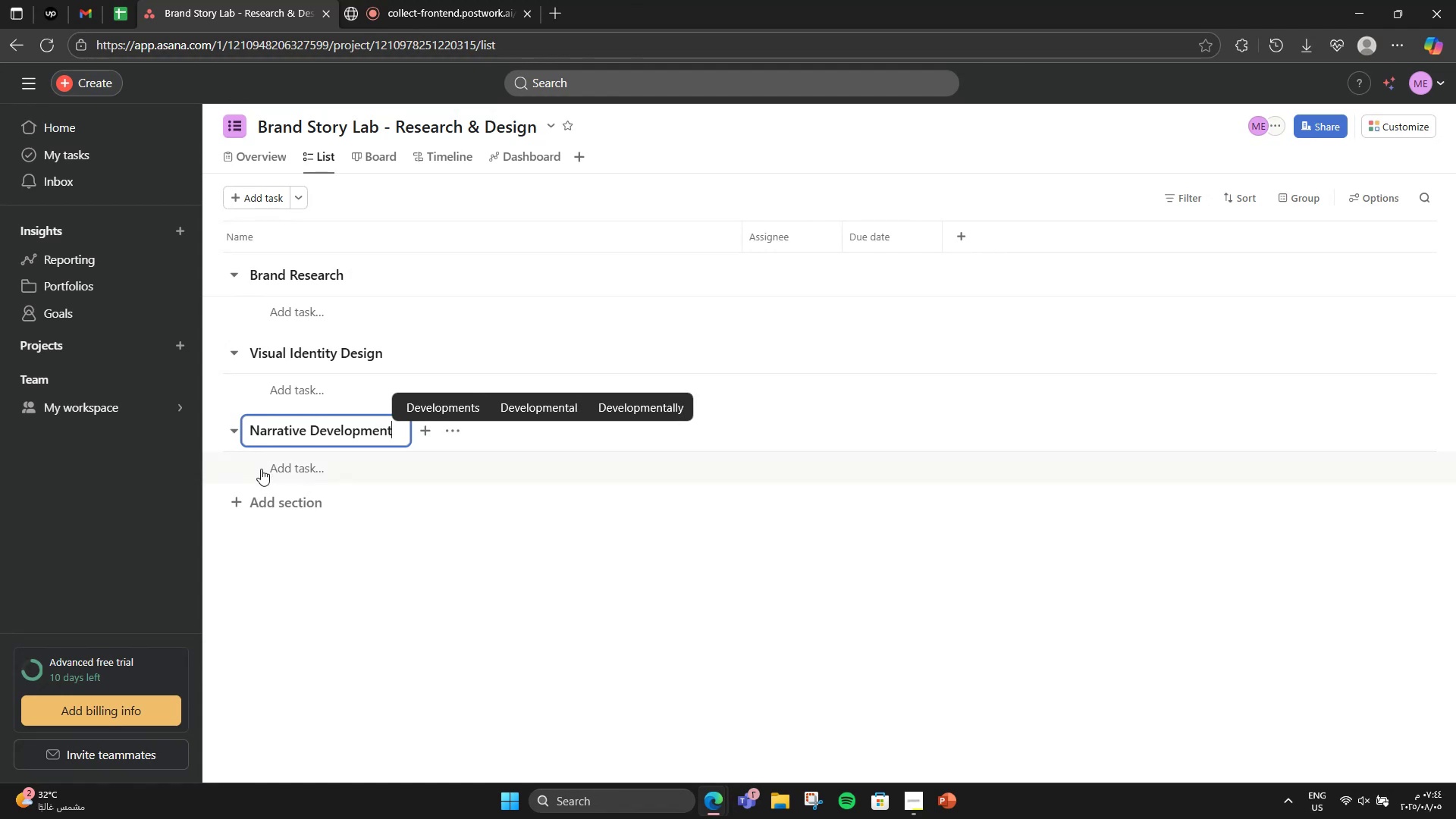 
left_click([240, 493])
 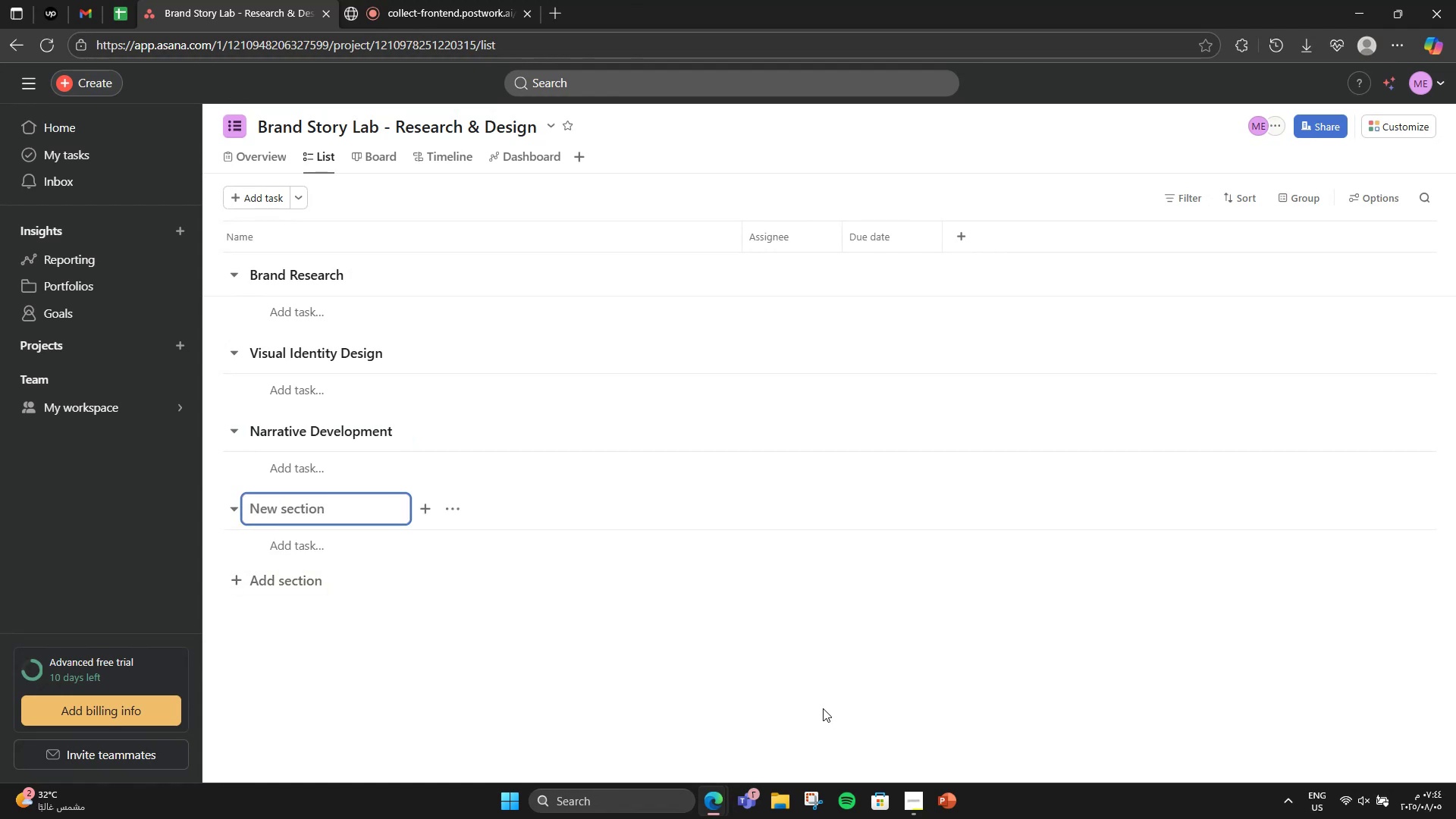 
type(Campaign Strategy )
 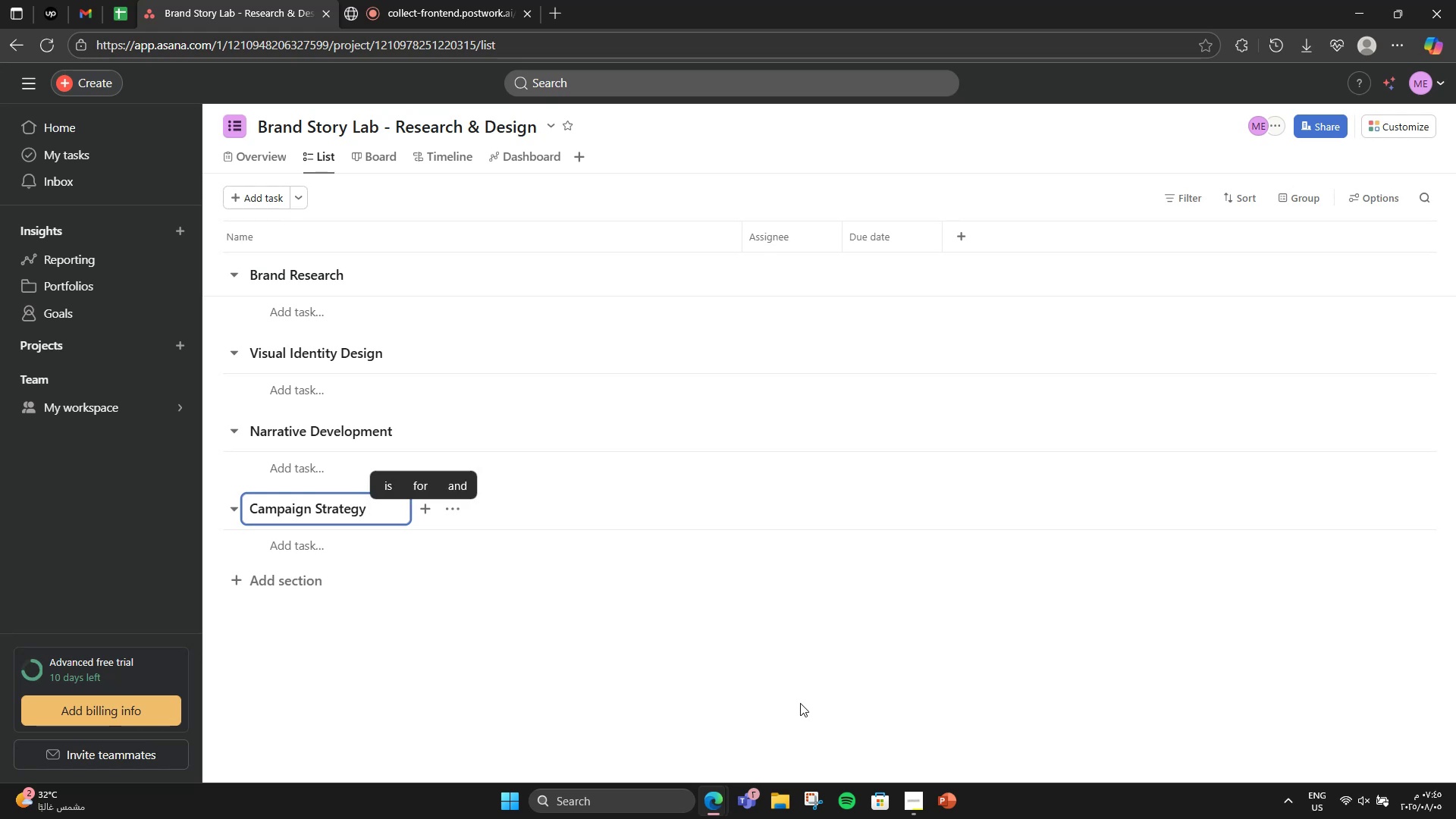 
wait(12.93)
 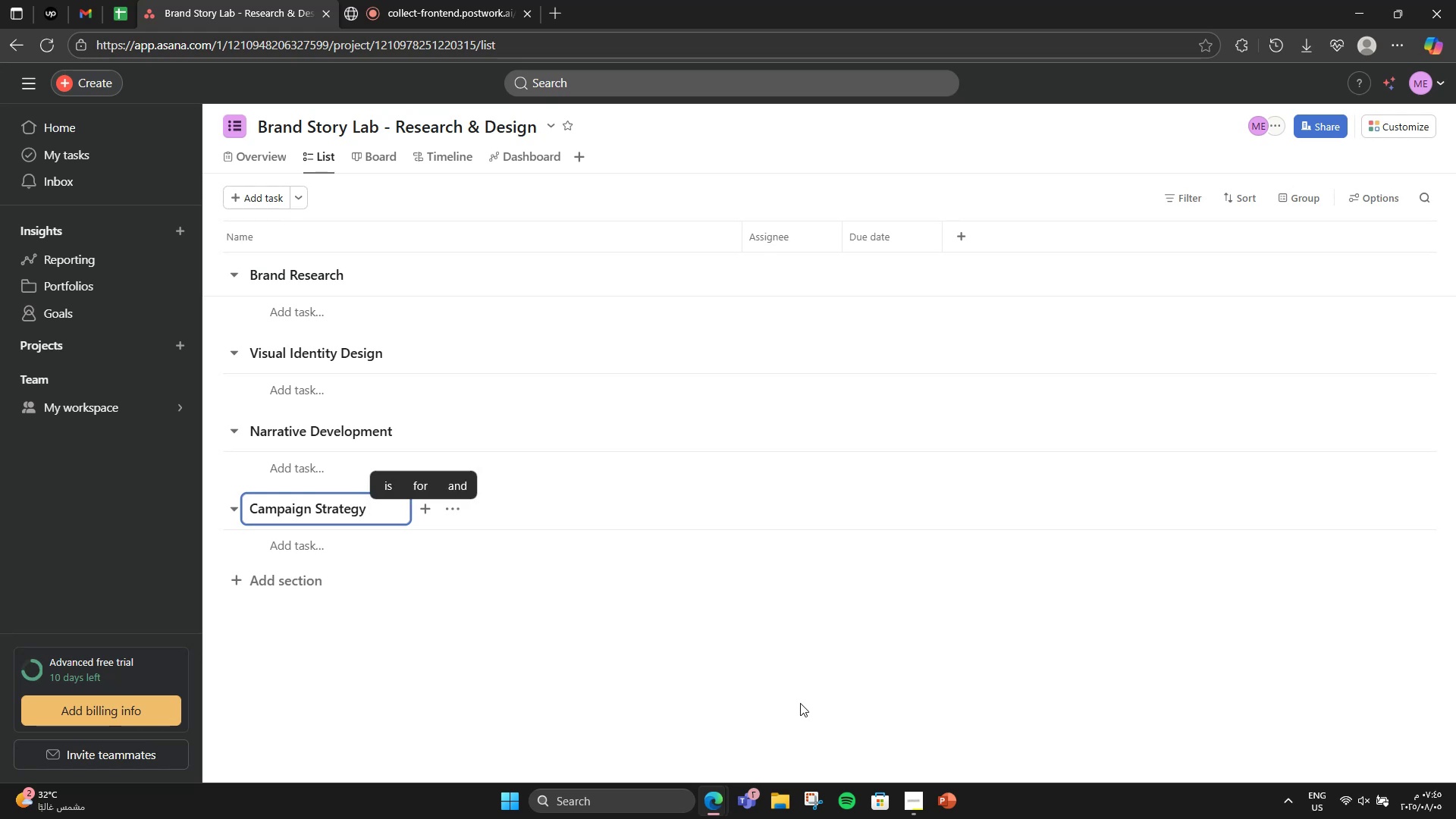 
left_click([265, 589])
 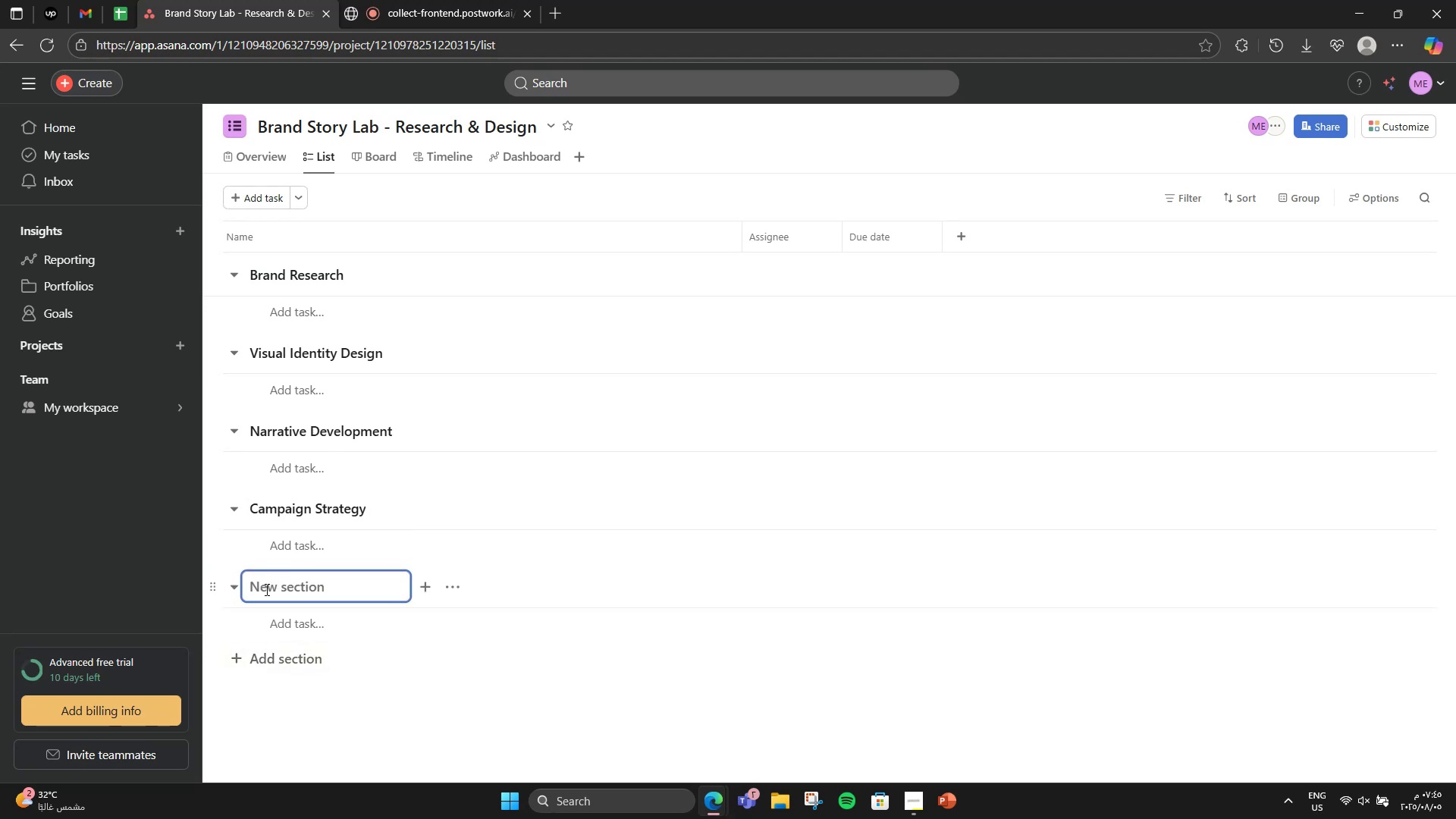 
type(Feedback & Iteration)
 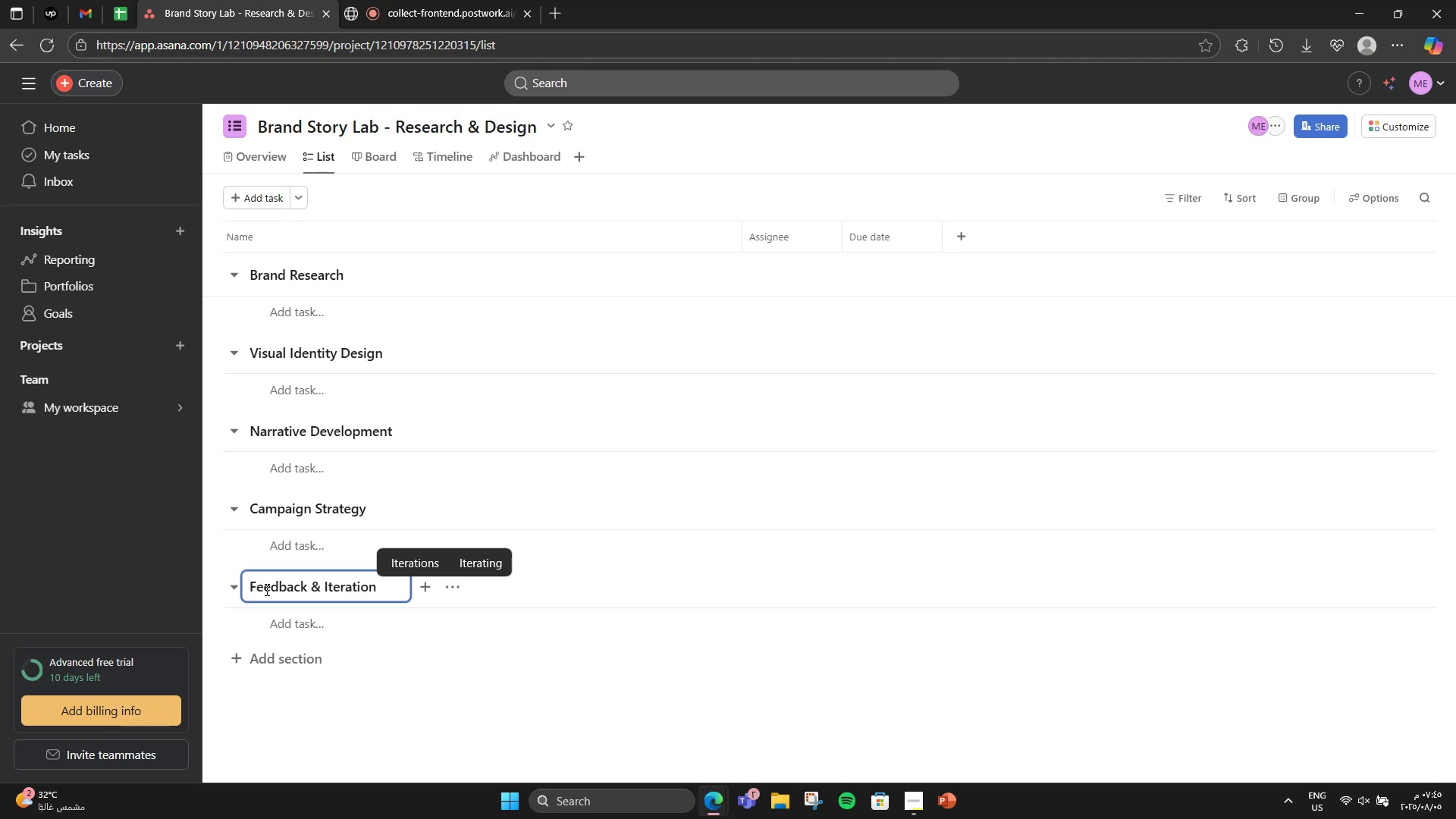 
wait(7.24)
 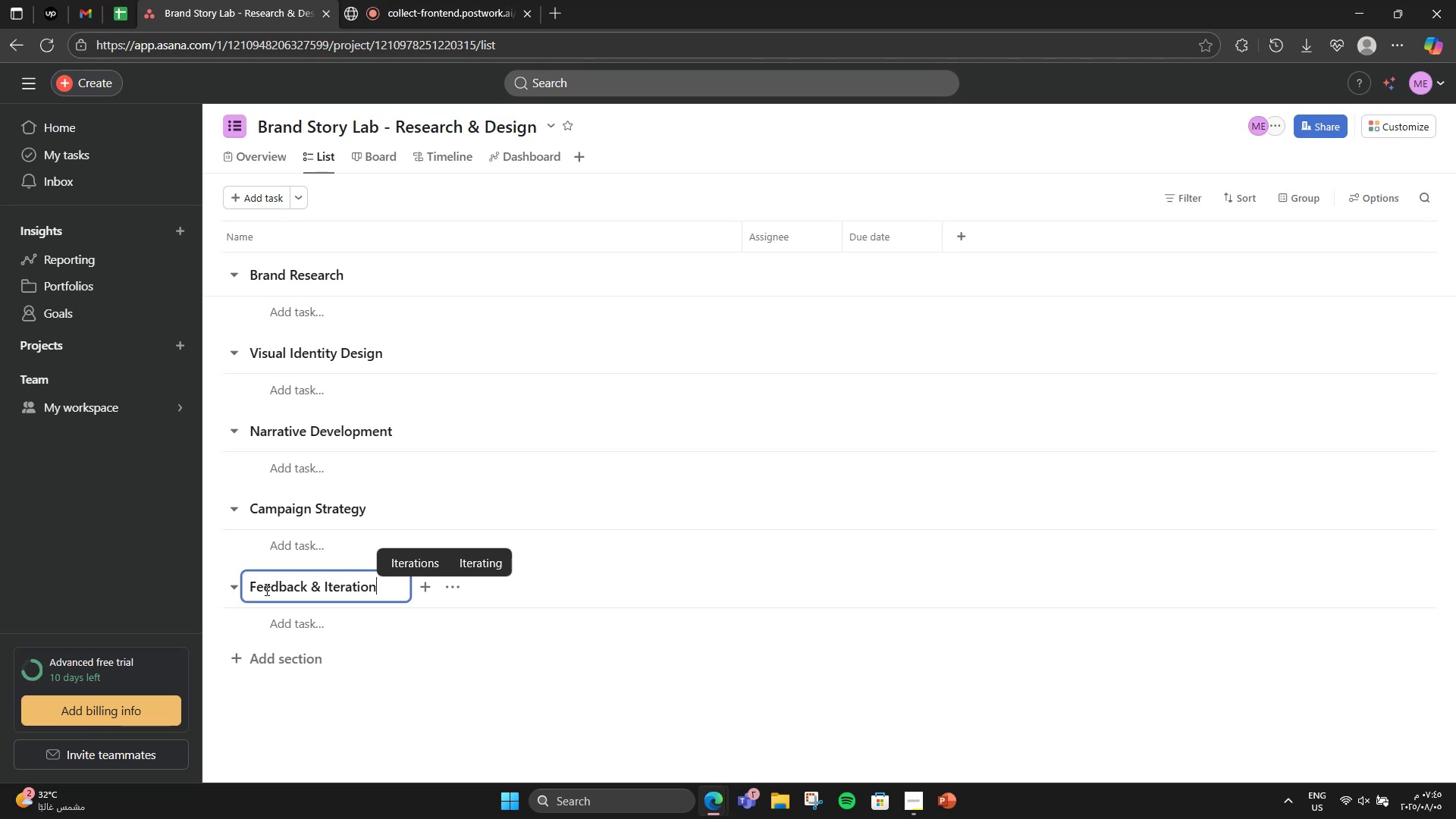 
left_click([340, 314])
 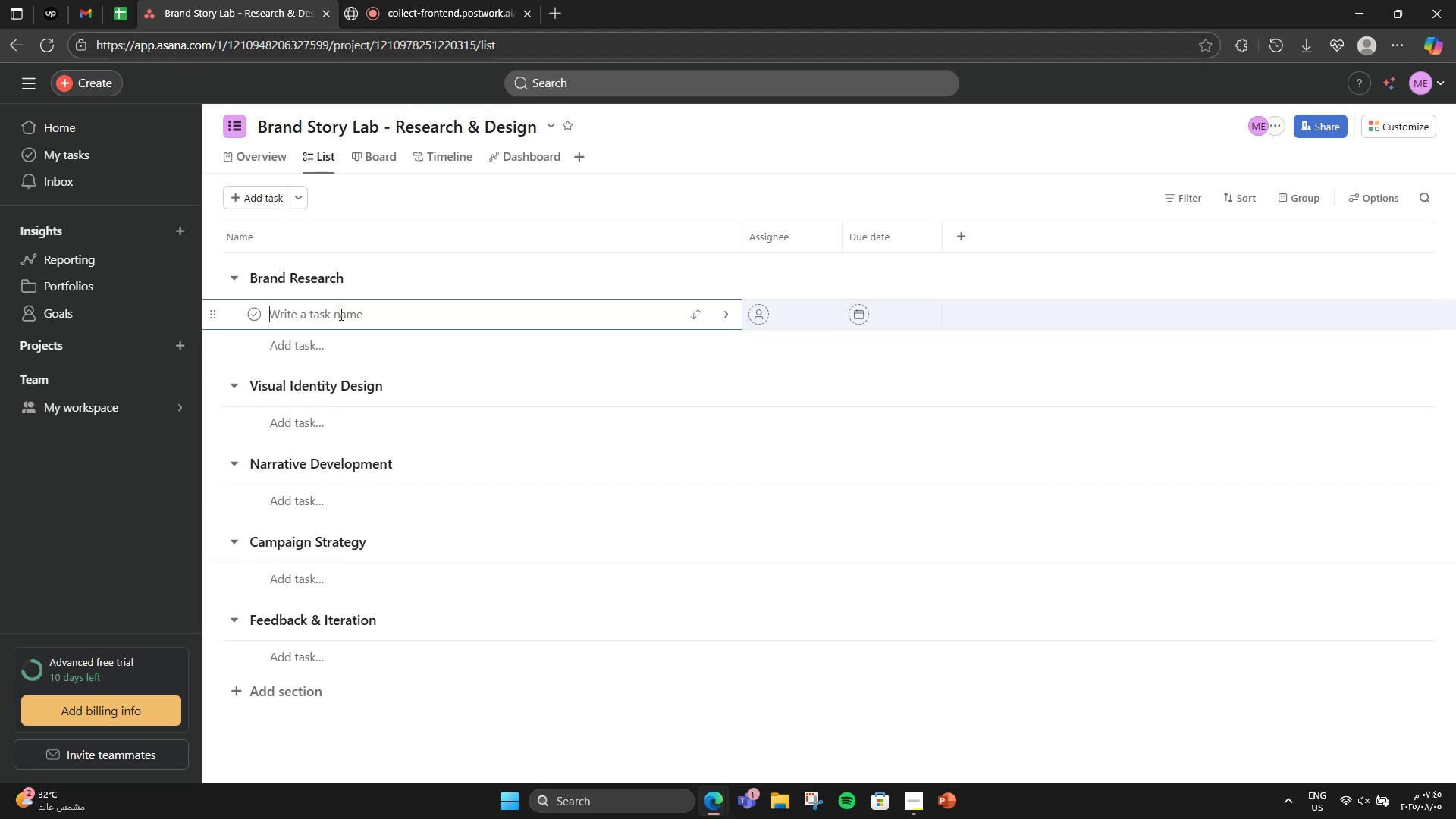 
type(Conduct Audience Persona Reseach )
key(Backspace)
key(Backspace)
key(Backspace)
type(ech )
key(Backspace)
key(Backspace)
key(Backspace)
key(Backspace)
type(rch )
 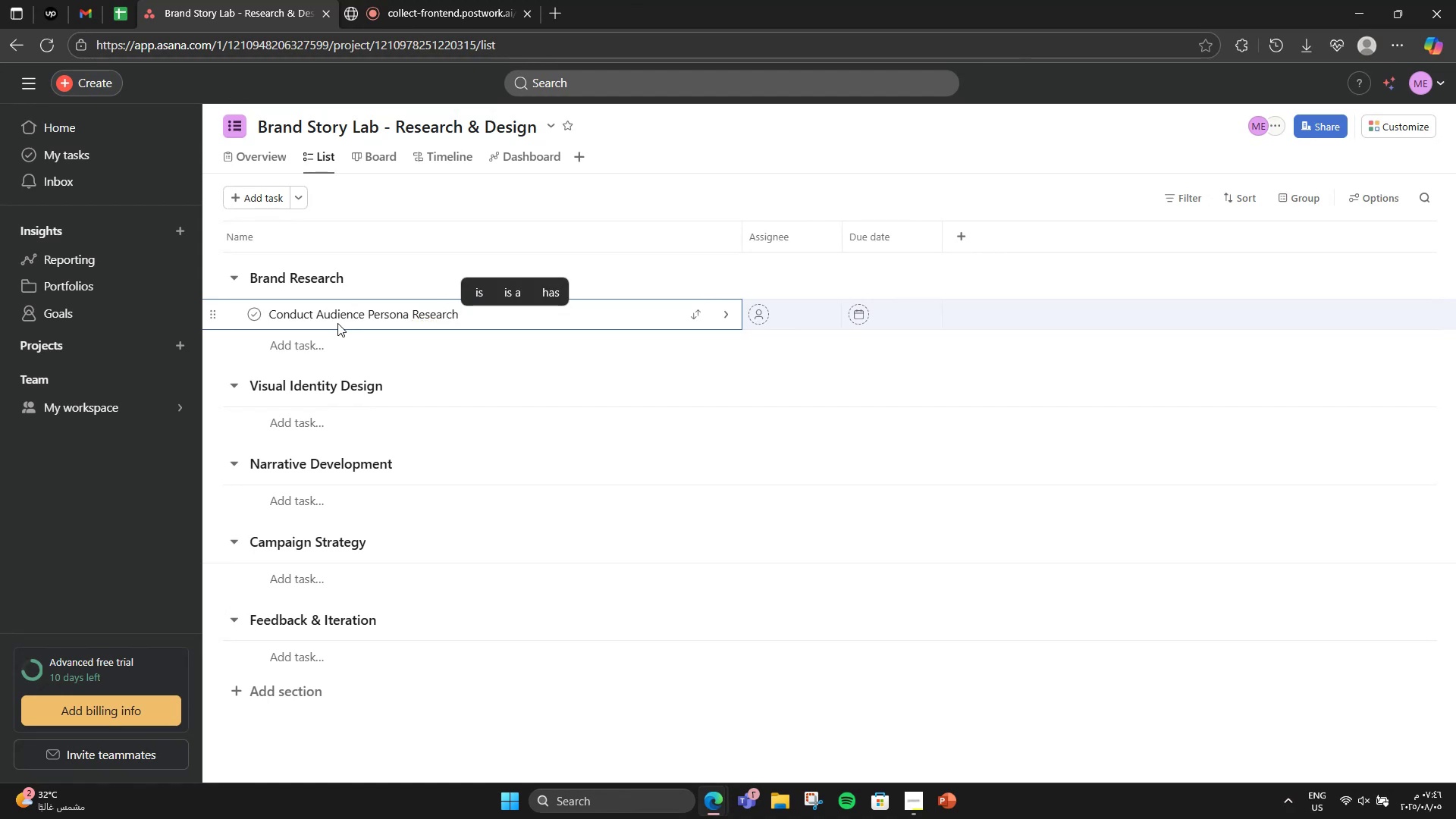 
key(Backspace)
 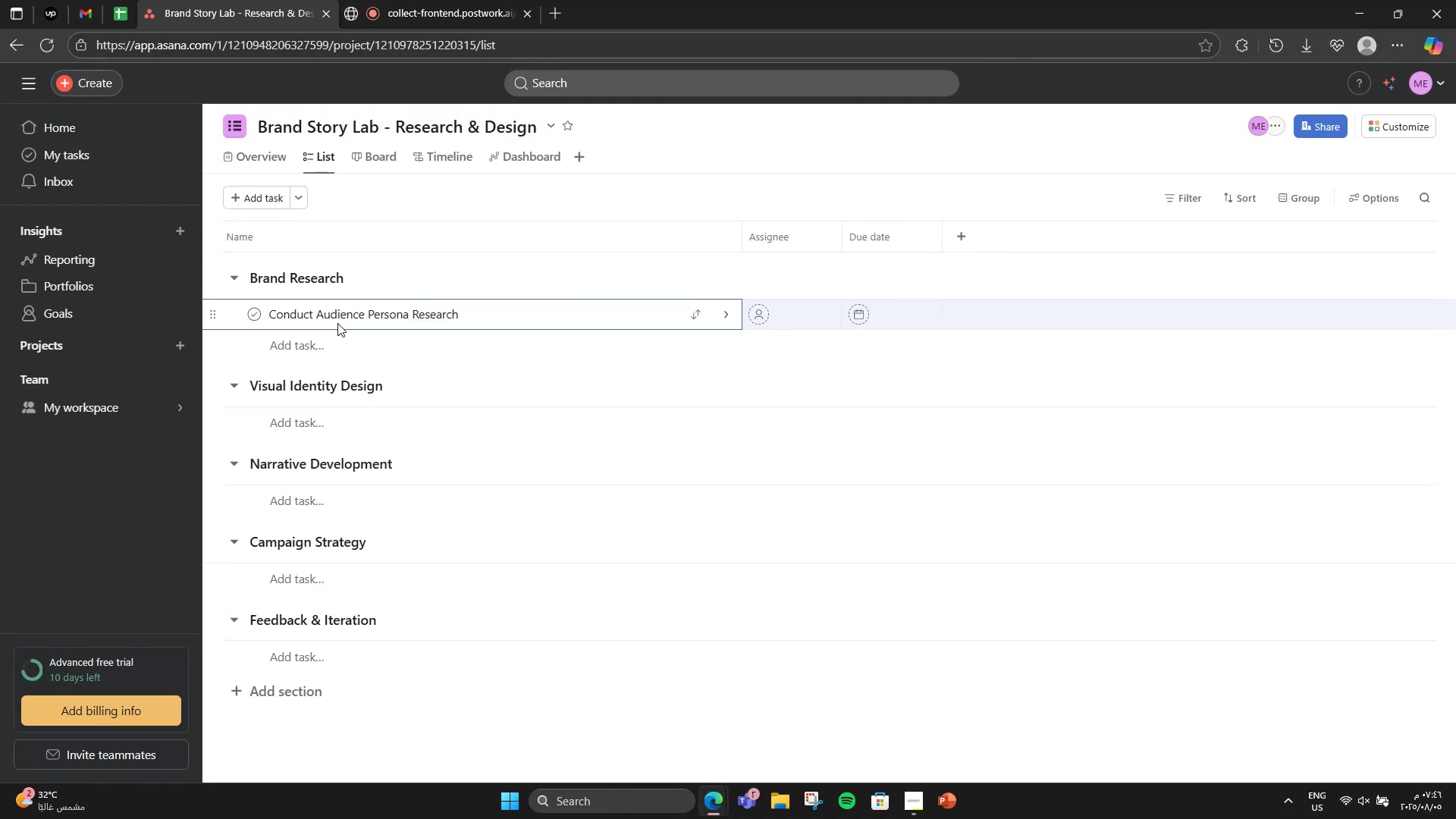 
key(Enter)
 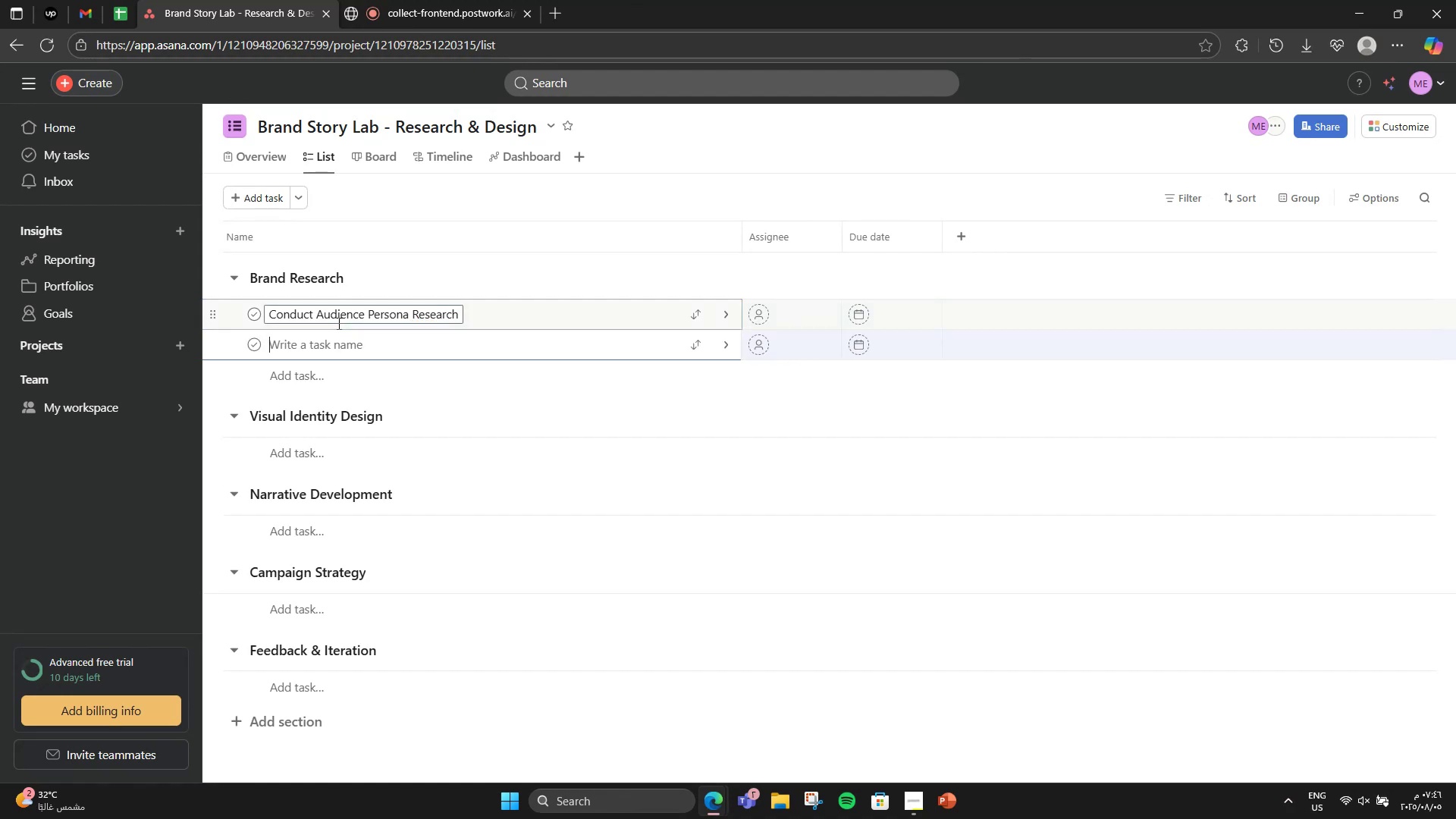 
type(Analyse Competitor n)
key(Backspace)
type(Narrratives)
 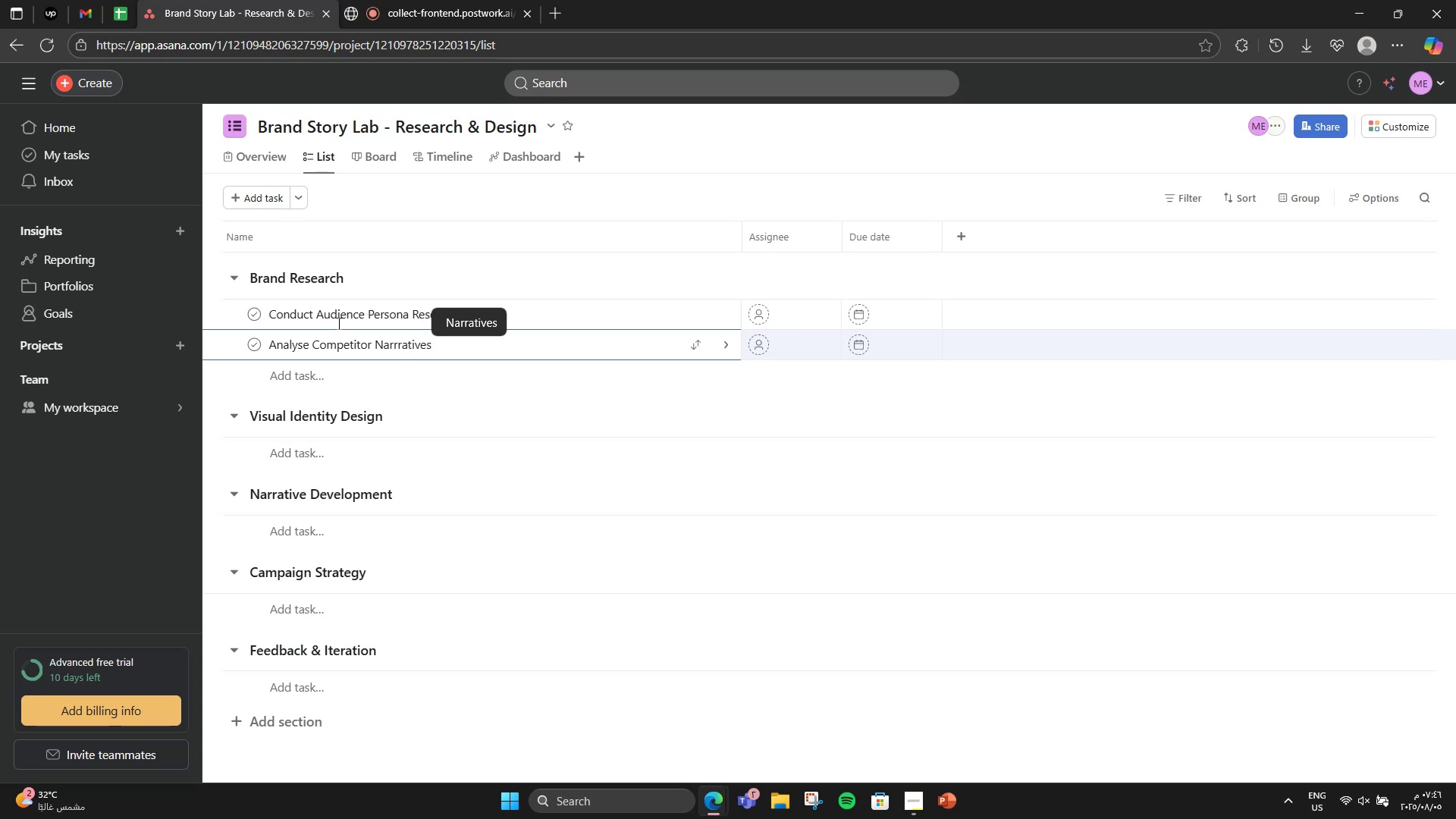 
key(Enter)
 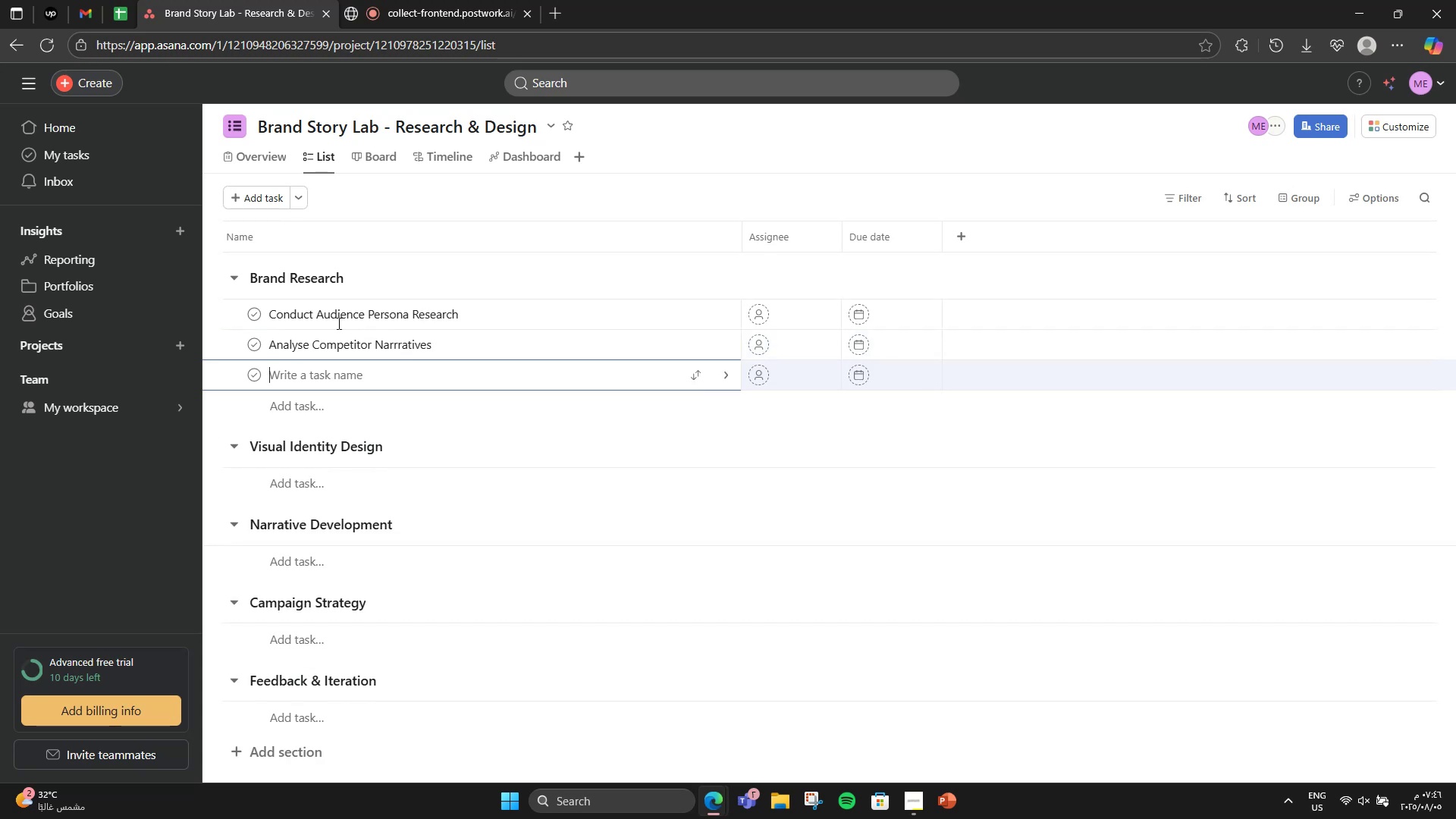 
type(Define Brand Voice )
 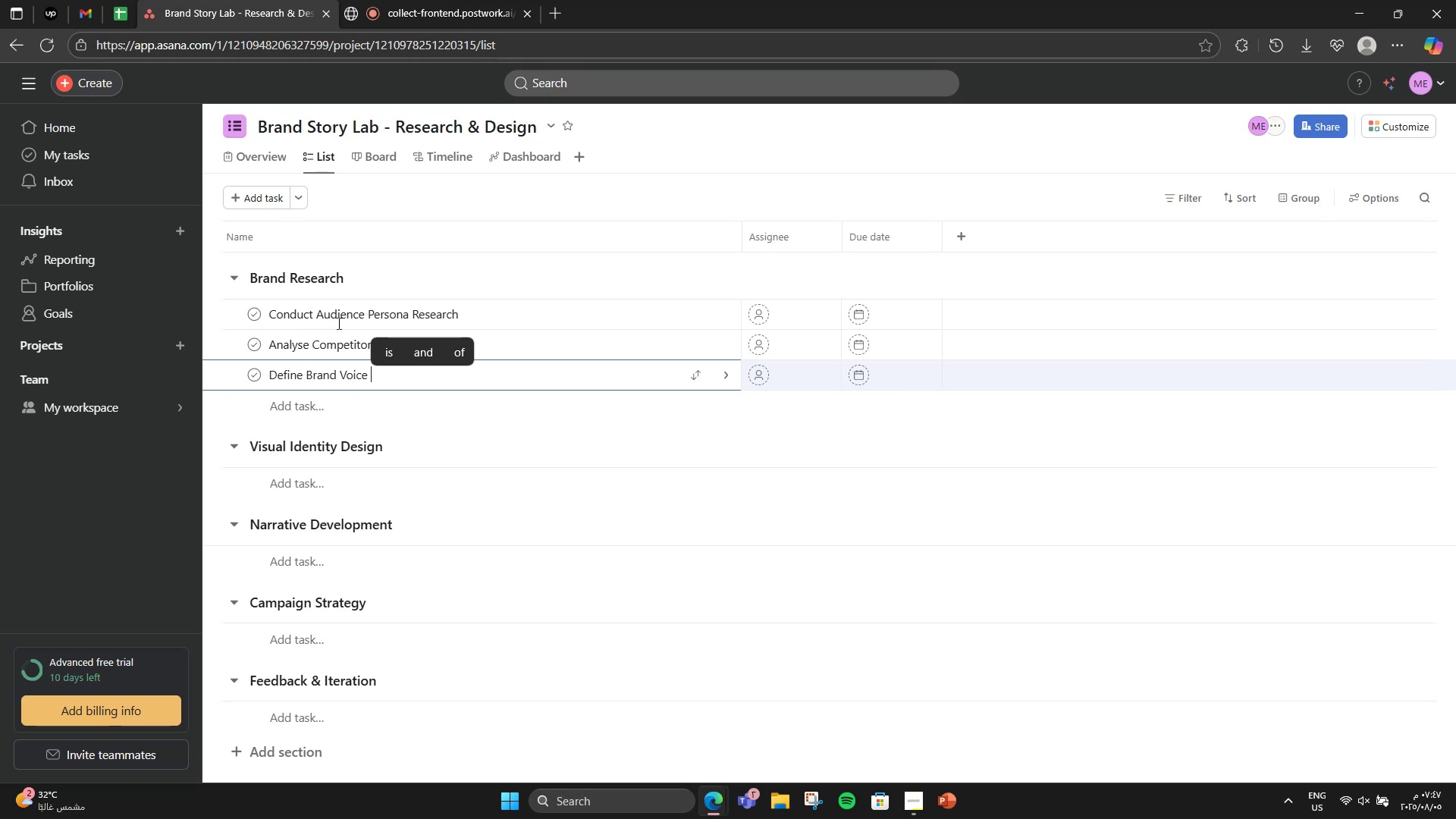 
type(& Values)
 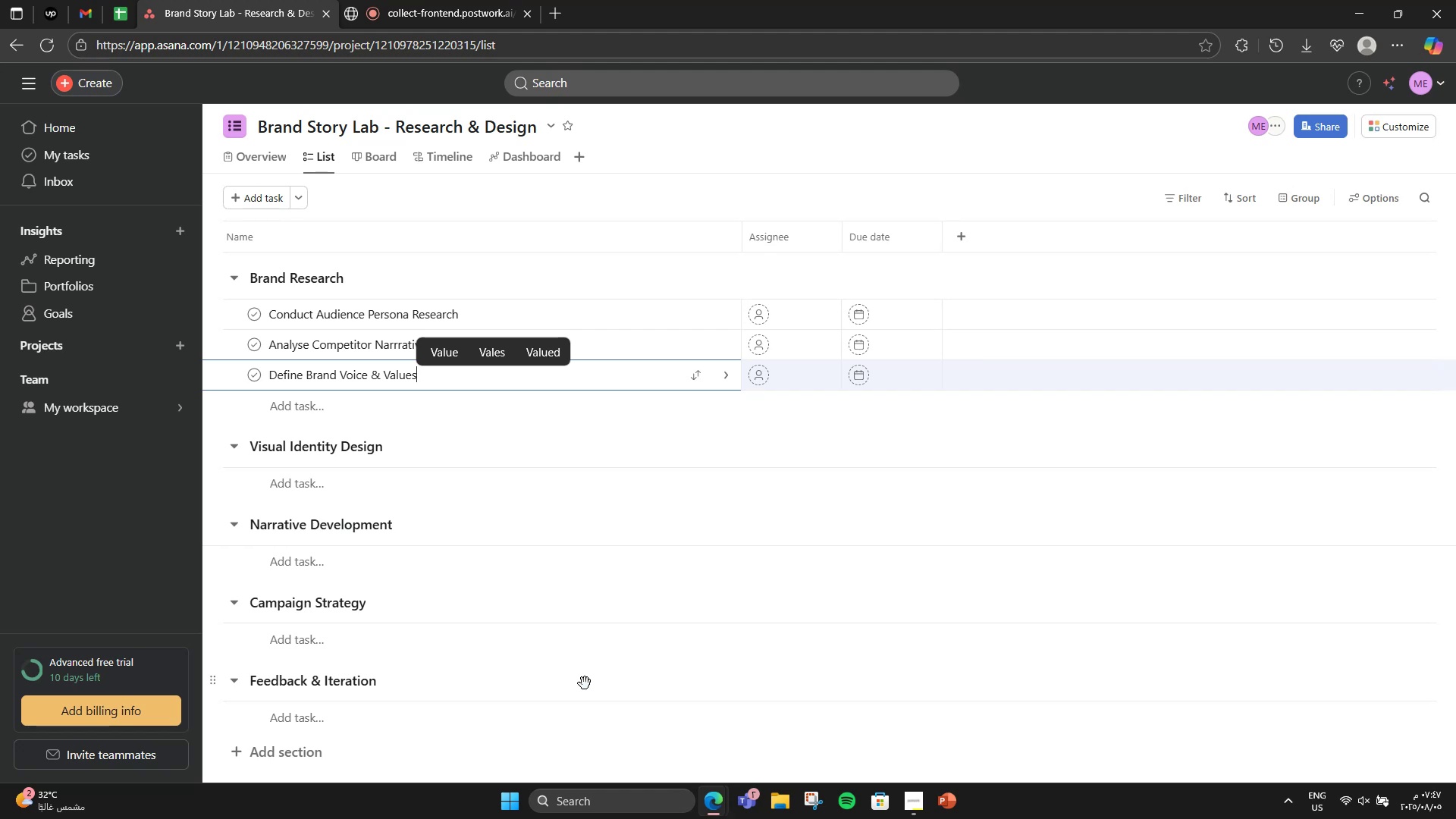 
wait(10.42)
 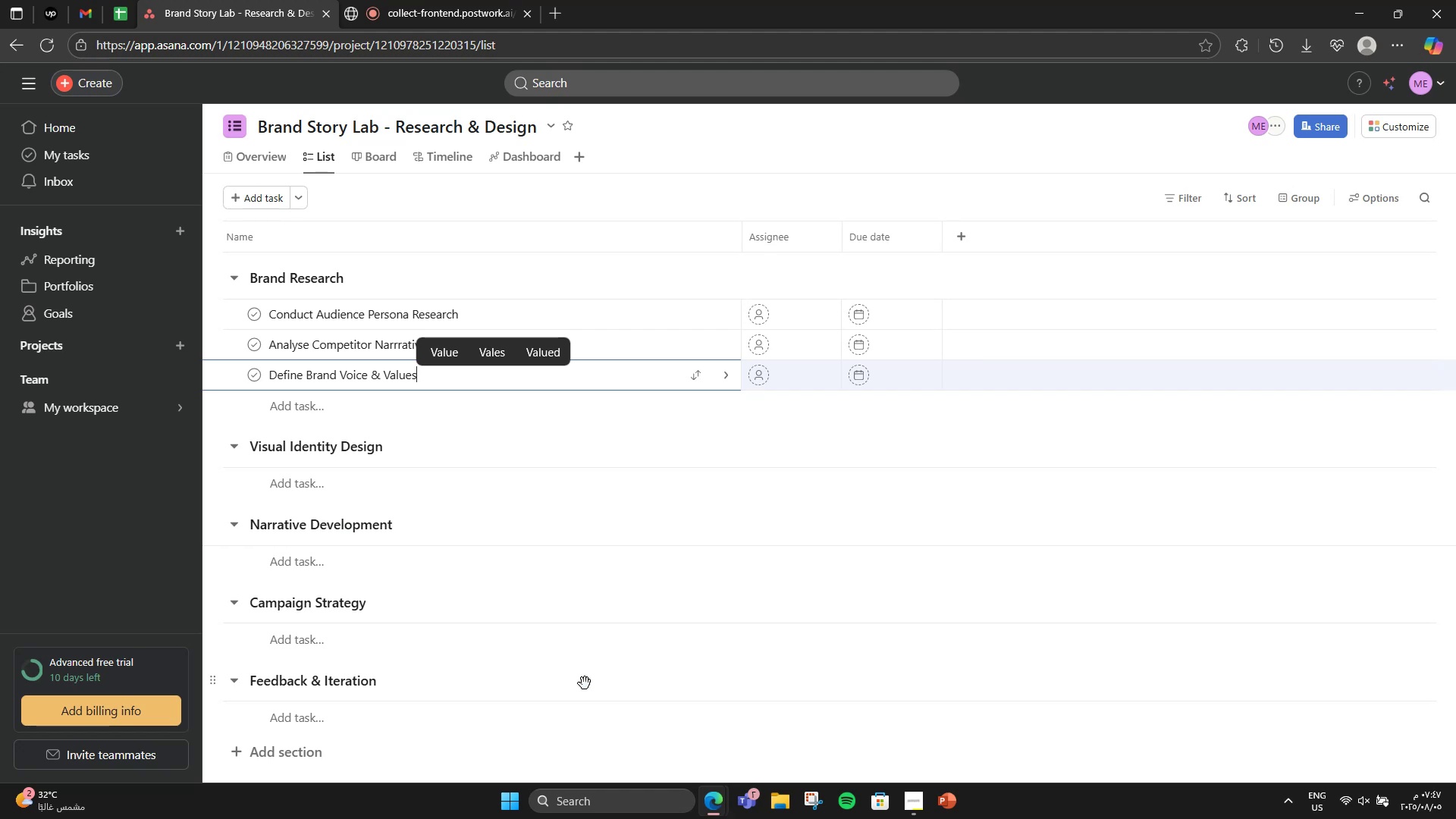 
mouse_move([682, 340])
 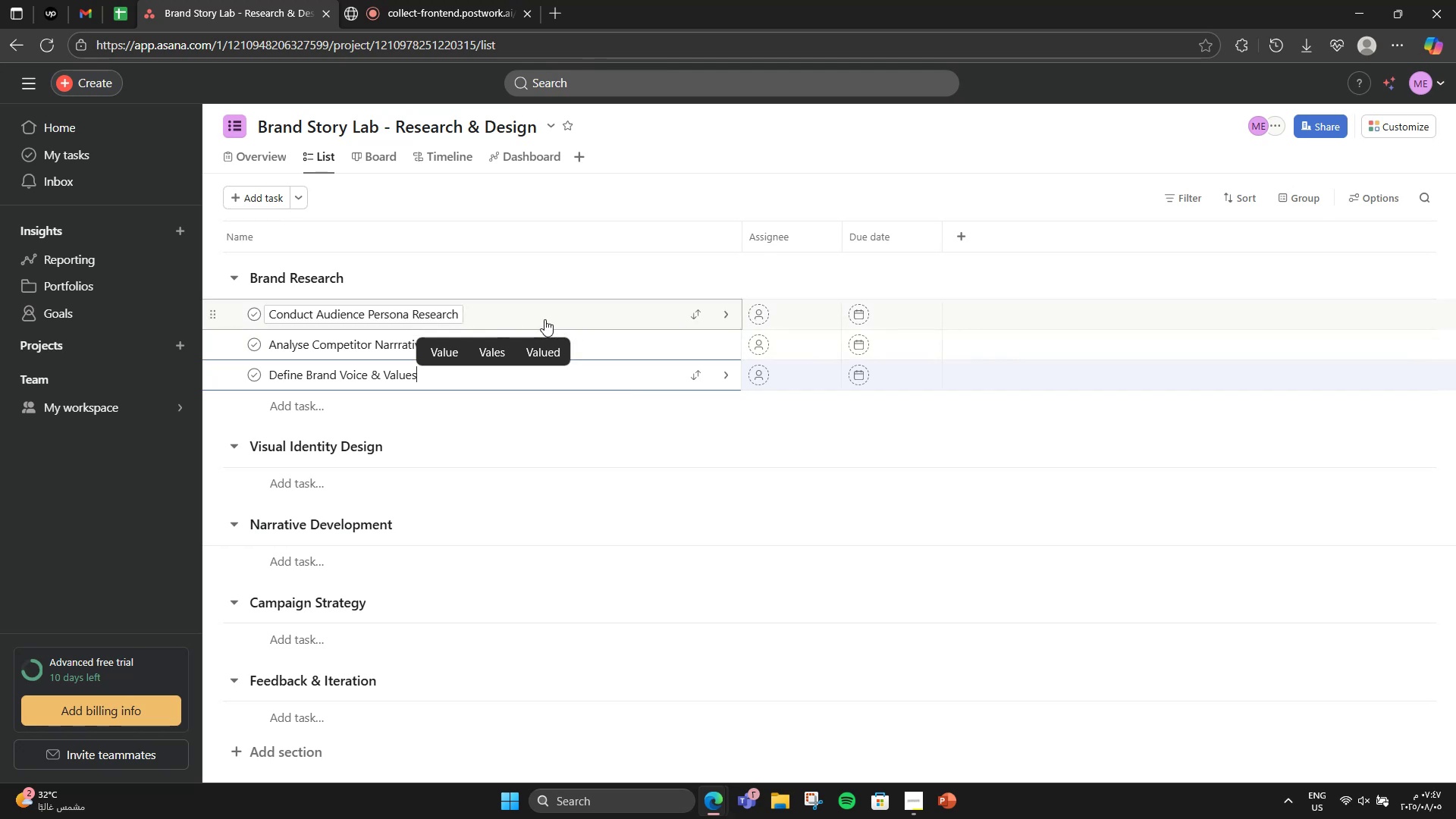 
left_click([540, 310])
 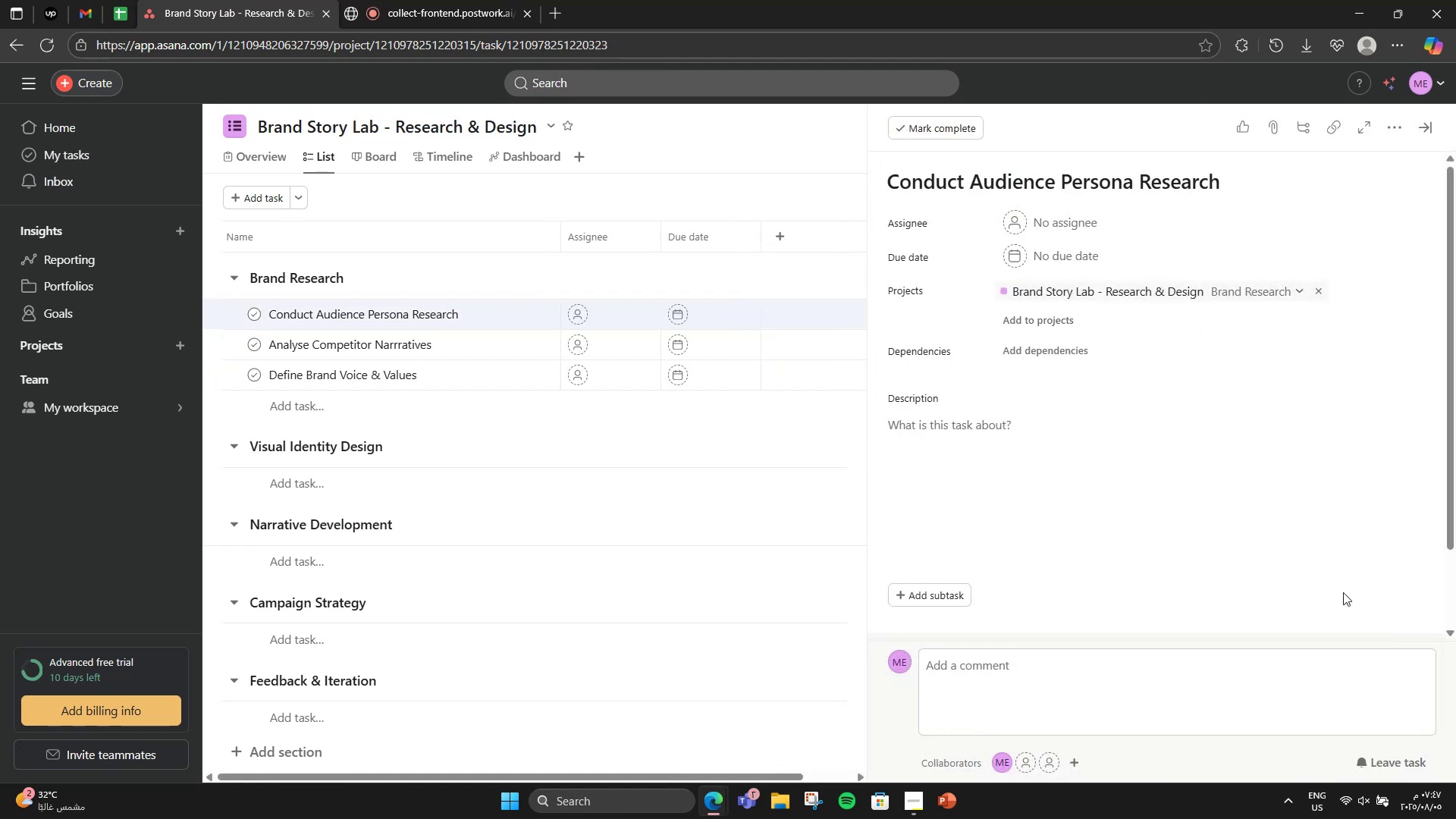 
left_click([1137, 468])
 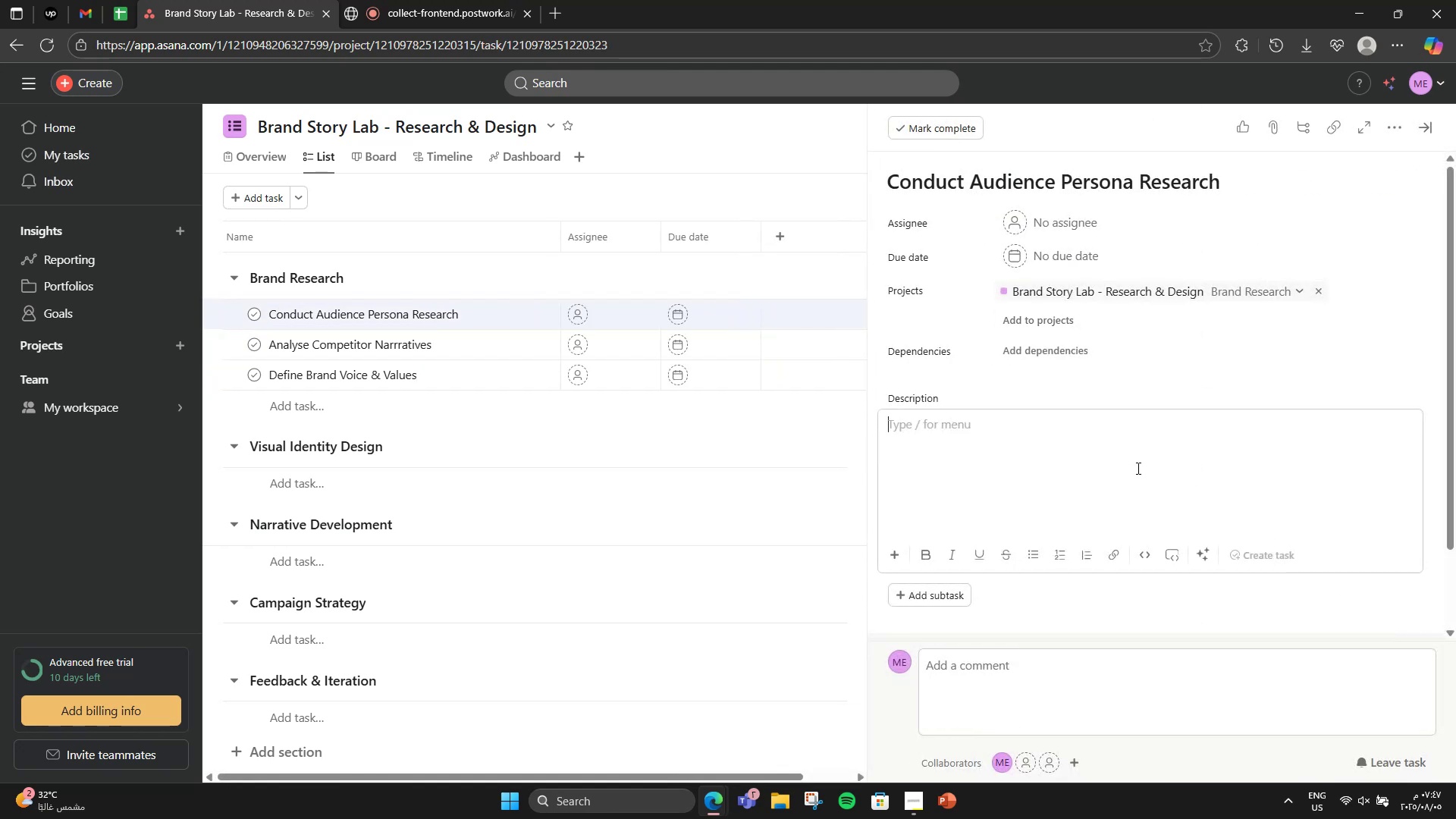 
type(Gather insights on tage)
key(Backspace)
key(Backspace)
type(rget demographics and phsychographics)
 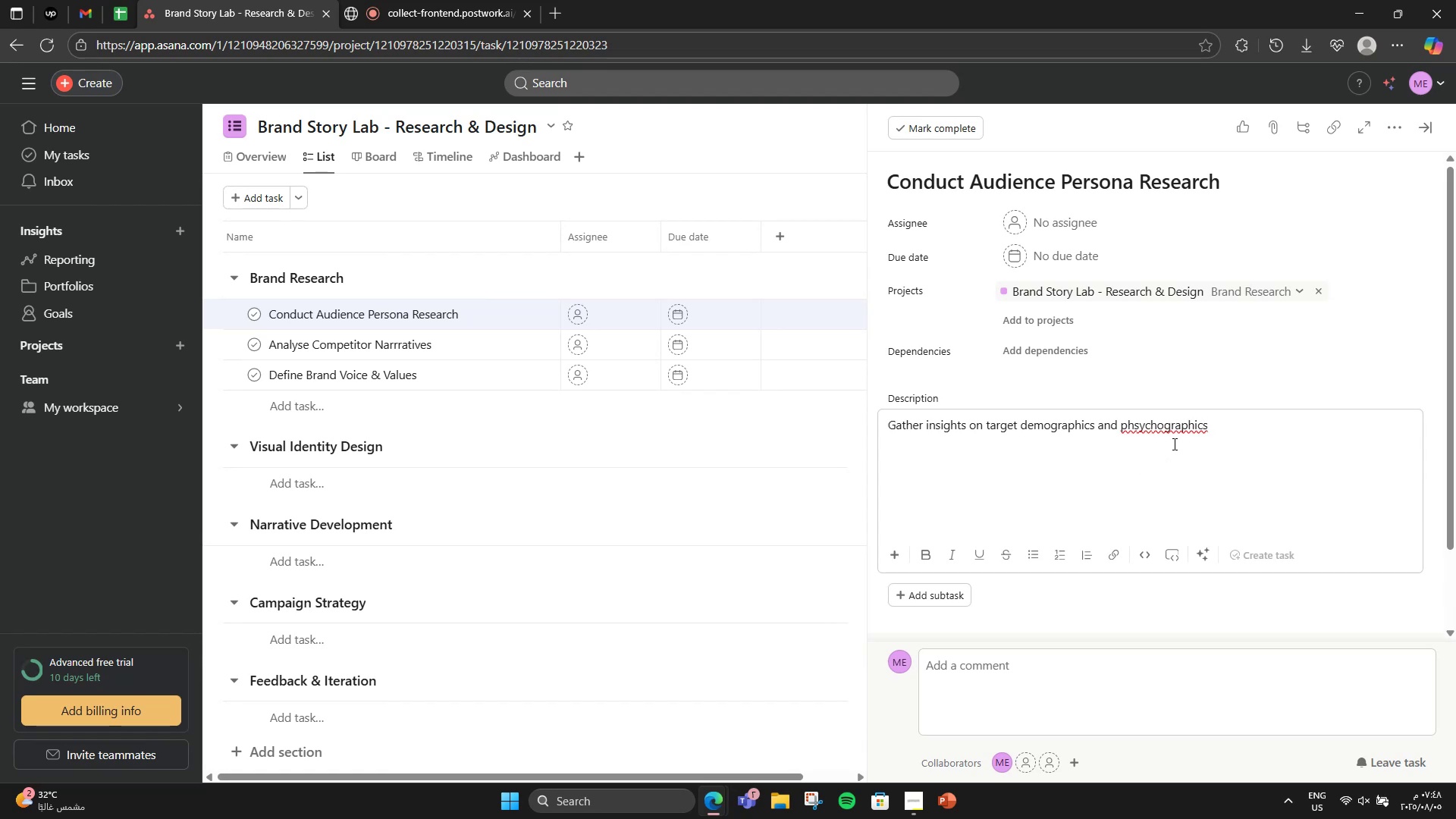 
right_click([1172, 420])
 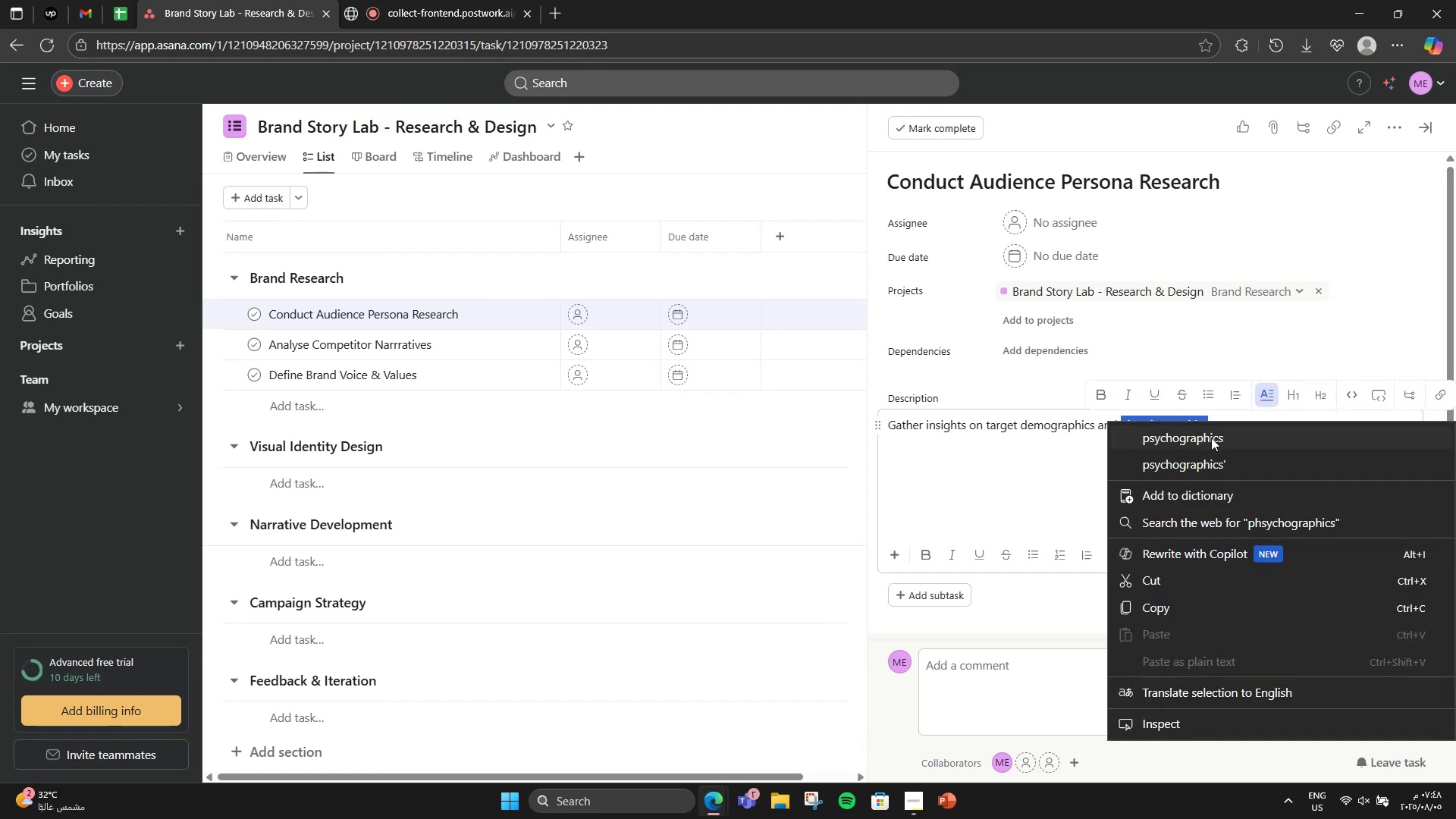 
left_click([1211, 438])
 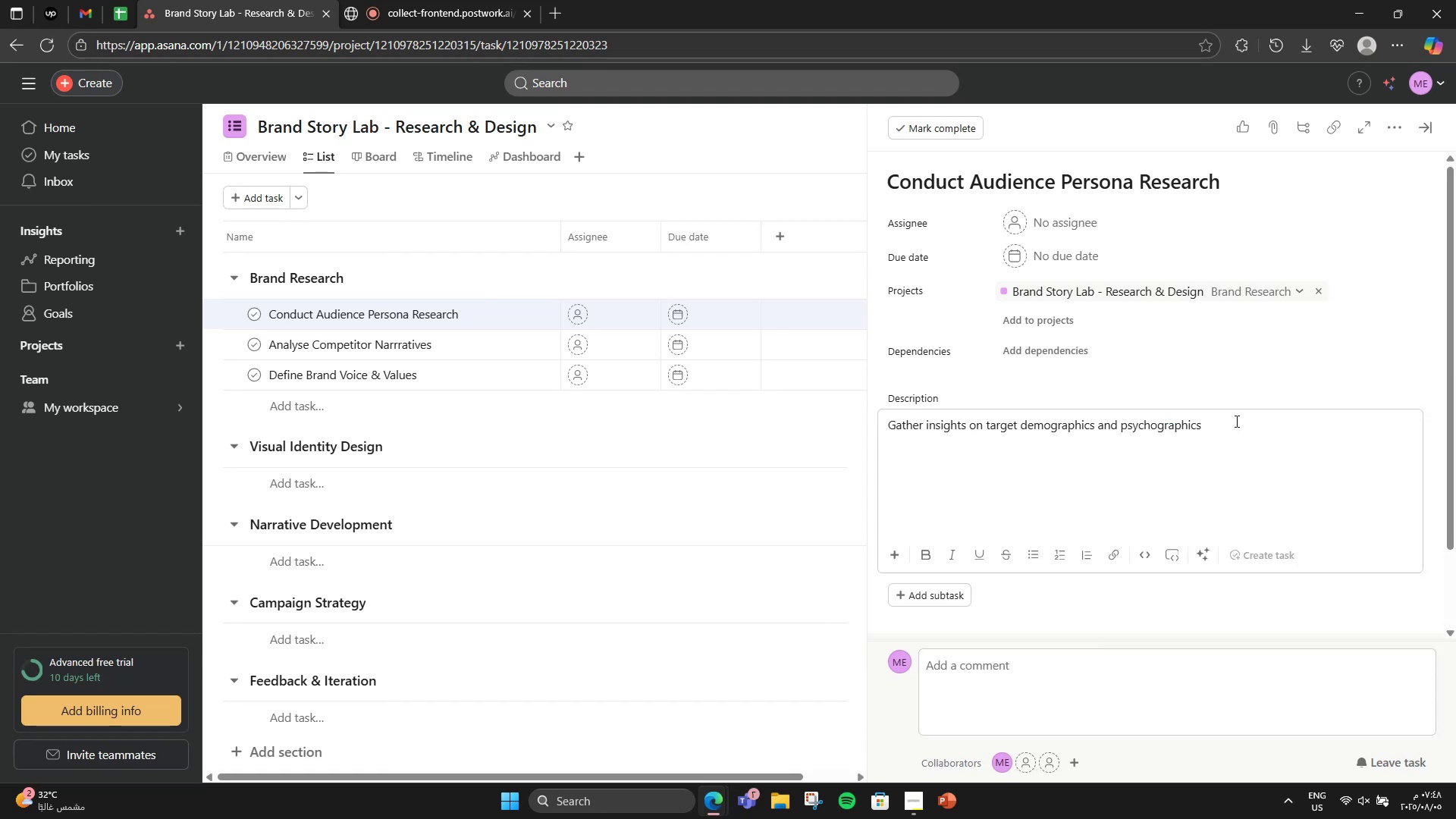 
left_click([1244, 418])
 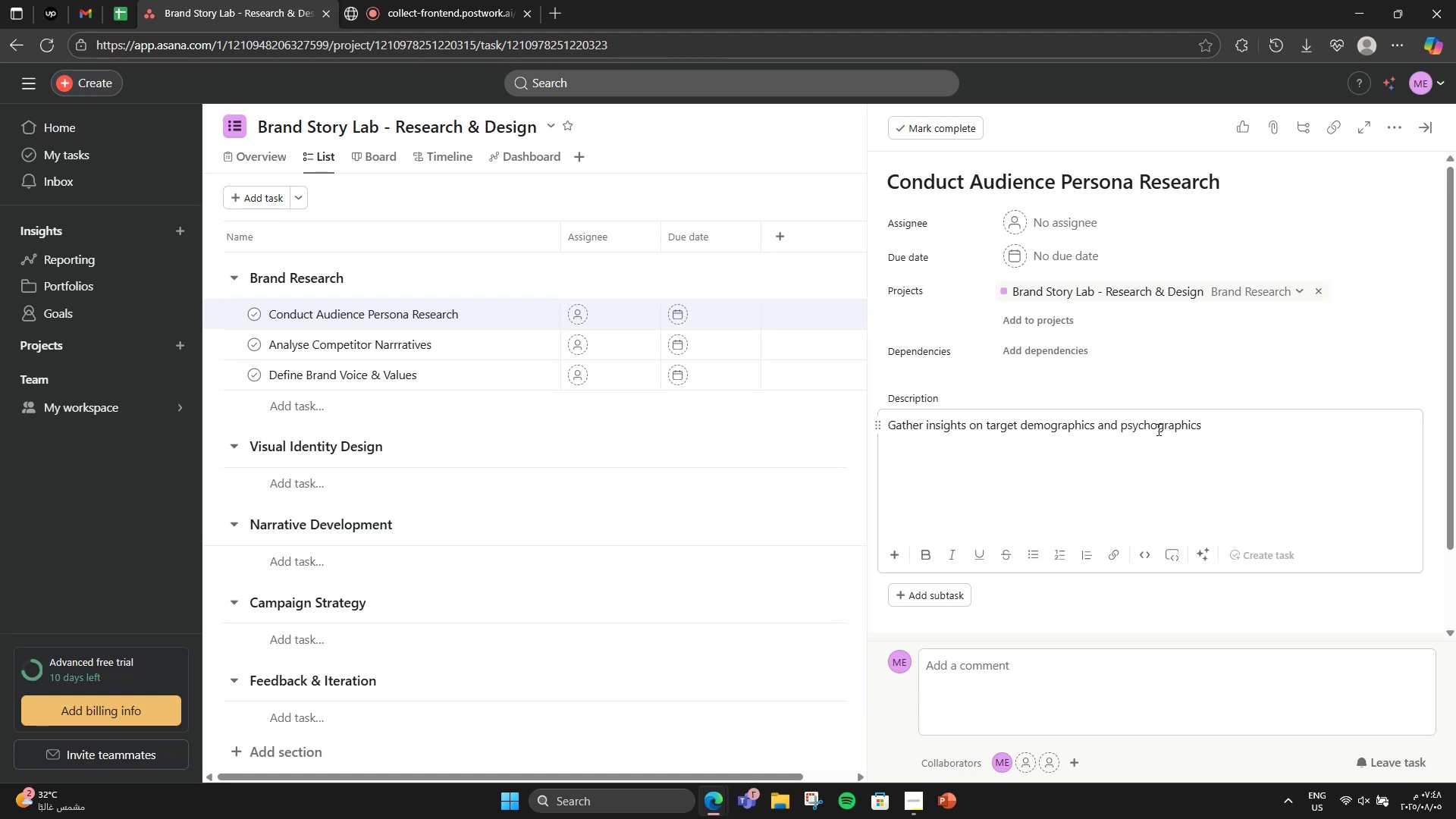 
wait(8.74)
 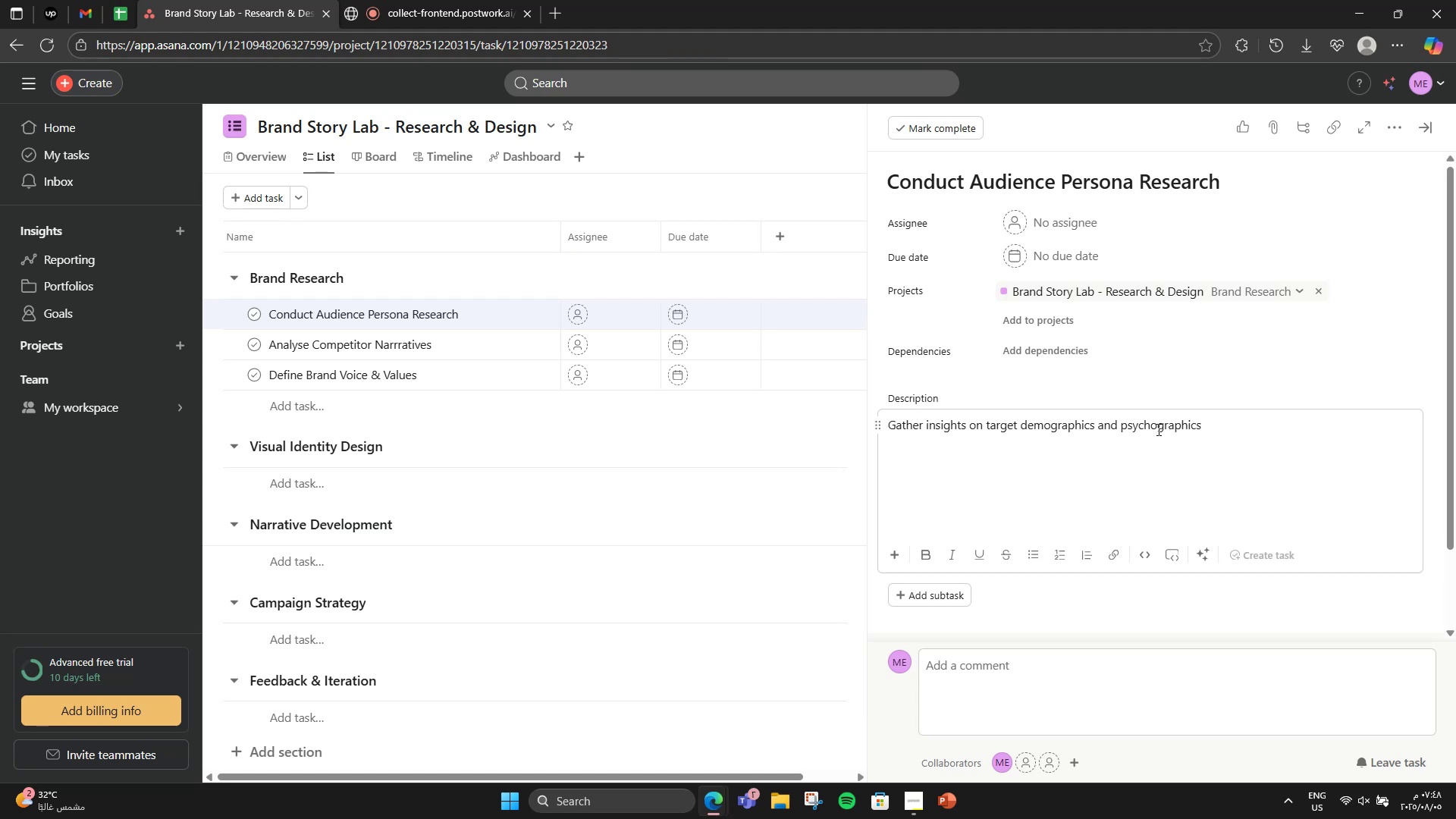 
scroll: coordinate [1009, 488], scroll_direction: up, amount: 1.0
 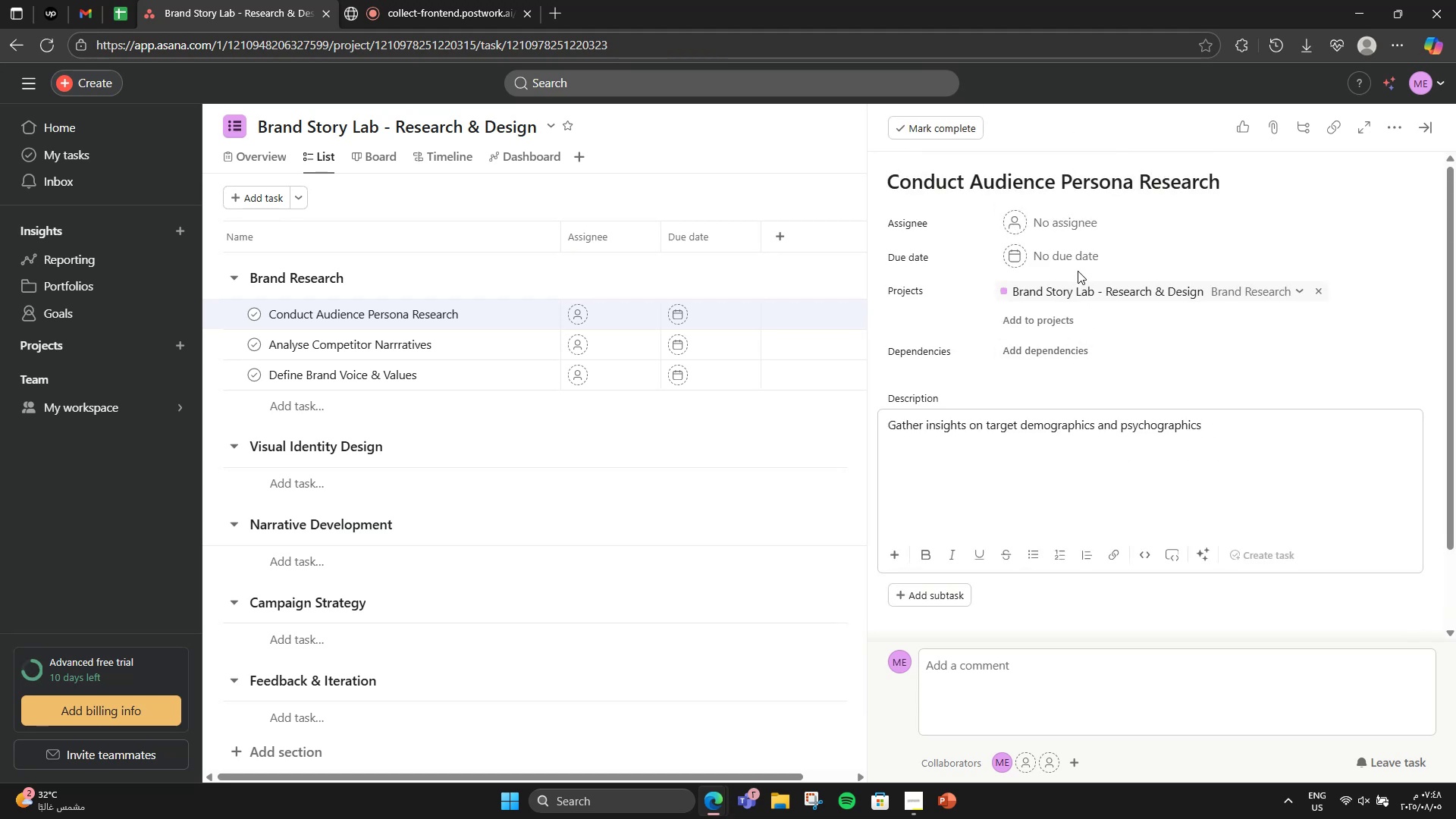 
left_click([1072, 261])
 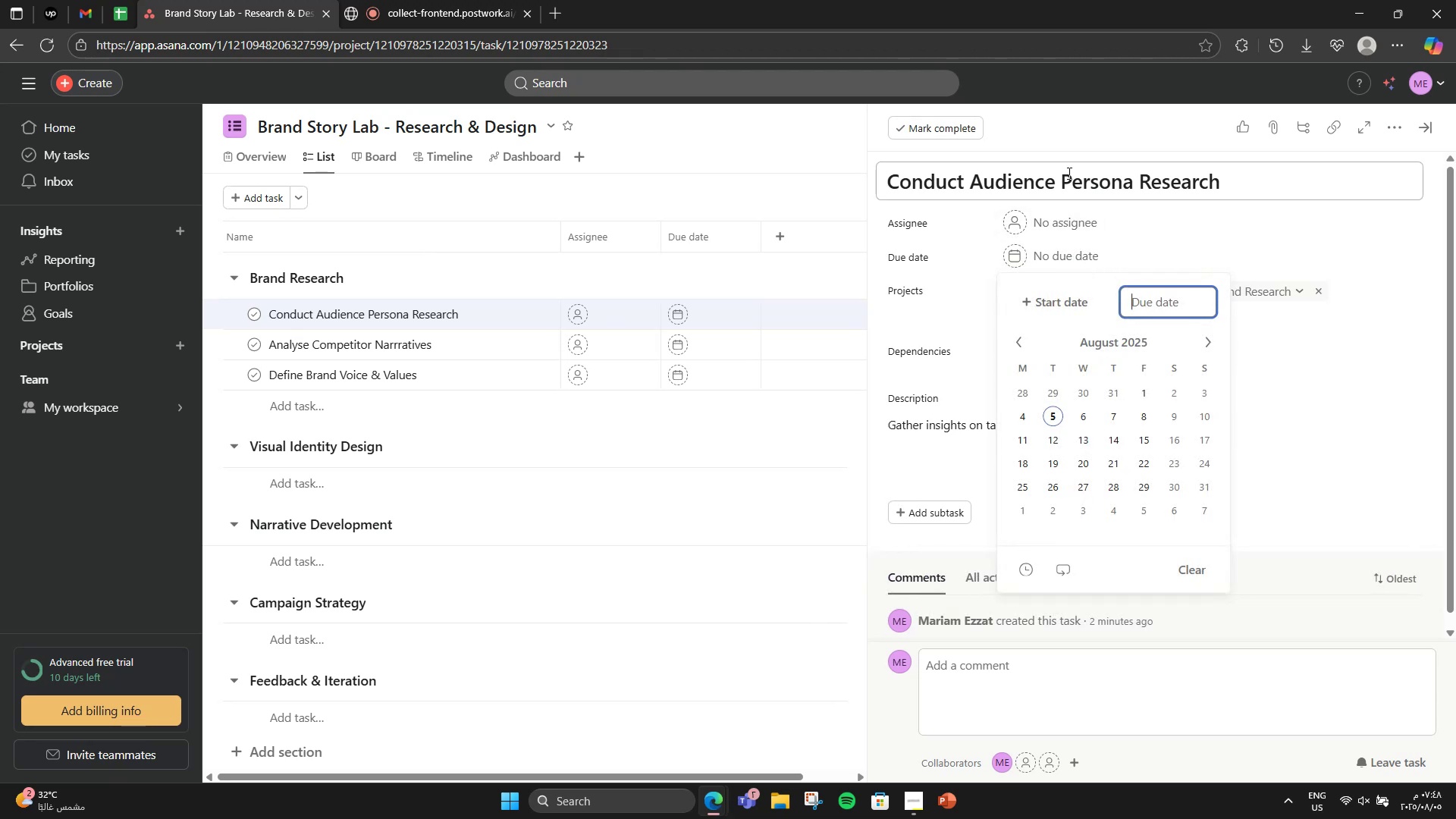 
left_click([1048, 304])
 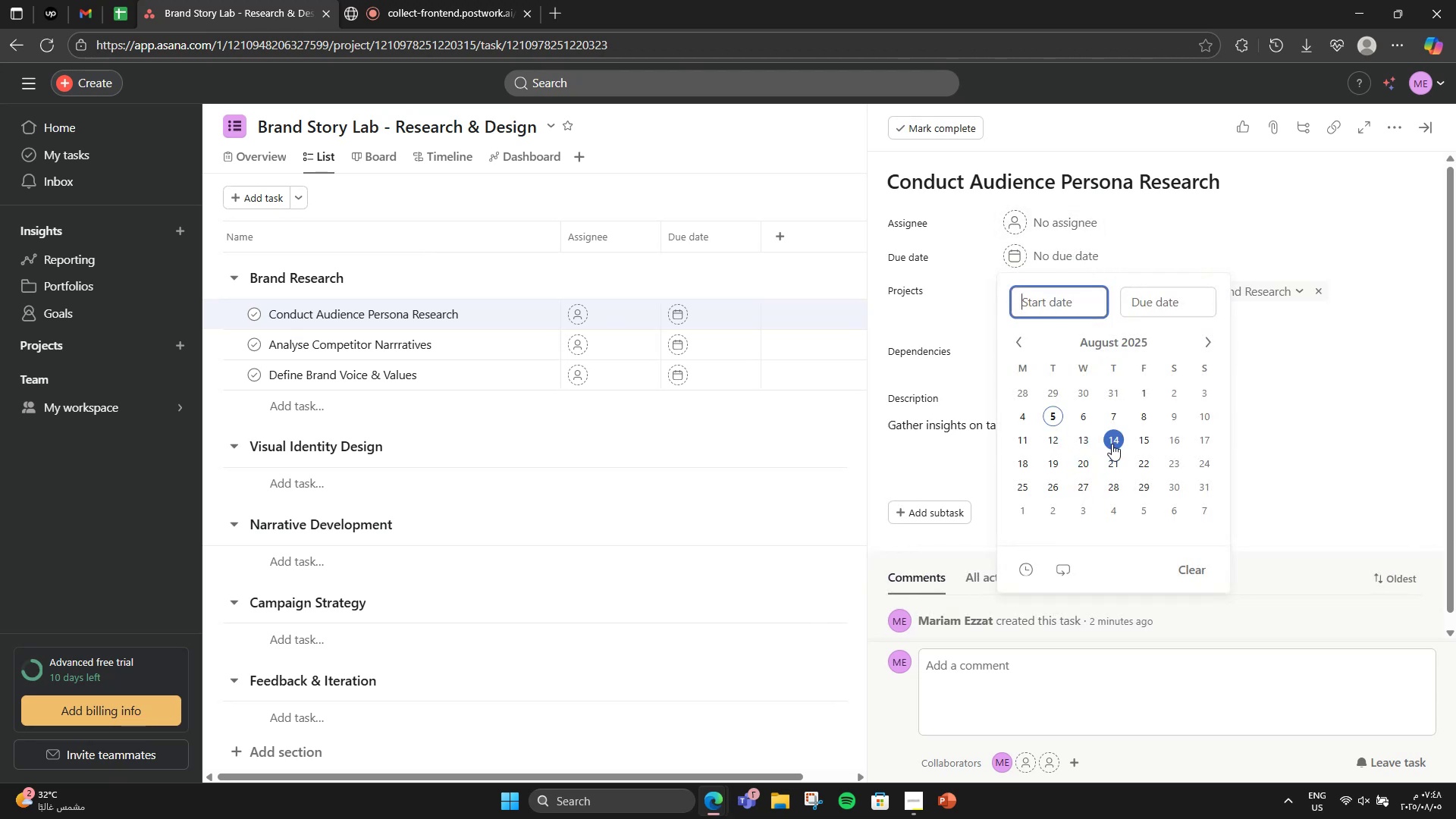 
left_click([1077, 418])
 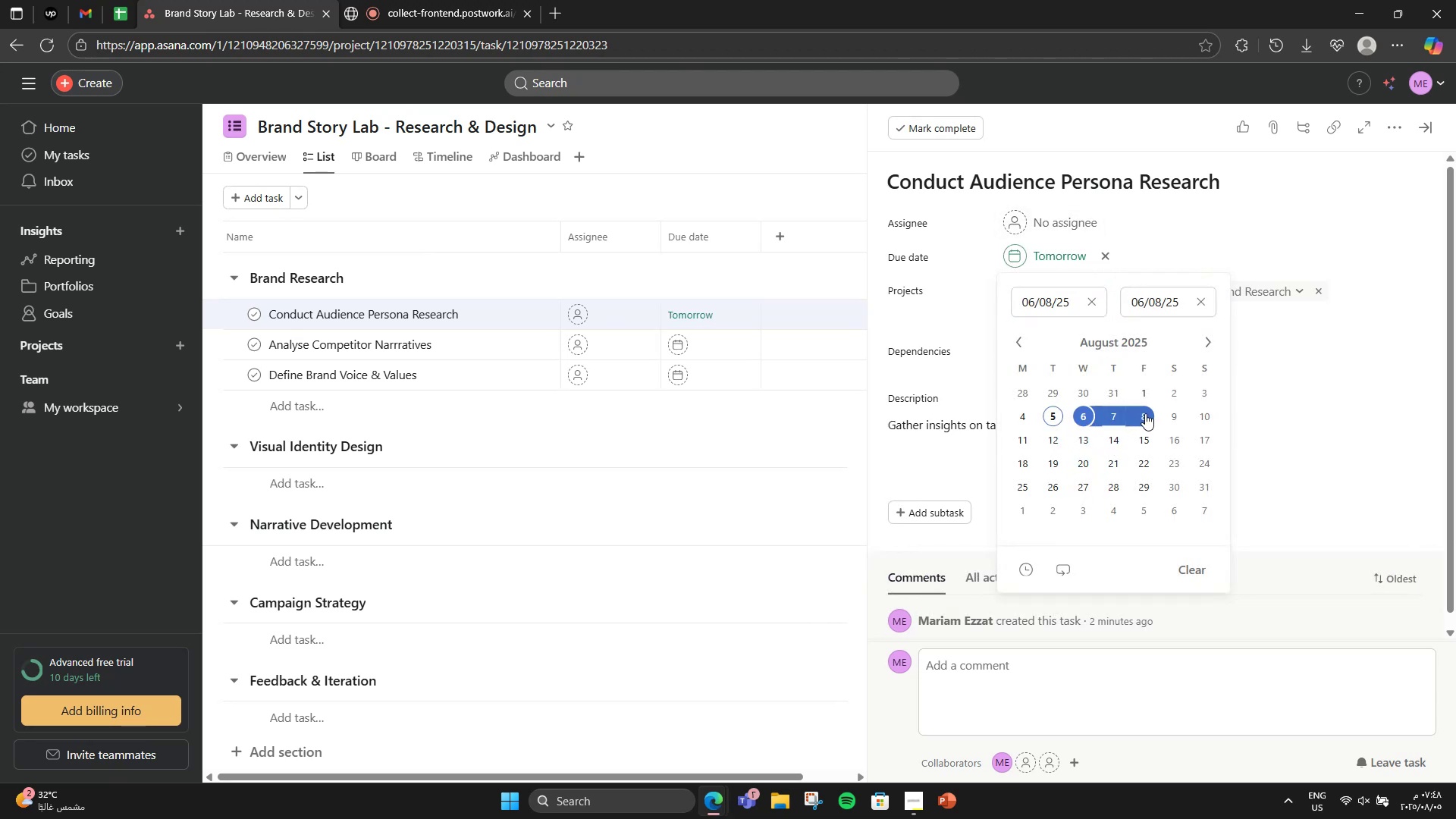 
left_click([1175, 410])
 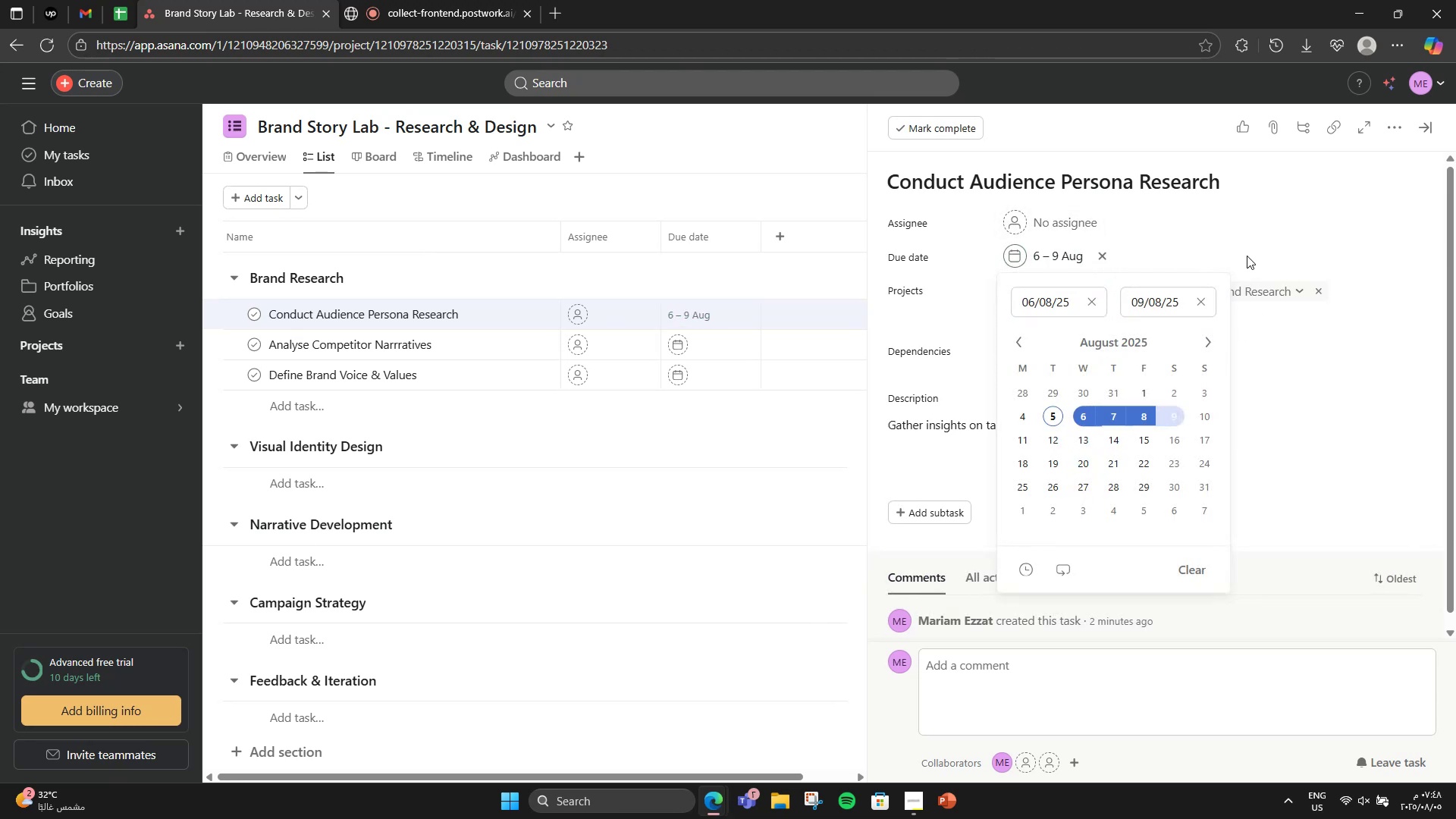 
left_click([1247, 256])
 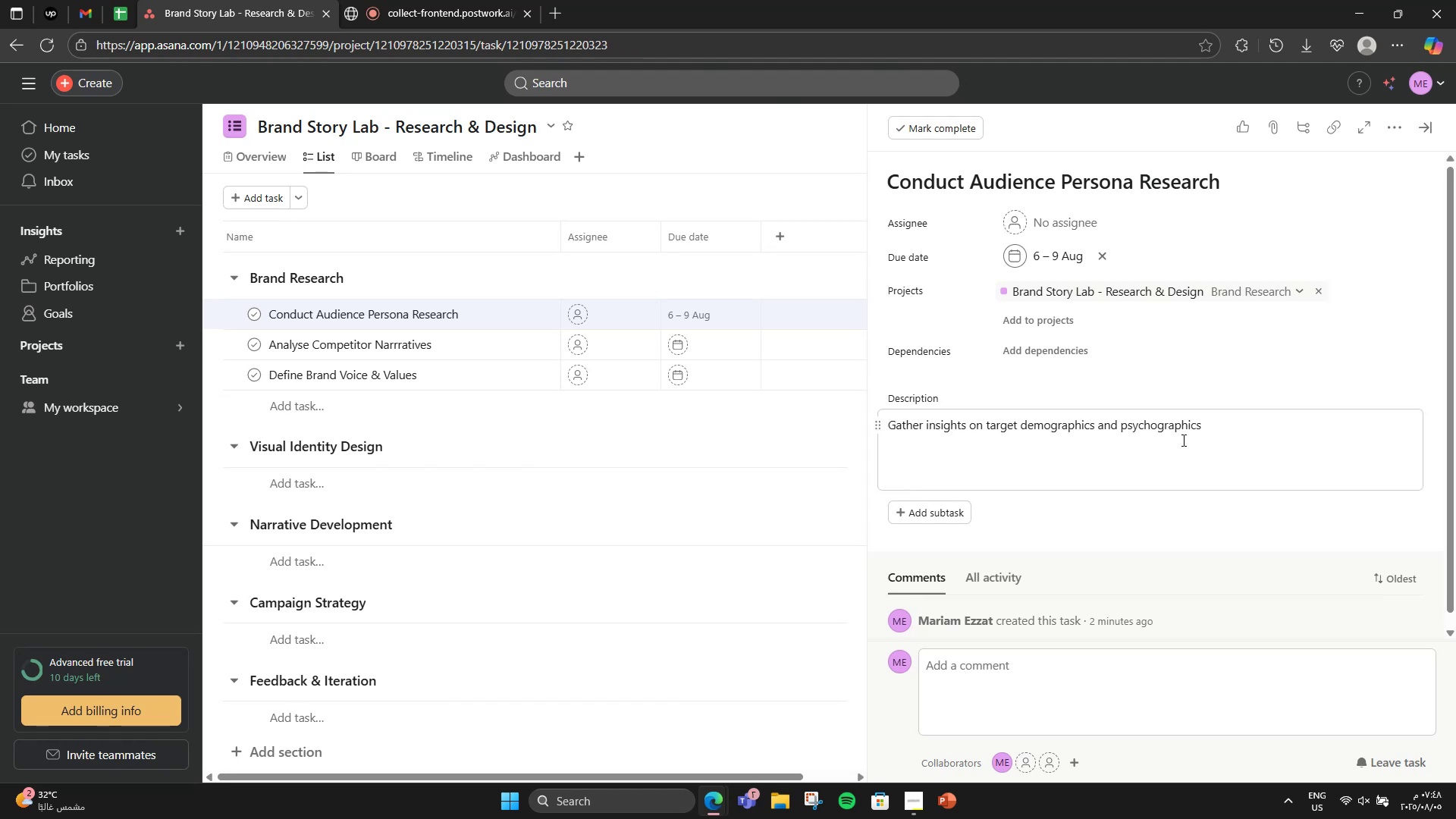 
wait(6.63)
 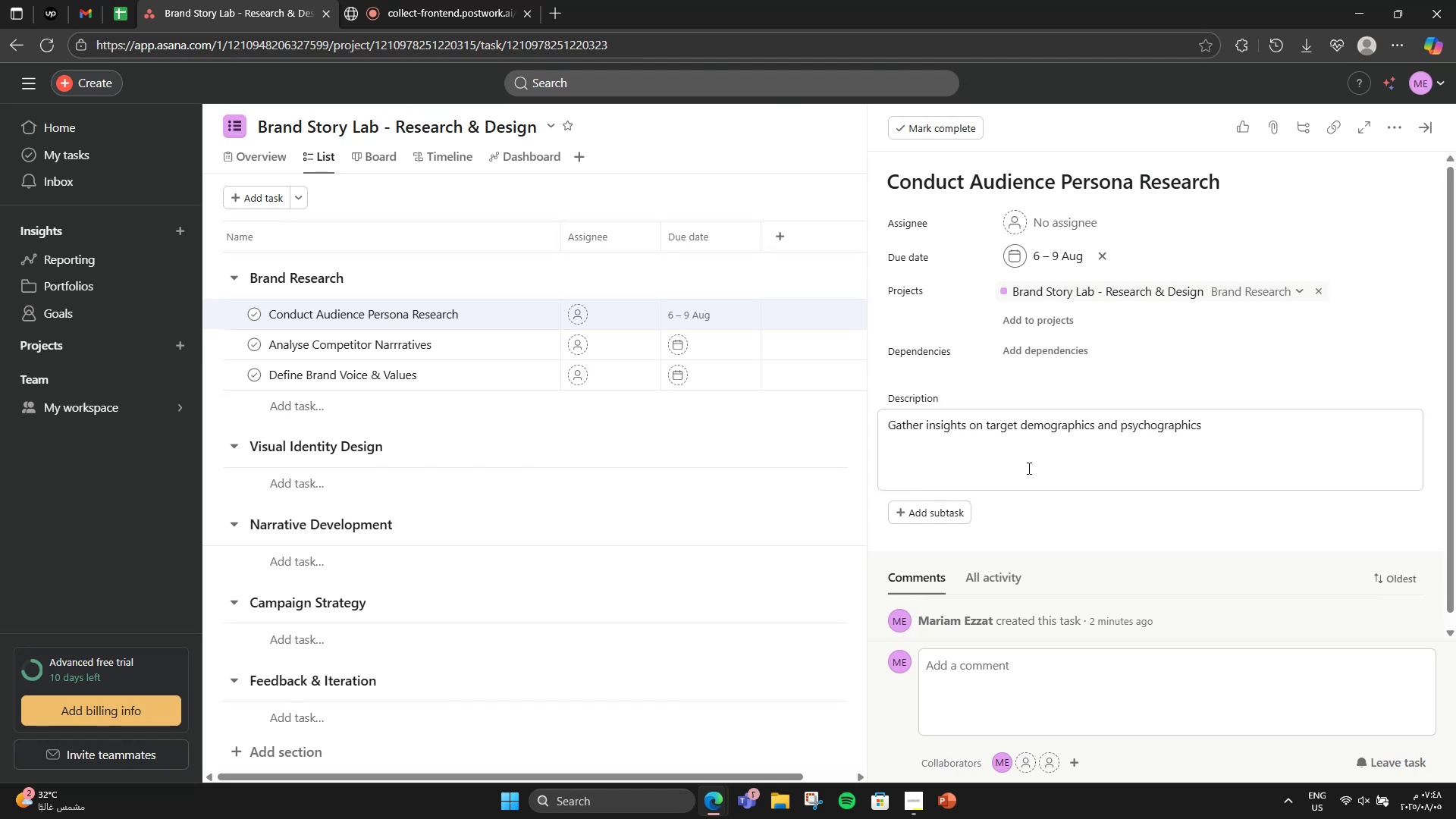 
scroll: coordinate [1182, 440], scroll_direction: down, amount: 2.0
 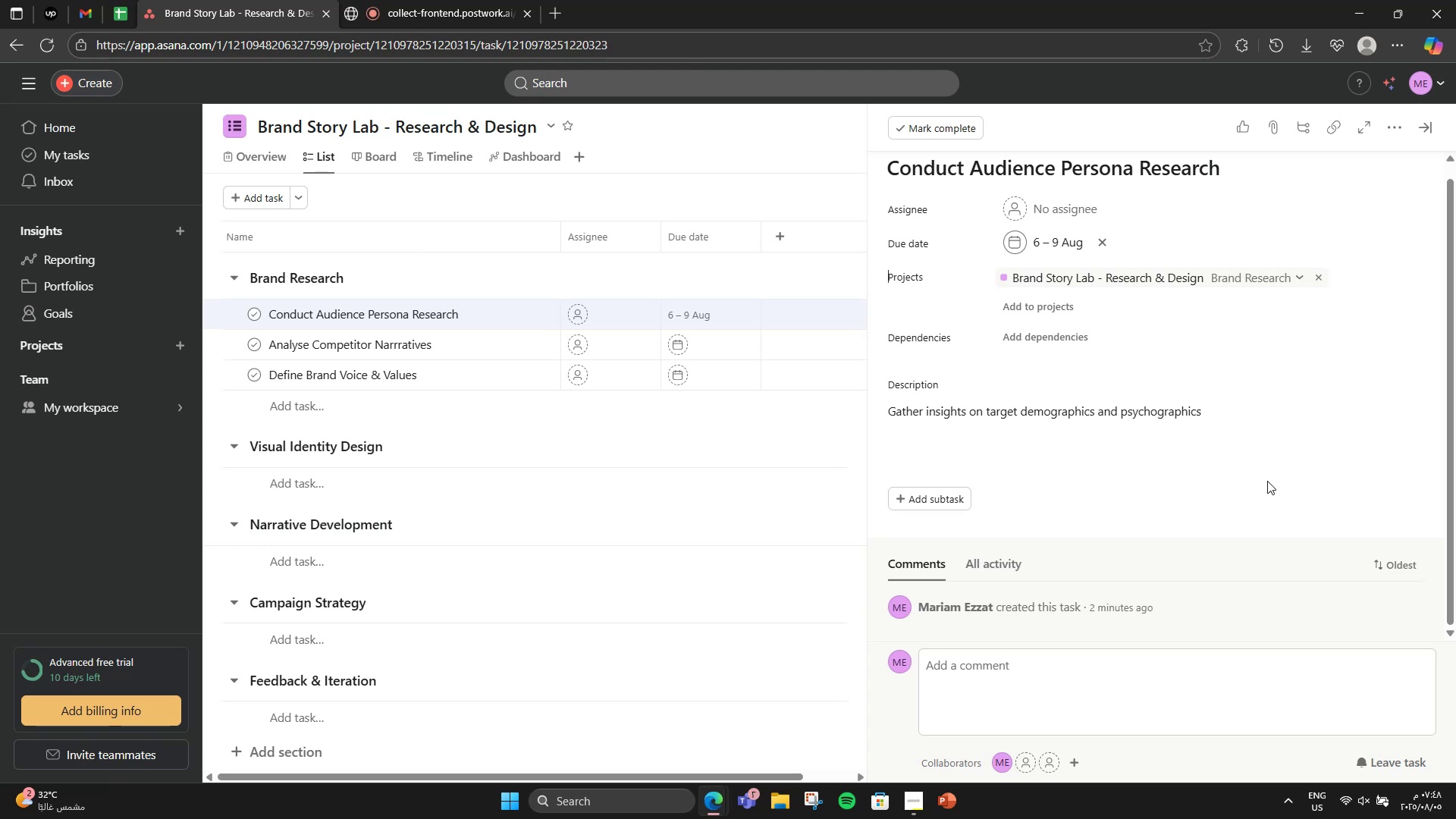 
wait(6.98)
 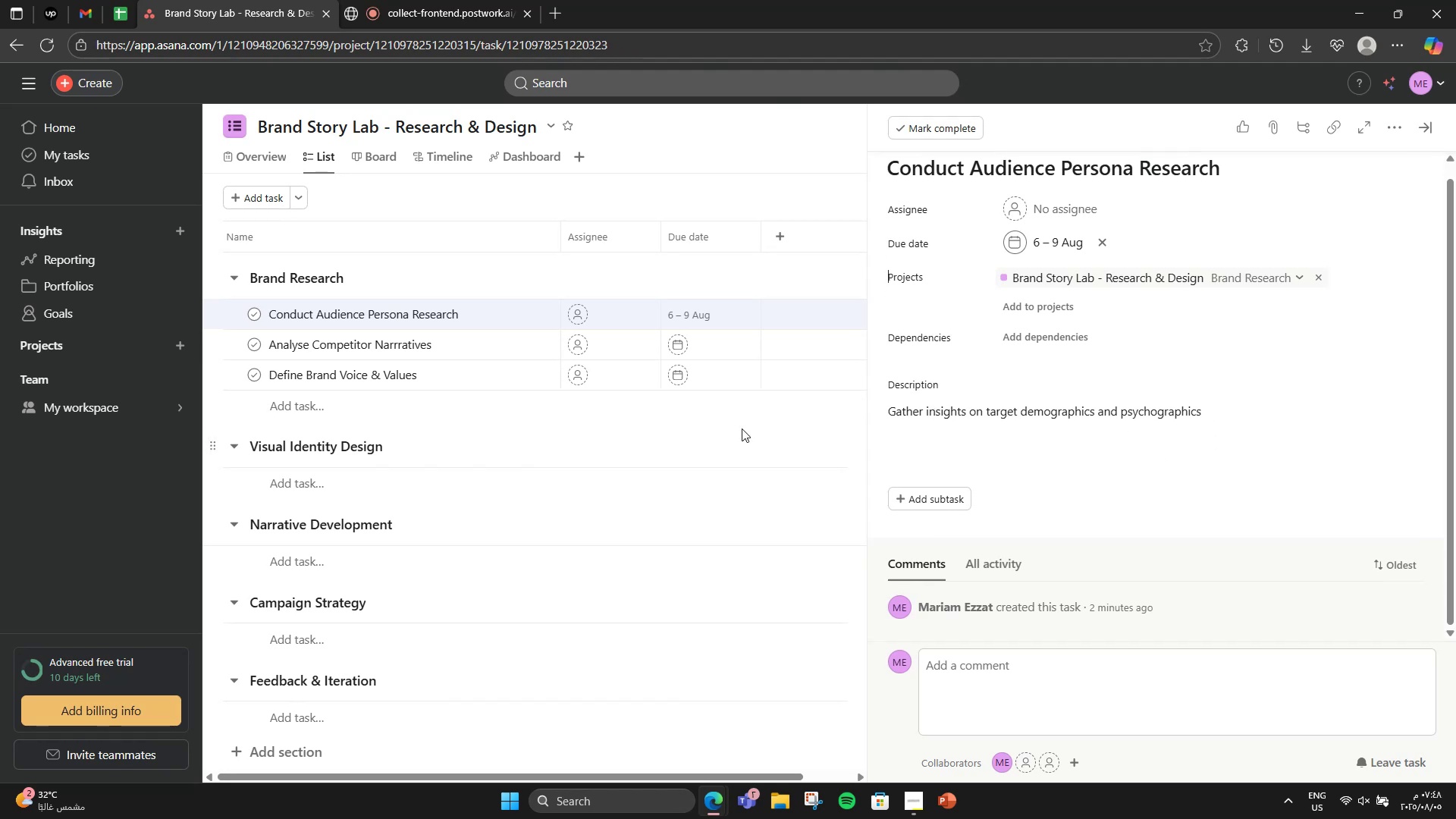 
left_click([935, 491])
 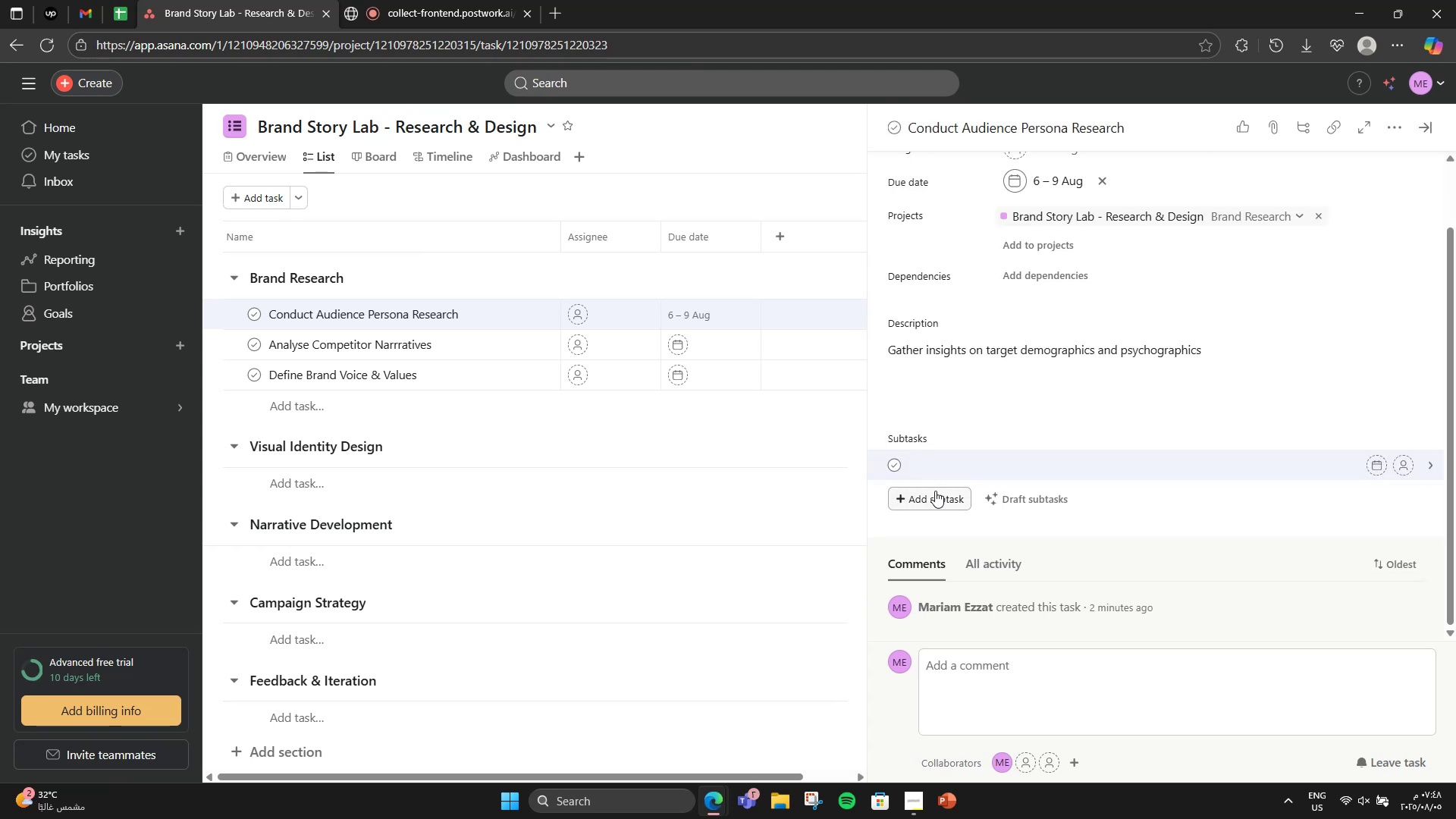 
type(Interview 5 customers )
 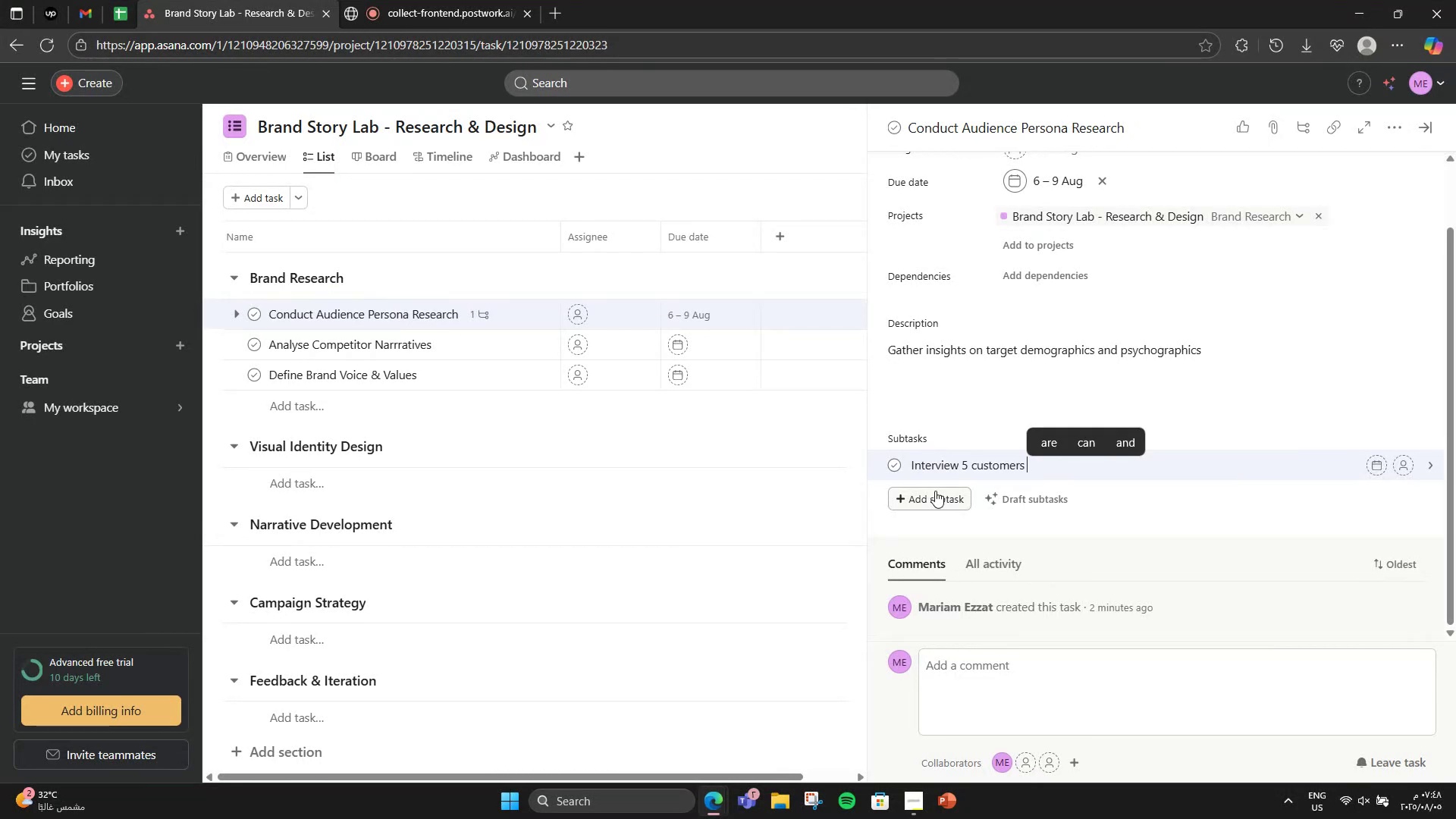 
key(Backspace)
 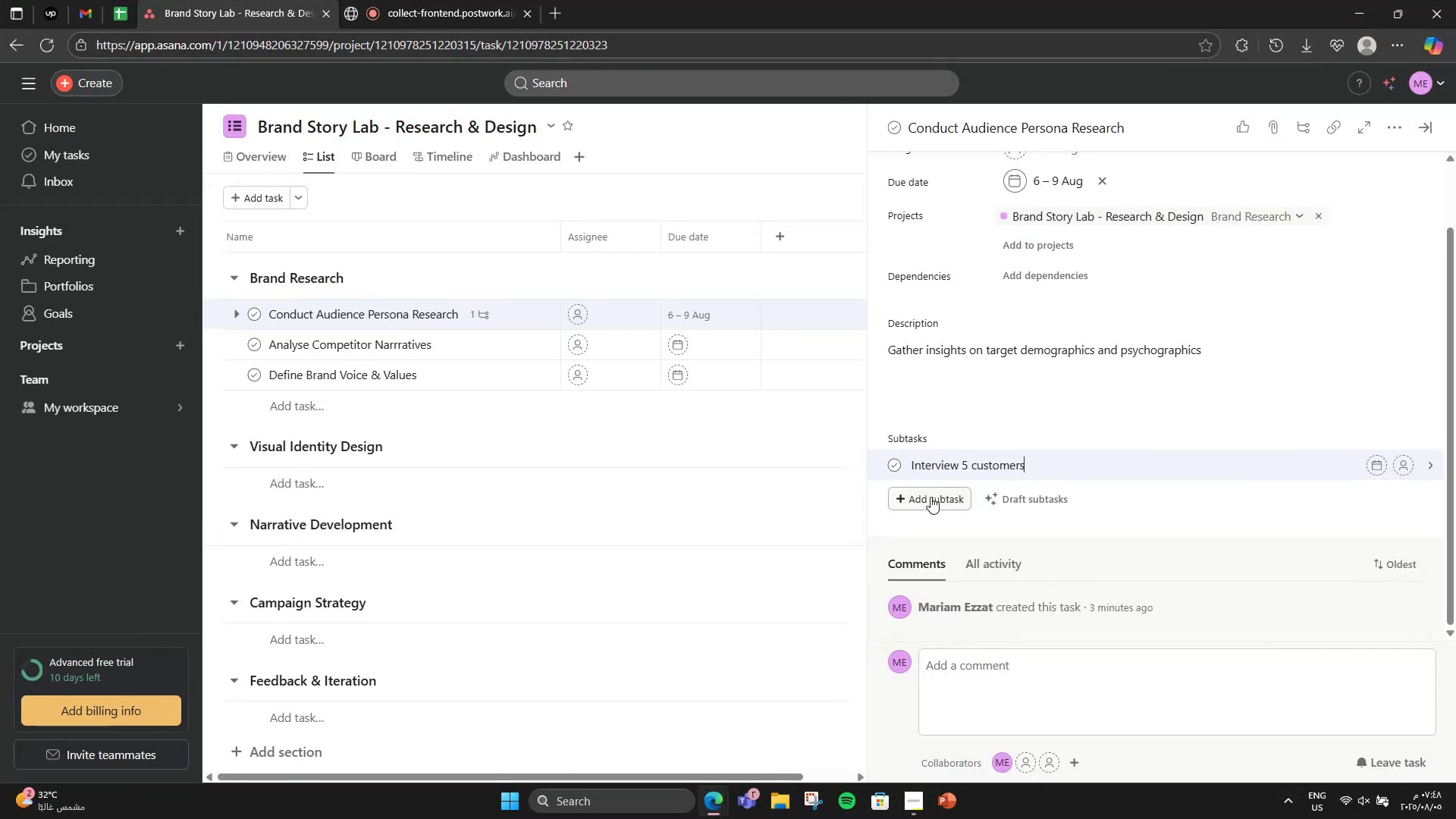 
key(Enter)
 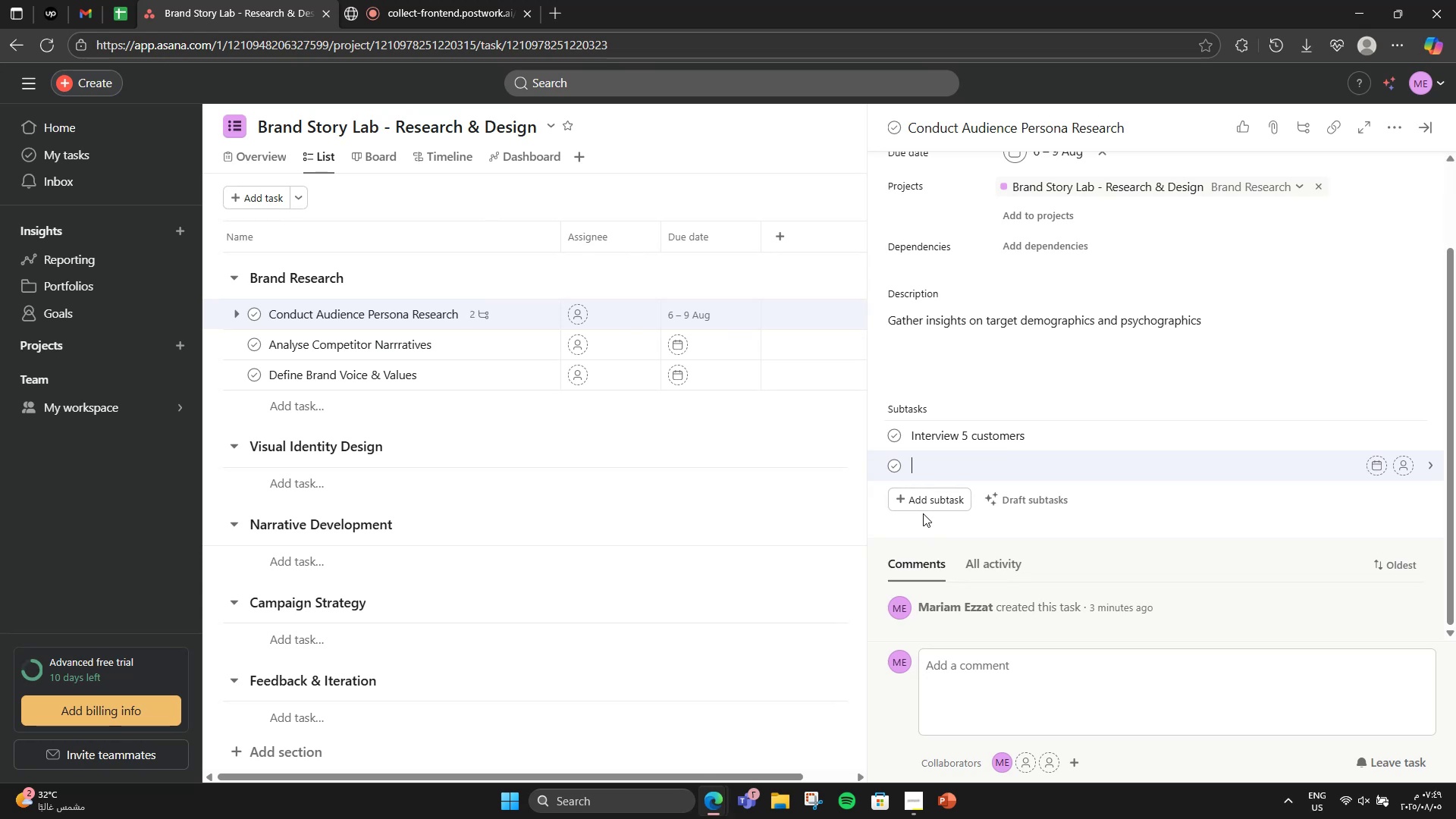 
type(SEg)
key(Backspace)
key(Backspace)
type(egment insights )
key(Backspace)
 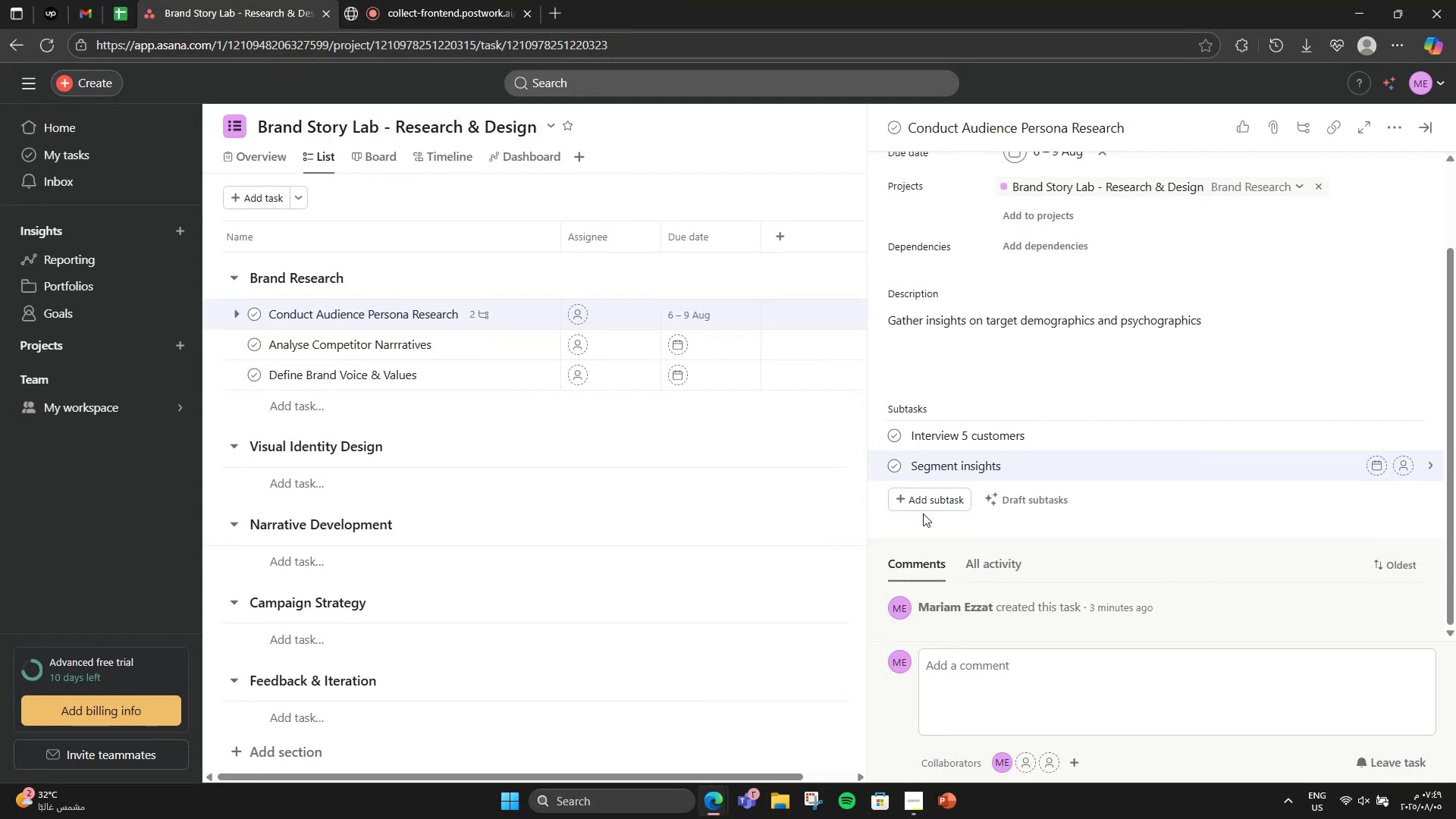 
wait(6.35)
 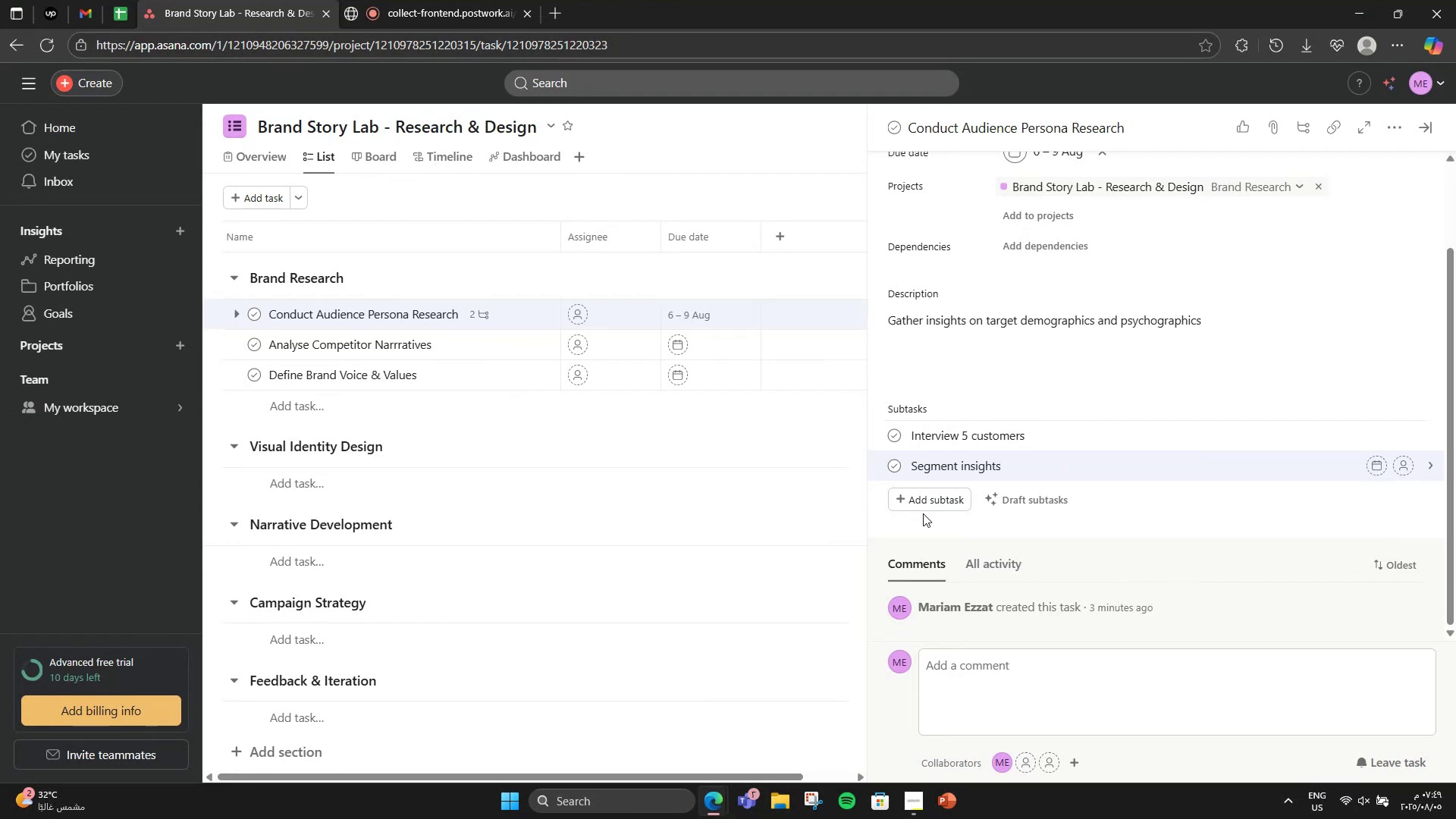 
mouse_move([956, 485])
 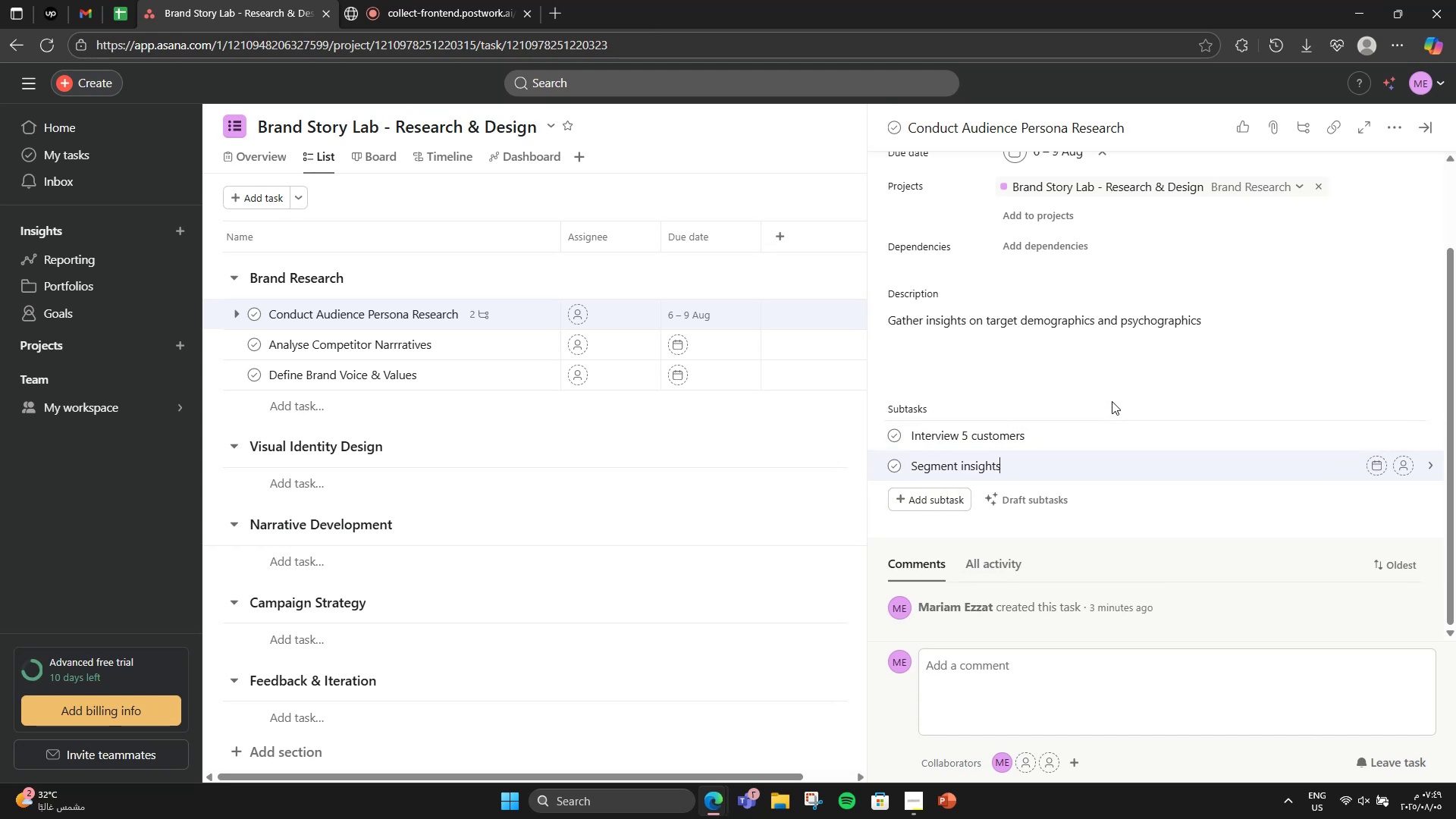 
wait(5.38)
 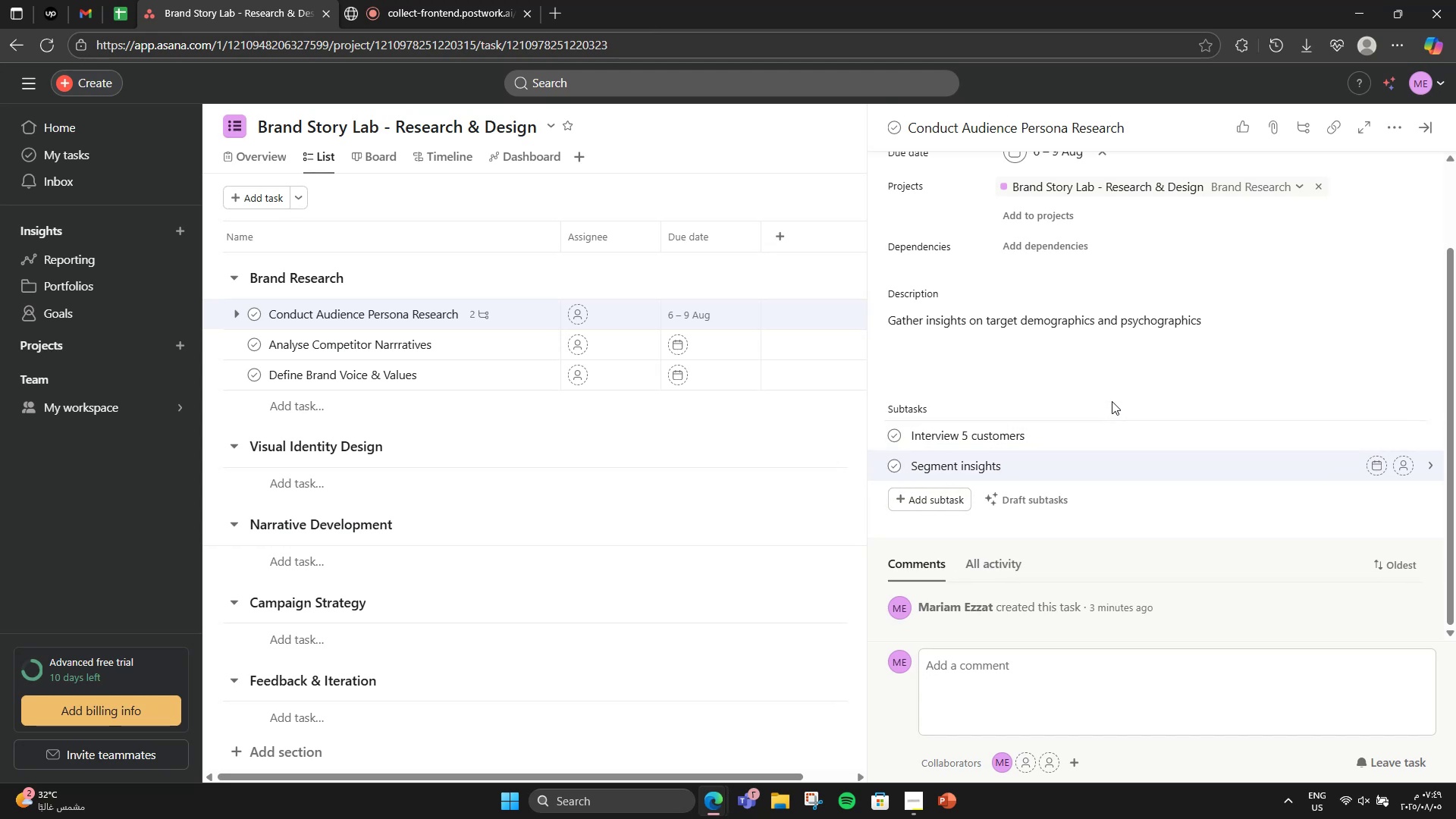 
scroll: coordinate [1112, 378], scroll_direction: up, amount: 1.0
 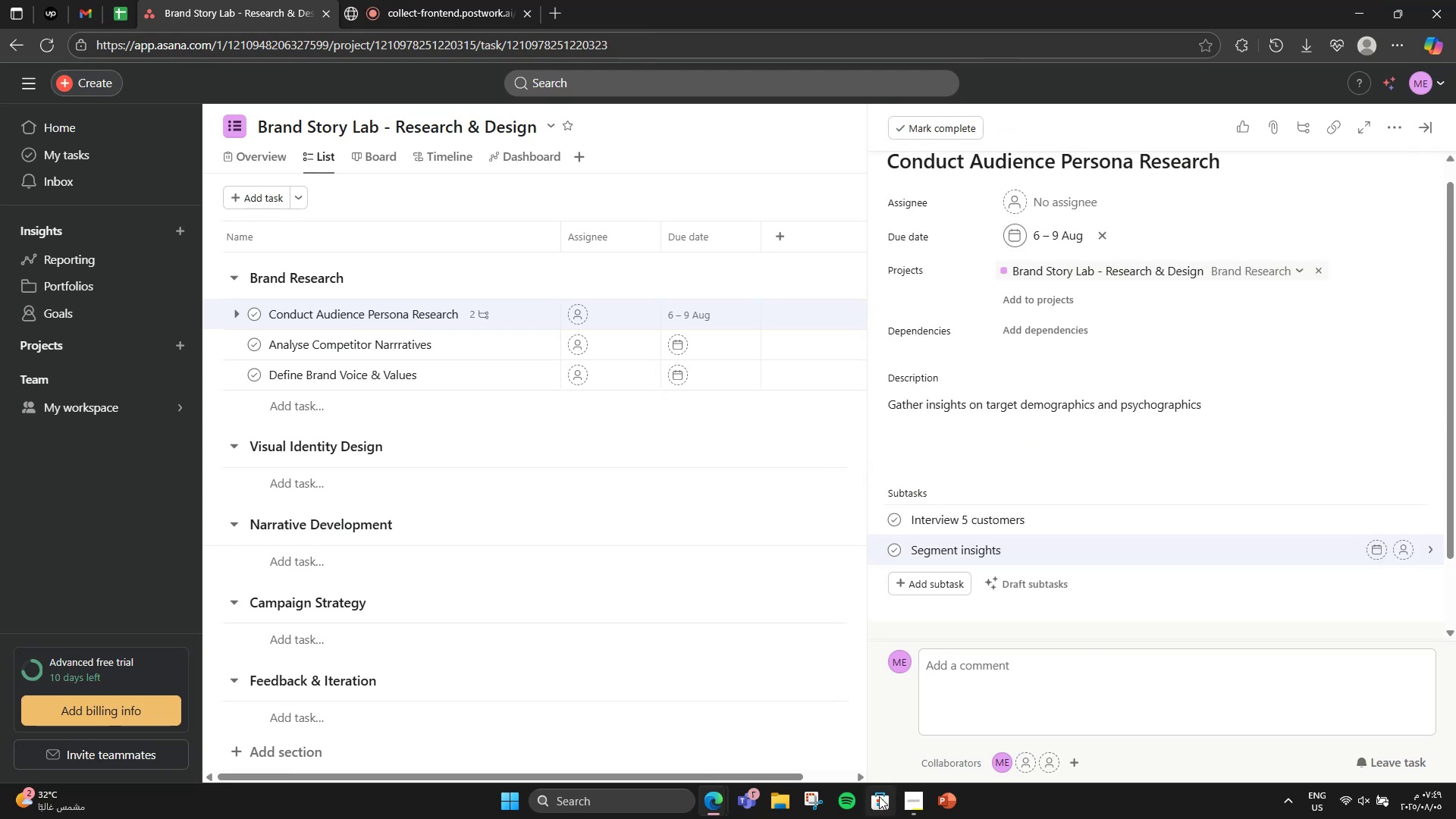 
left_click([903, 792])
 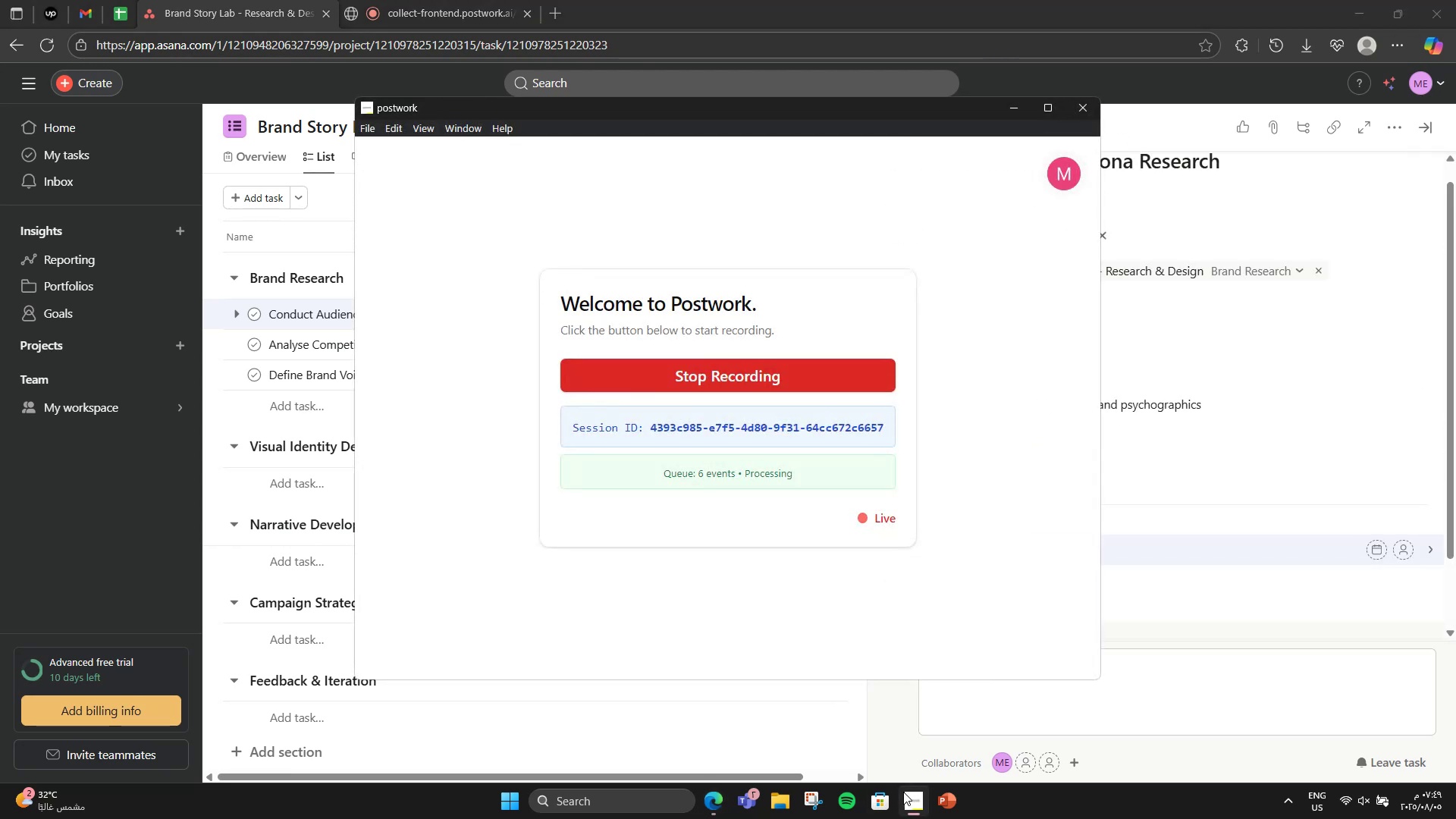 
left_click([903, 792])
 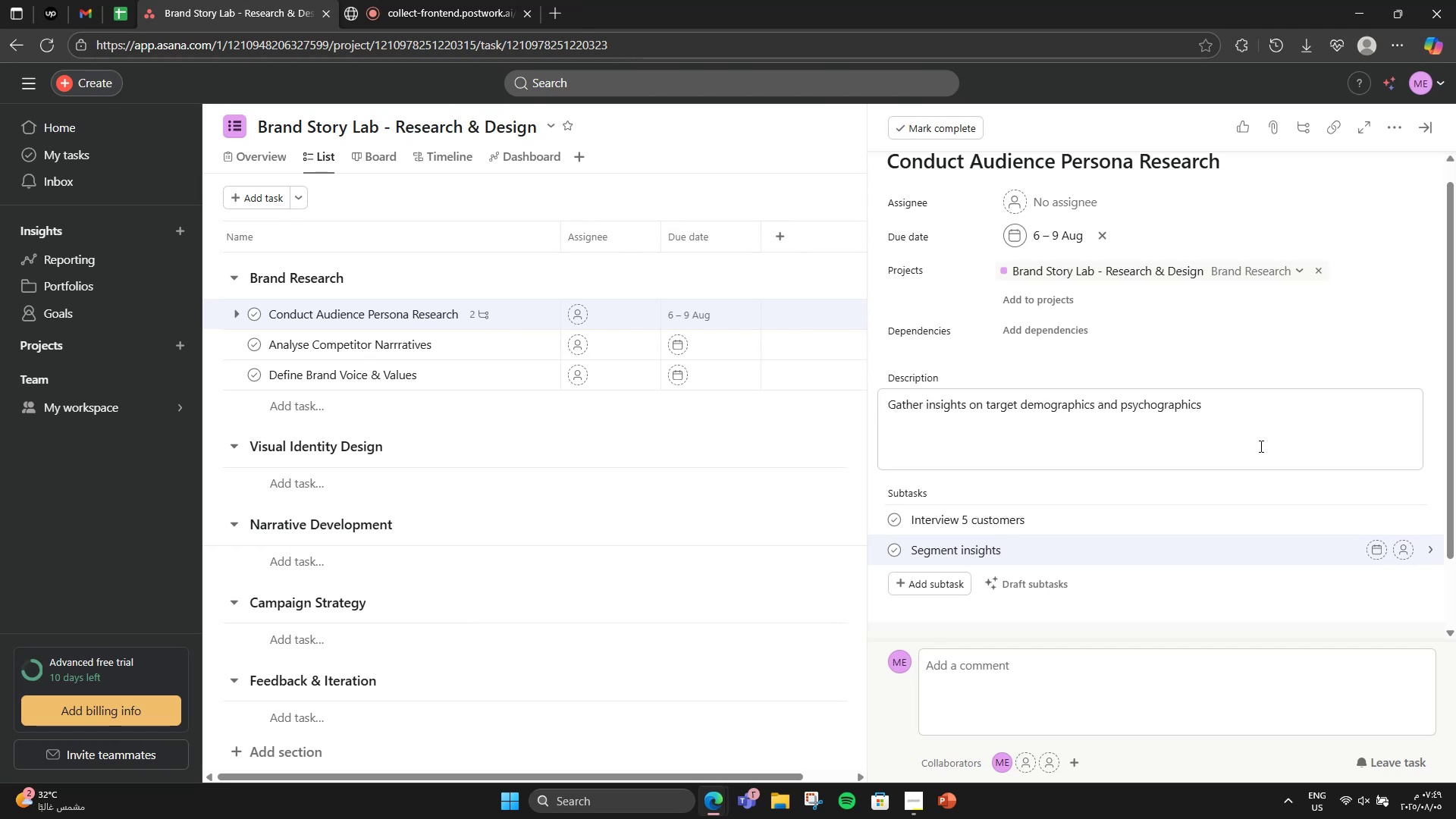 
wait(6.87)
 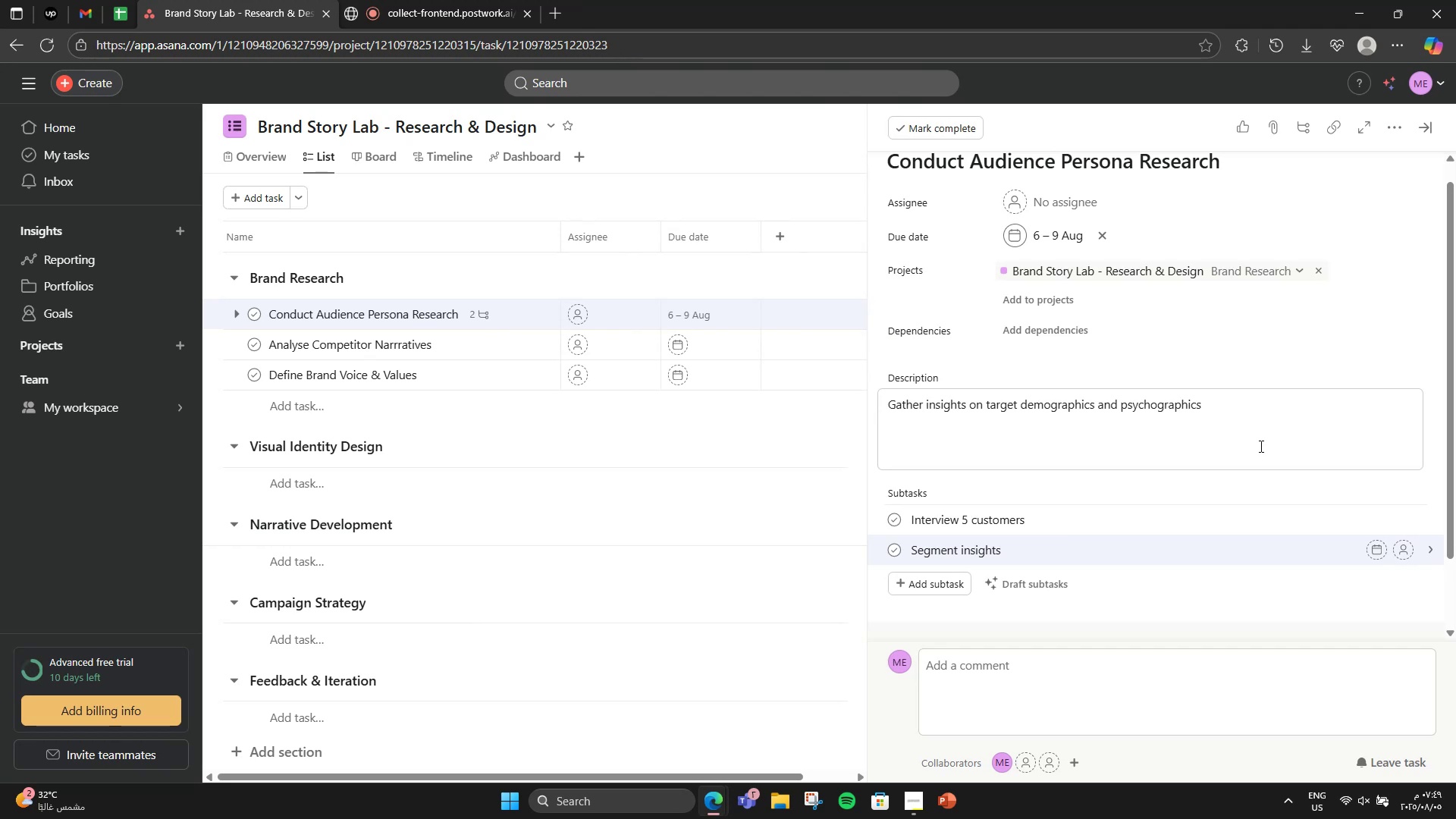 
left_click([765, 261])
 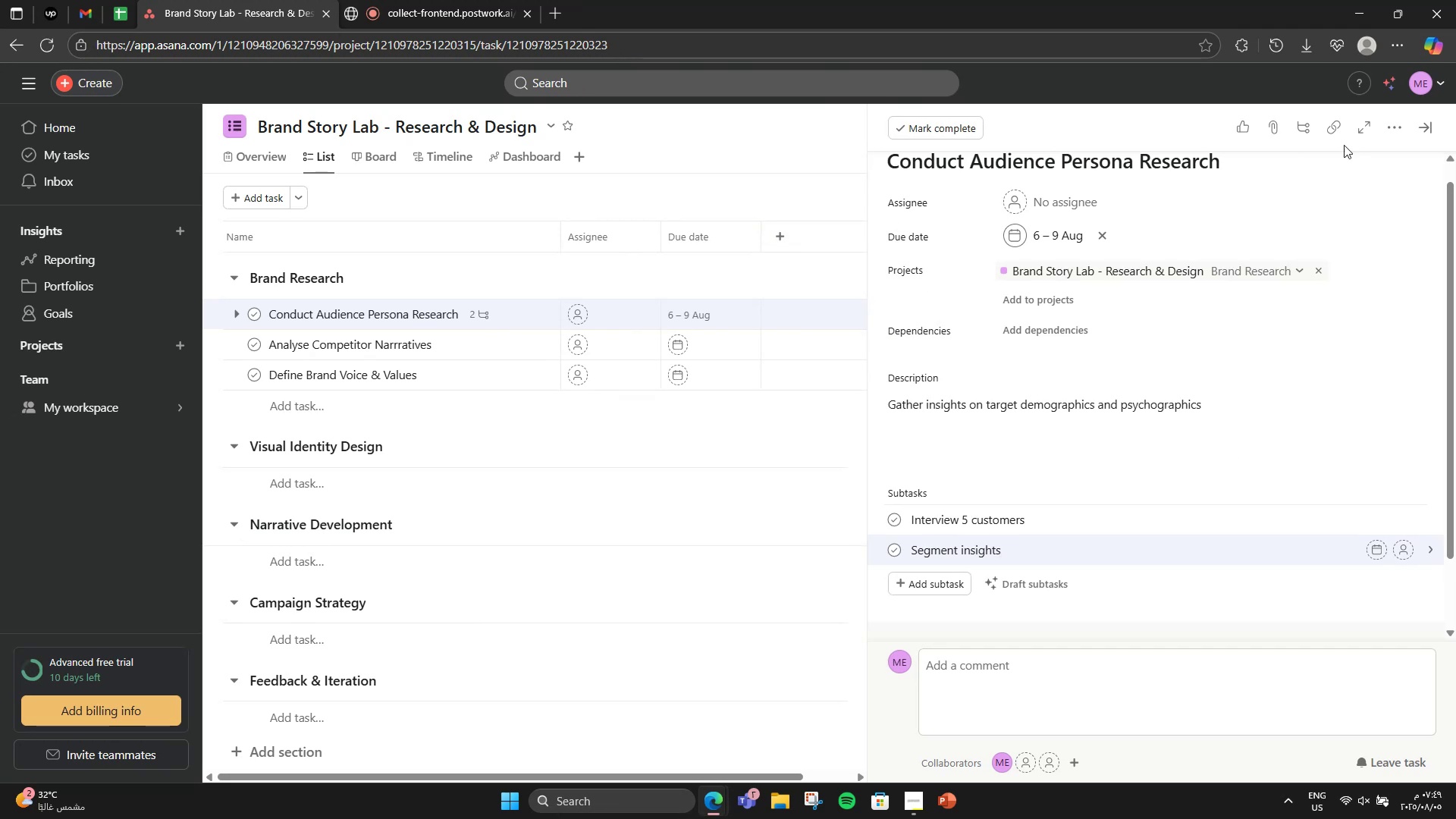 
left_click([1428, 120])
 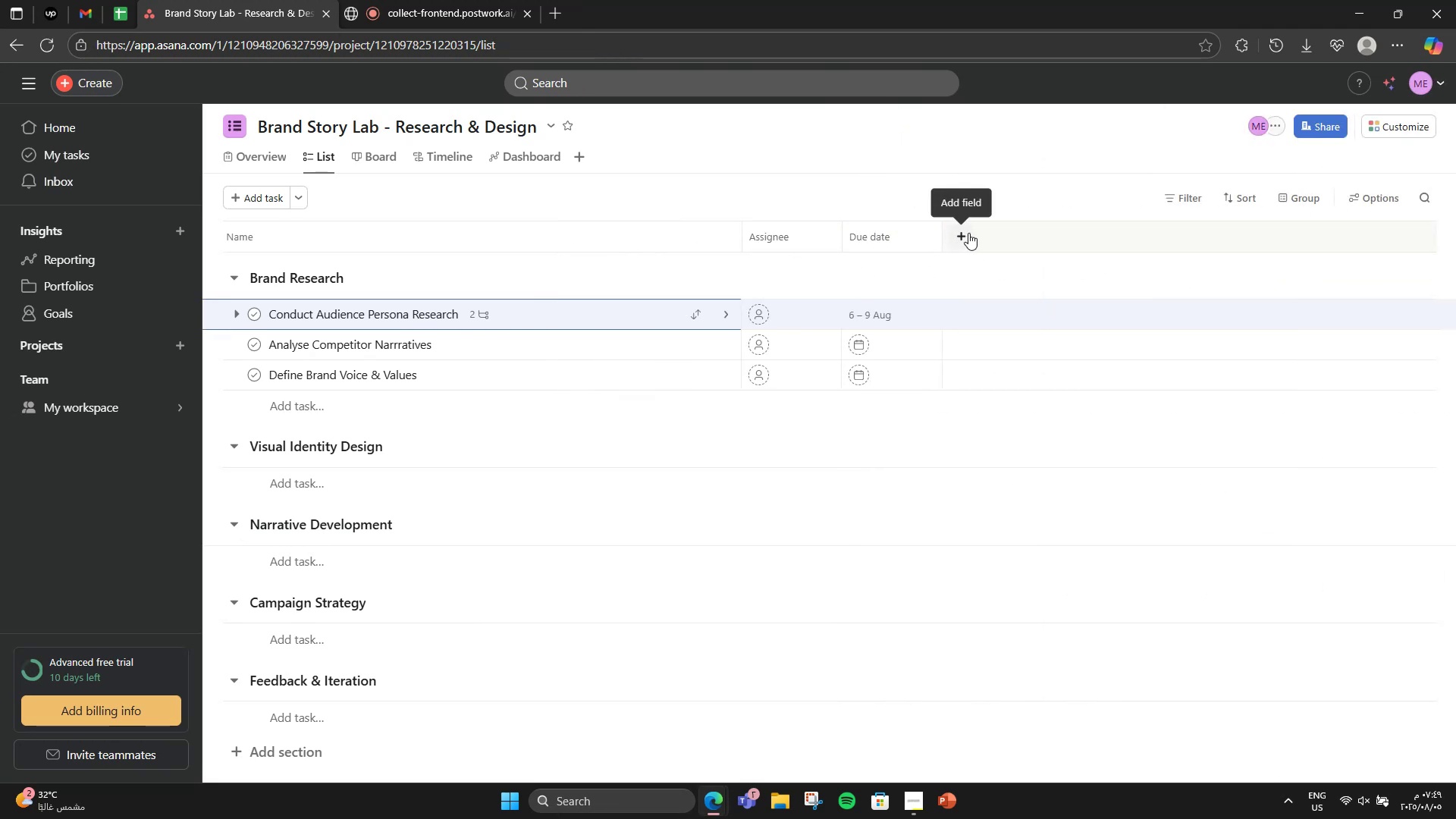 
left_click([968, 233])
 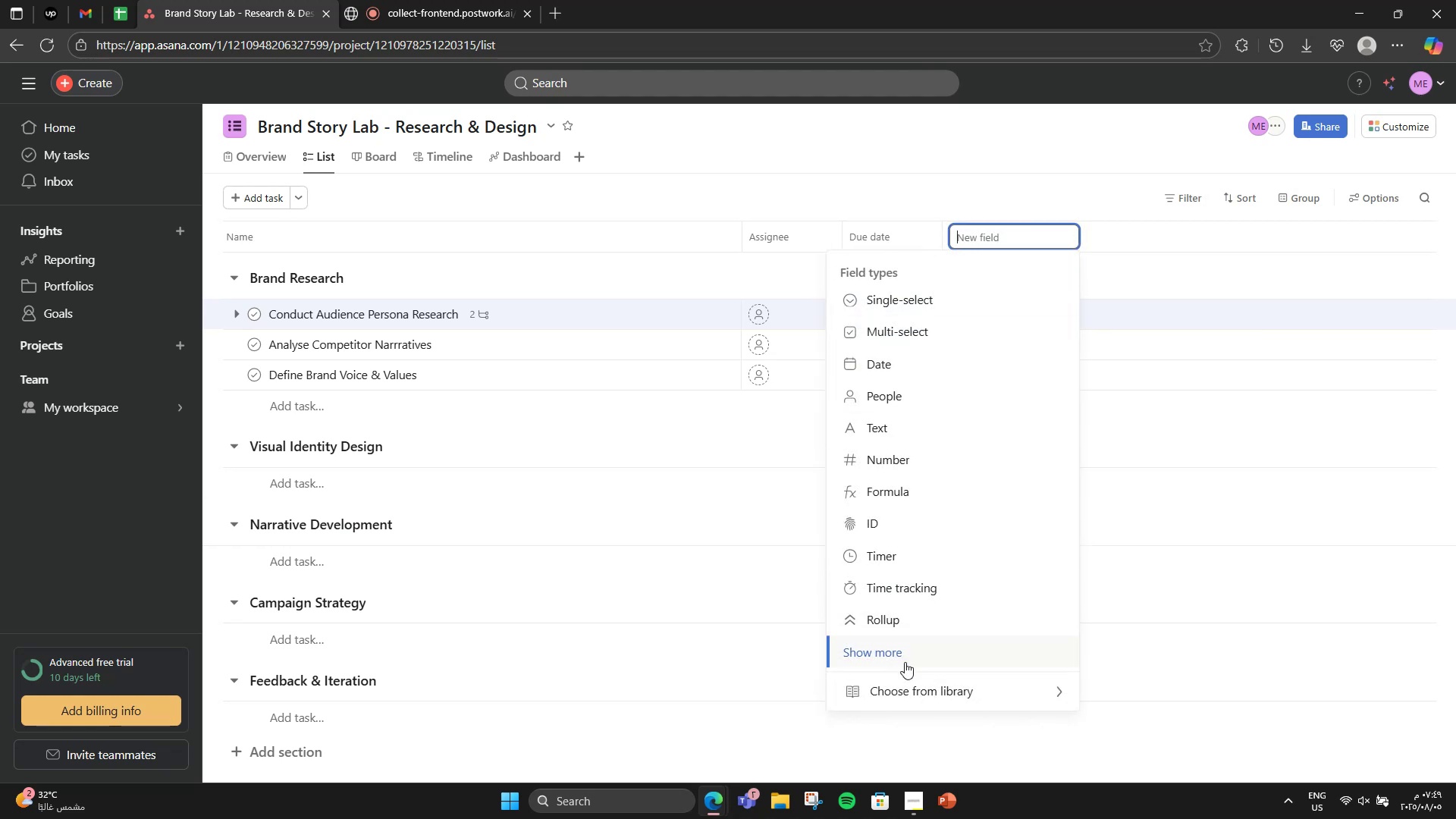 
left_click([915, 690])
 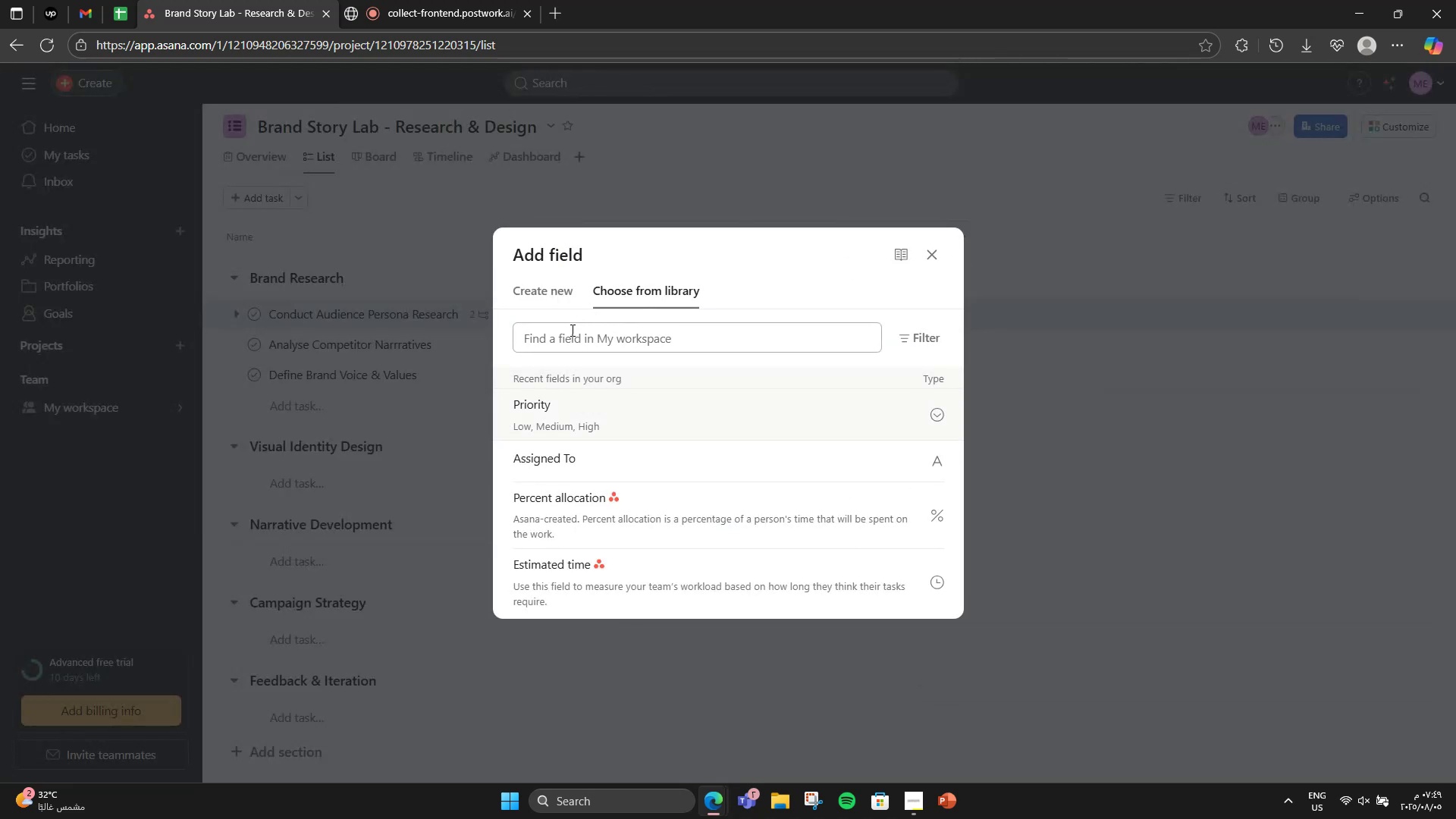 
double_click([571, 330])
 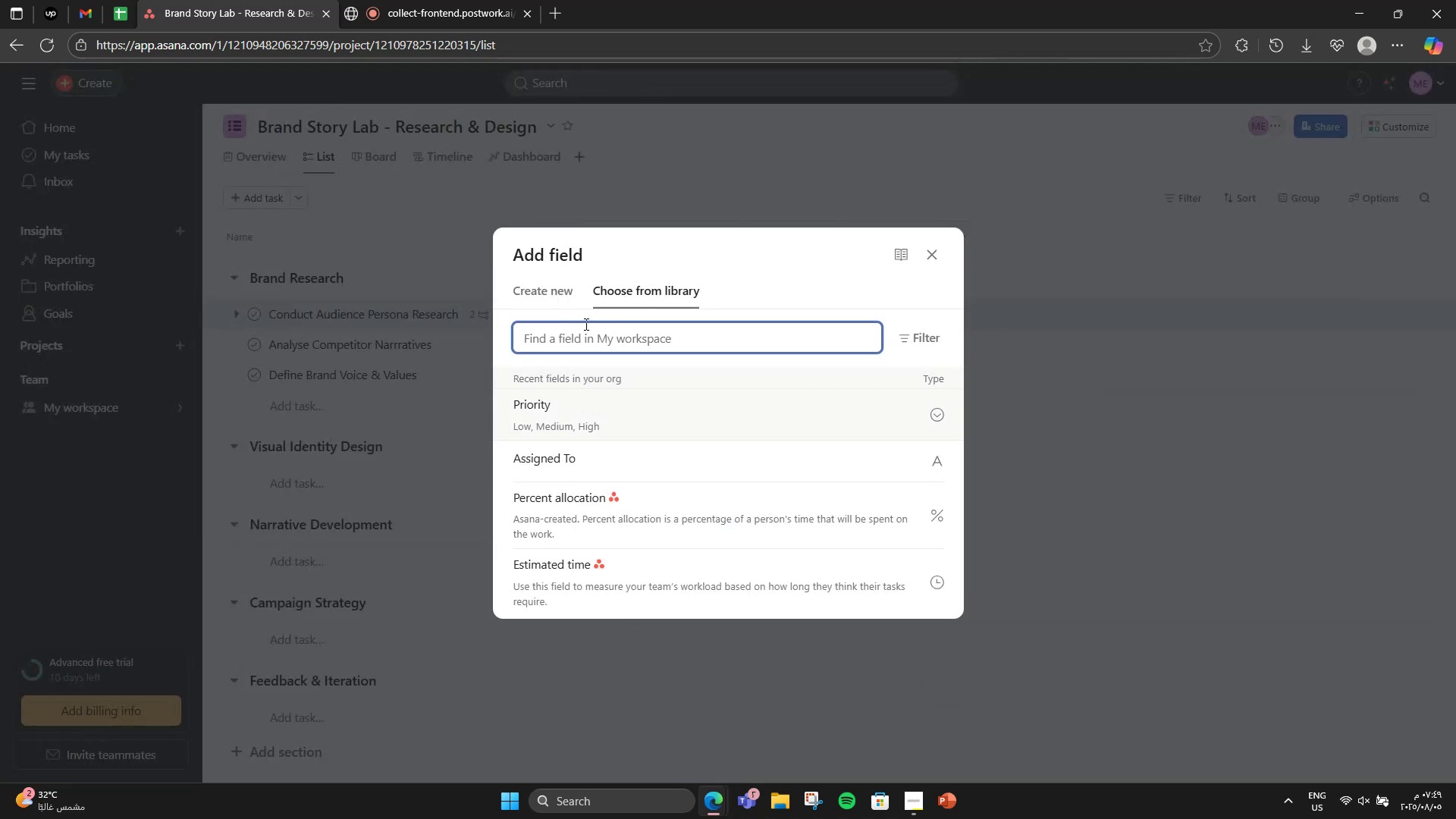 
left_click([598, 421])
 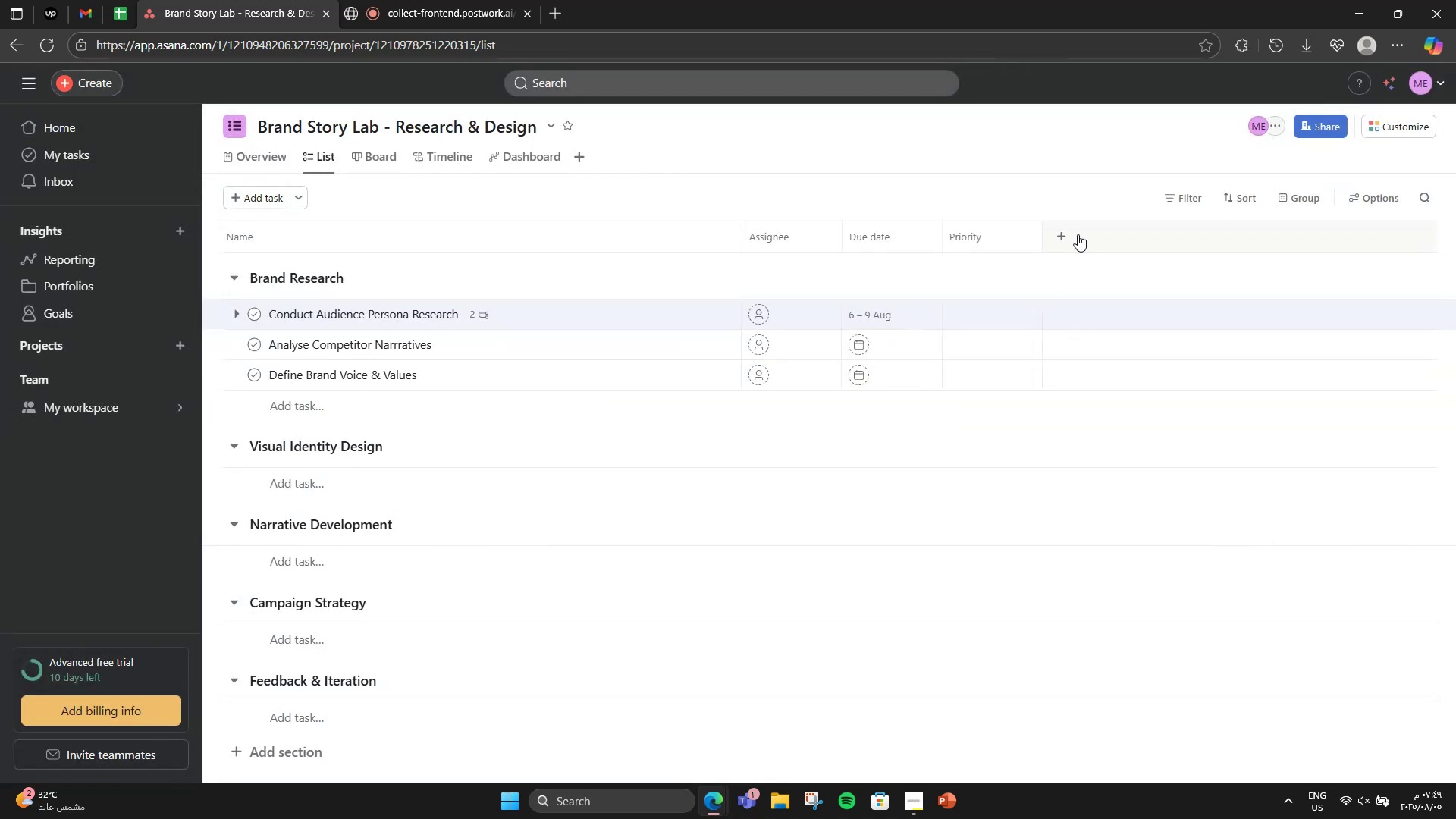 
left_click([1068, 237])
 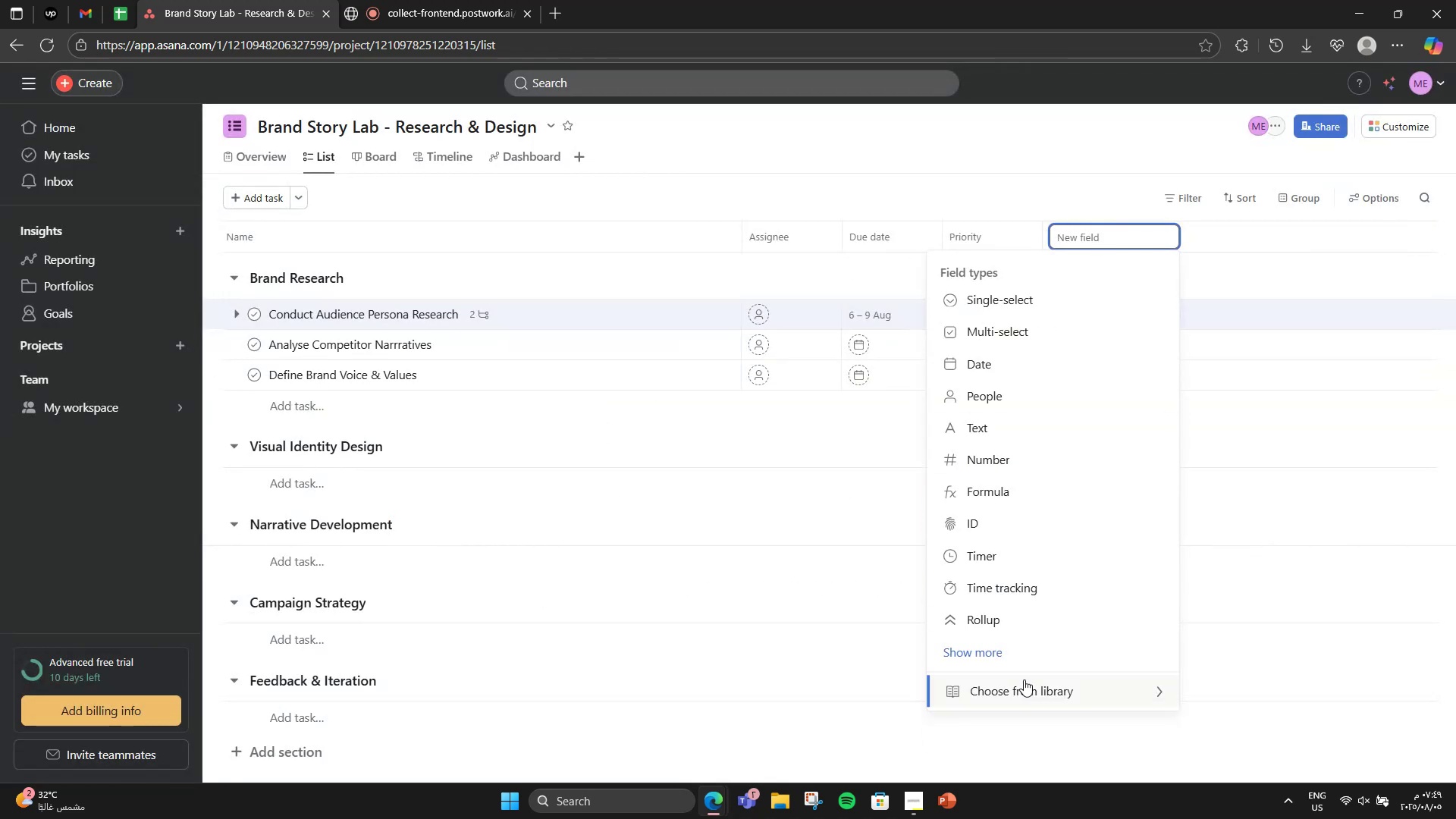 
left_click([1024, 679])
 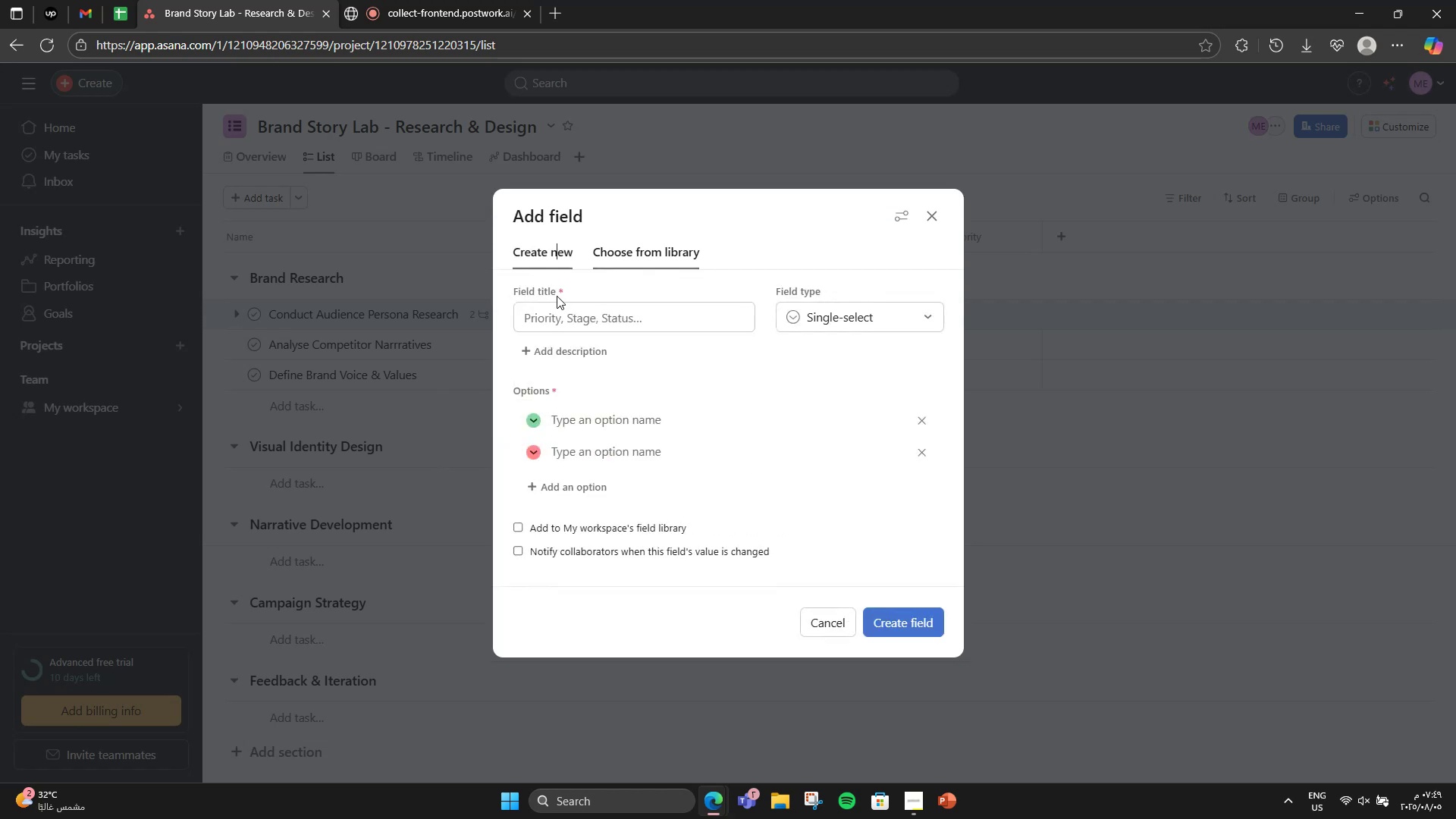 
left_click([562, 329])
 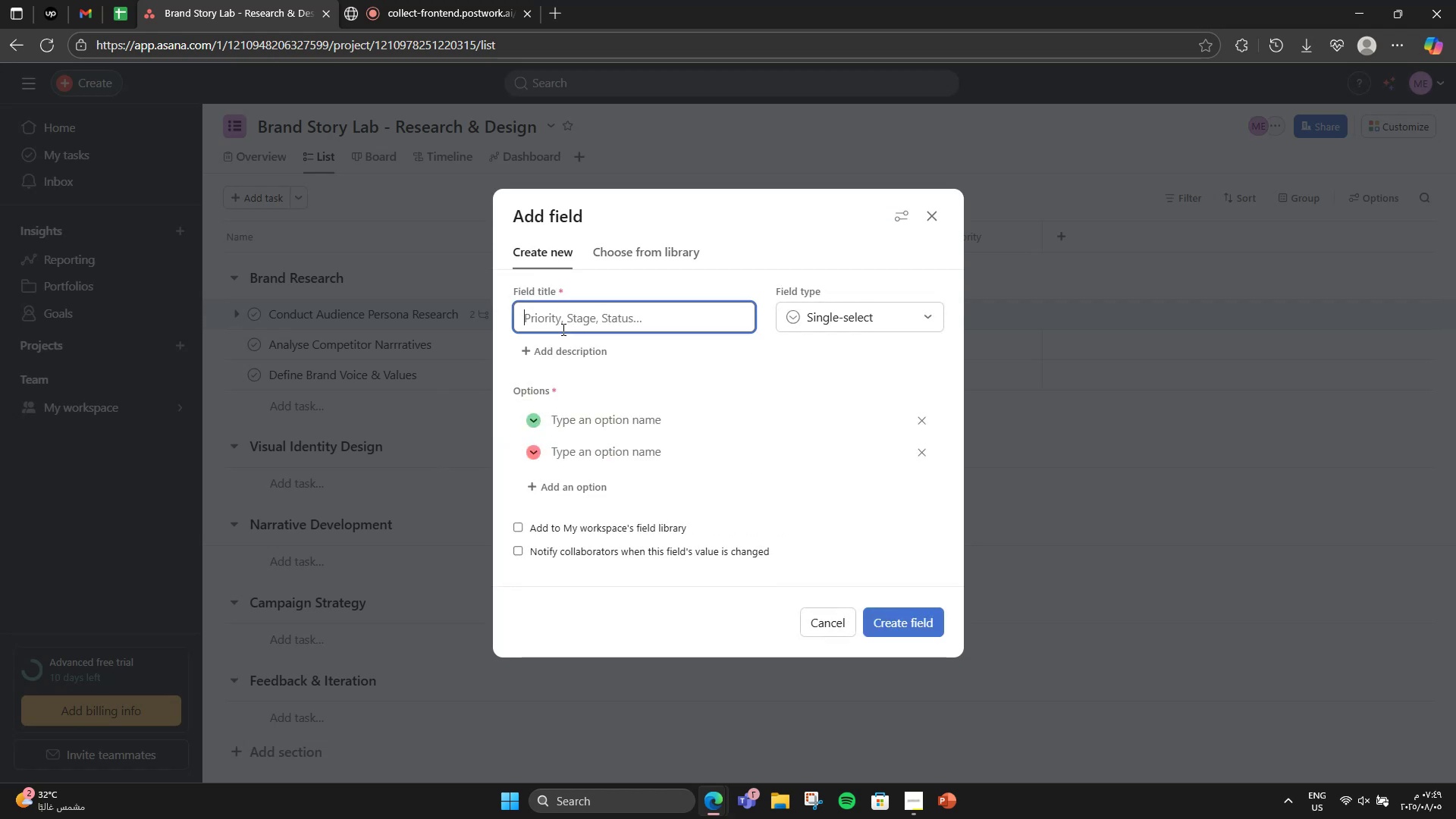 
type(Approval status)
 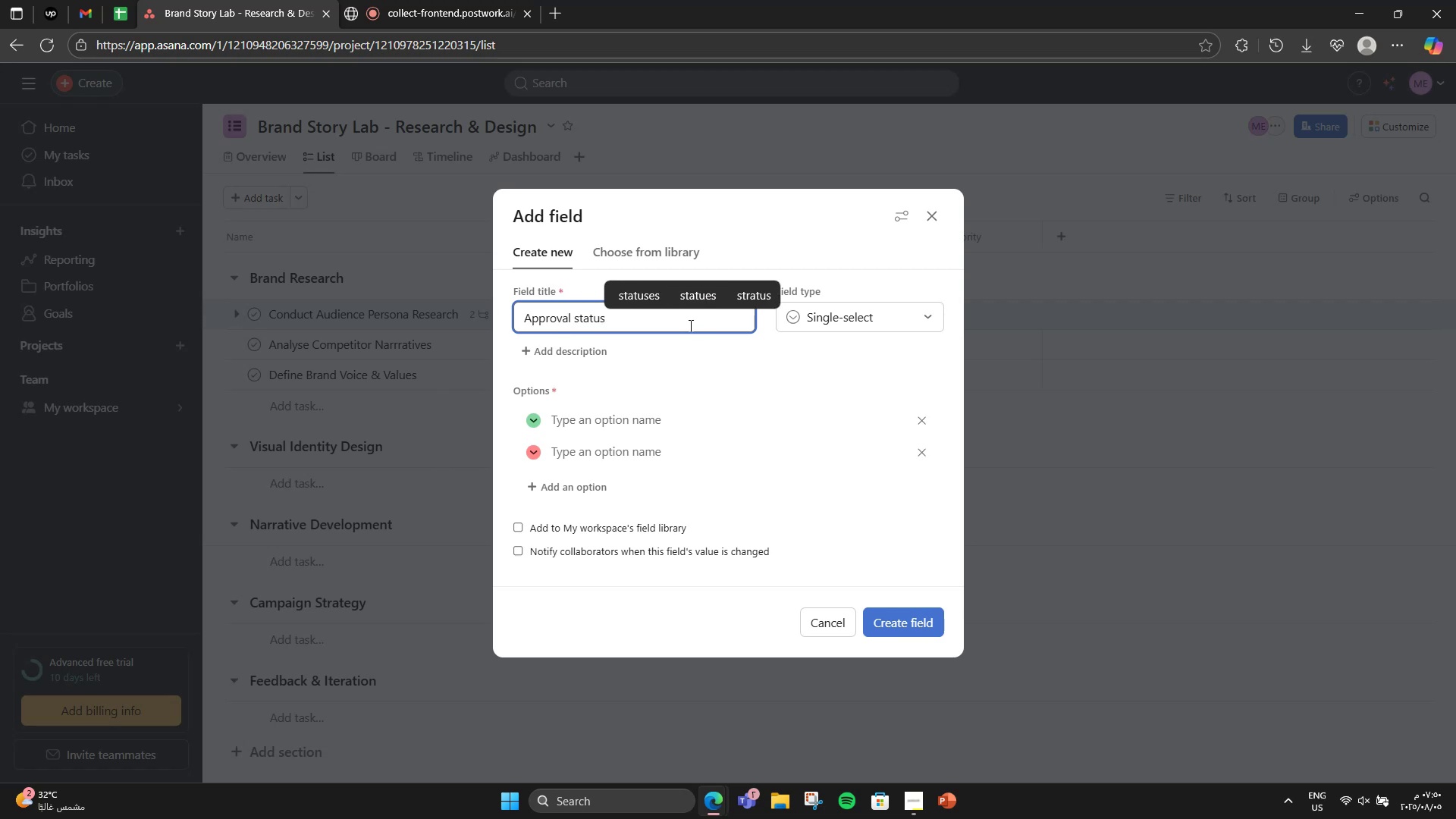 
left_click([588, 410])
 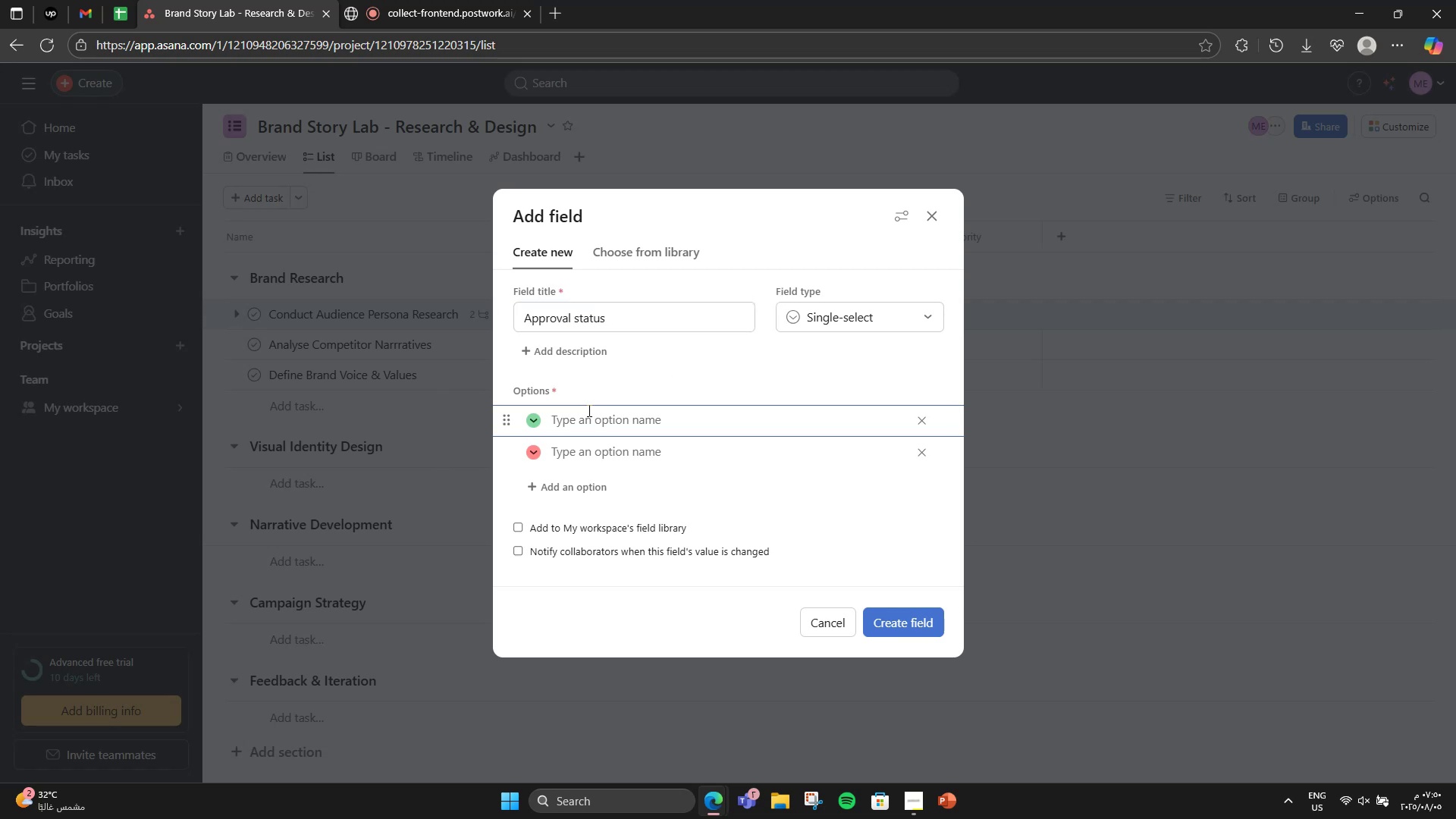 
type(Pending)
 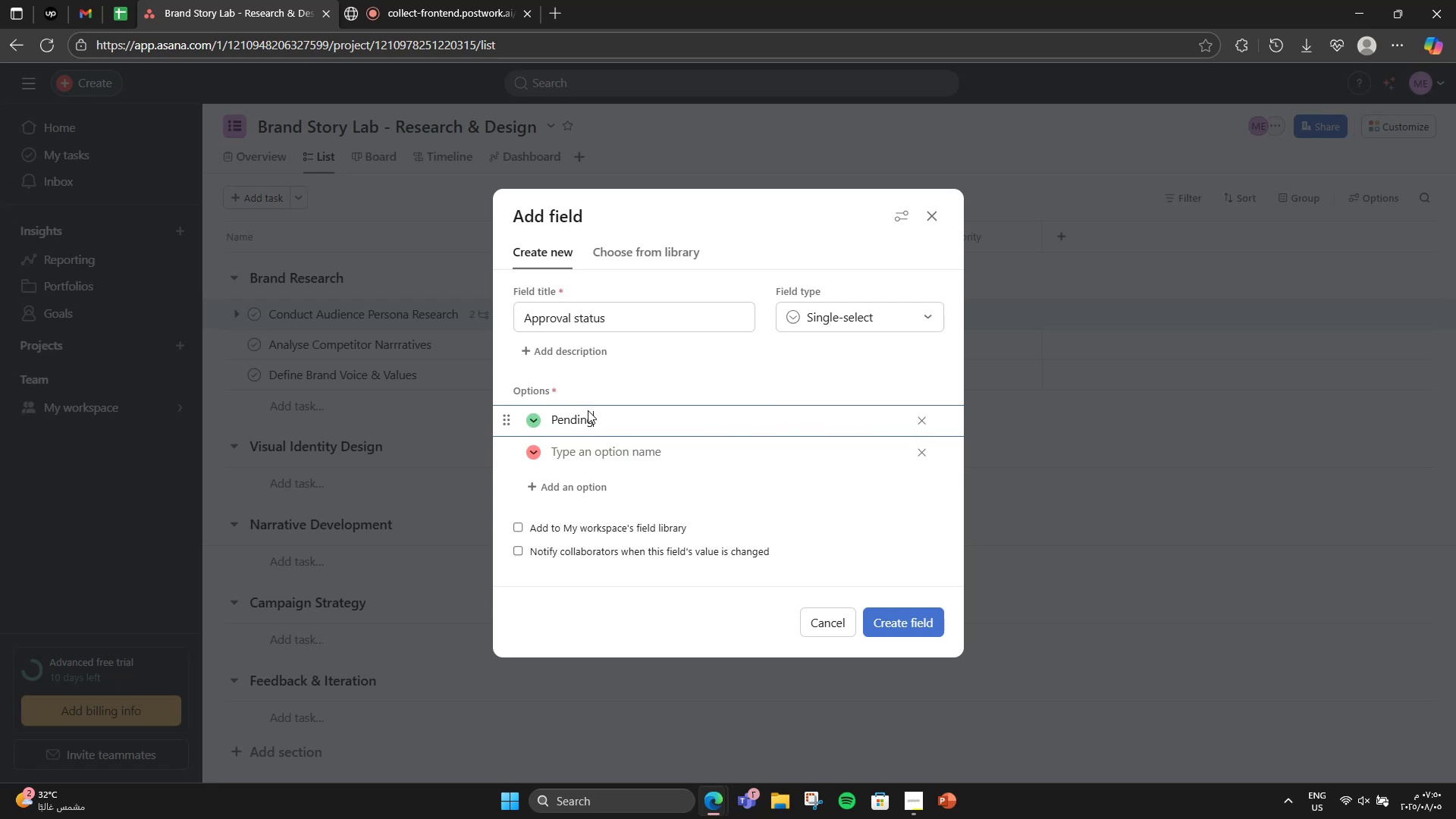 
key(Enter)
 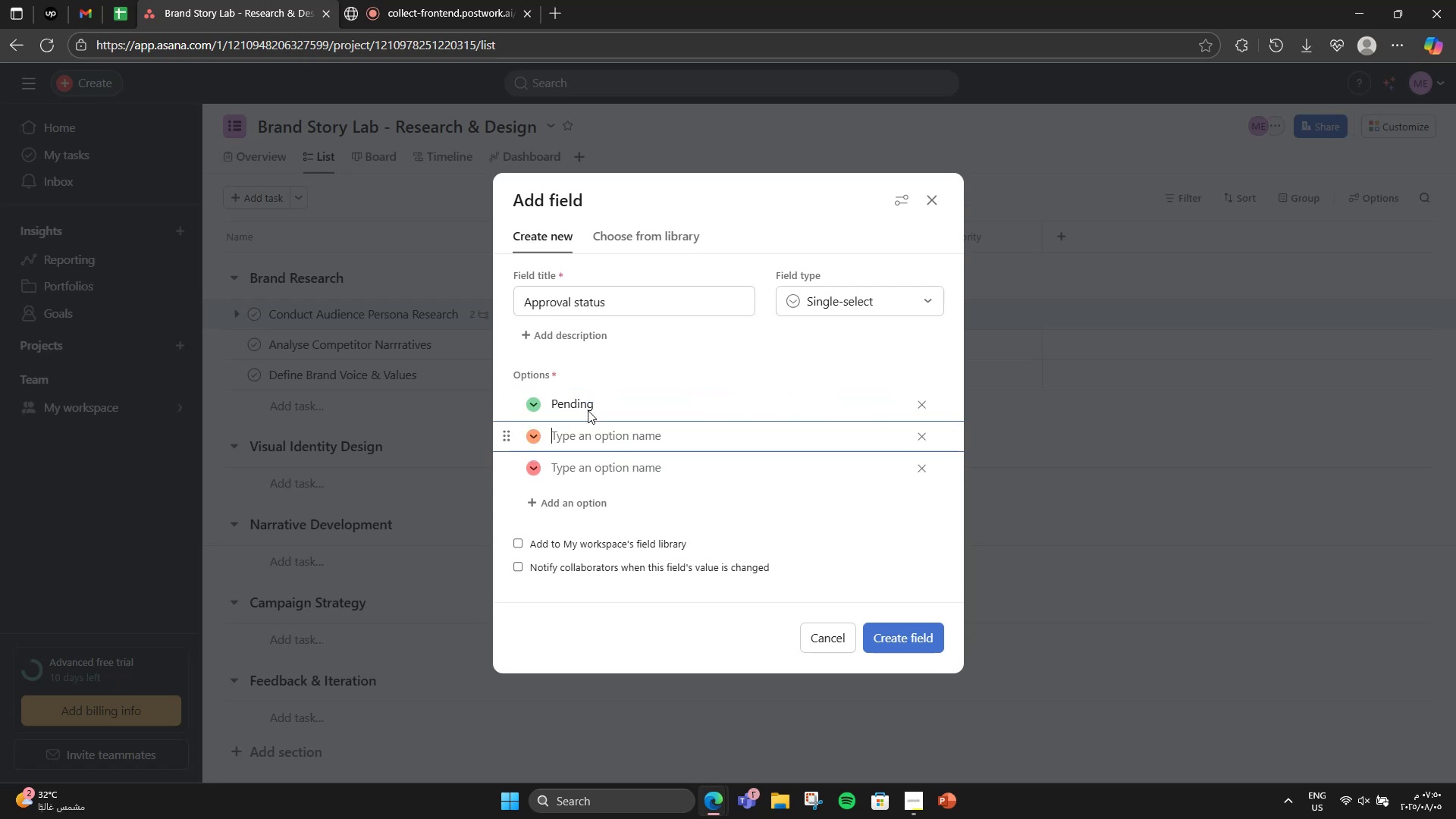 
type(In Review )
key(Backspace)
 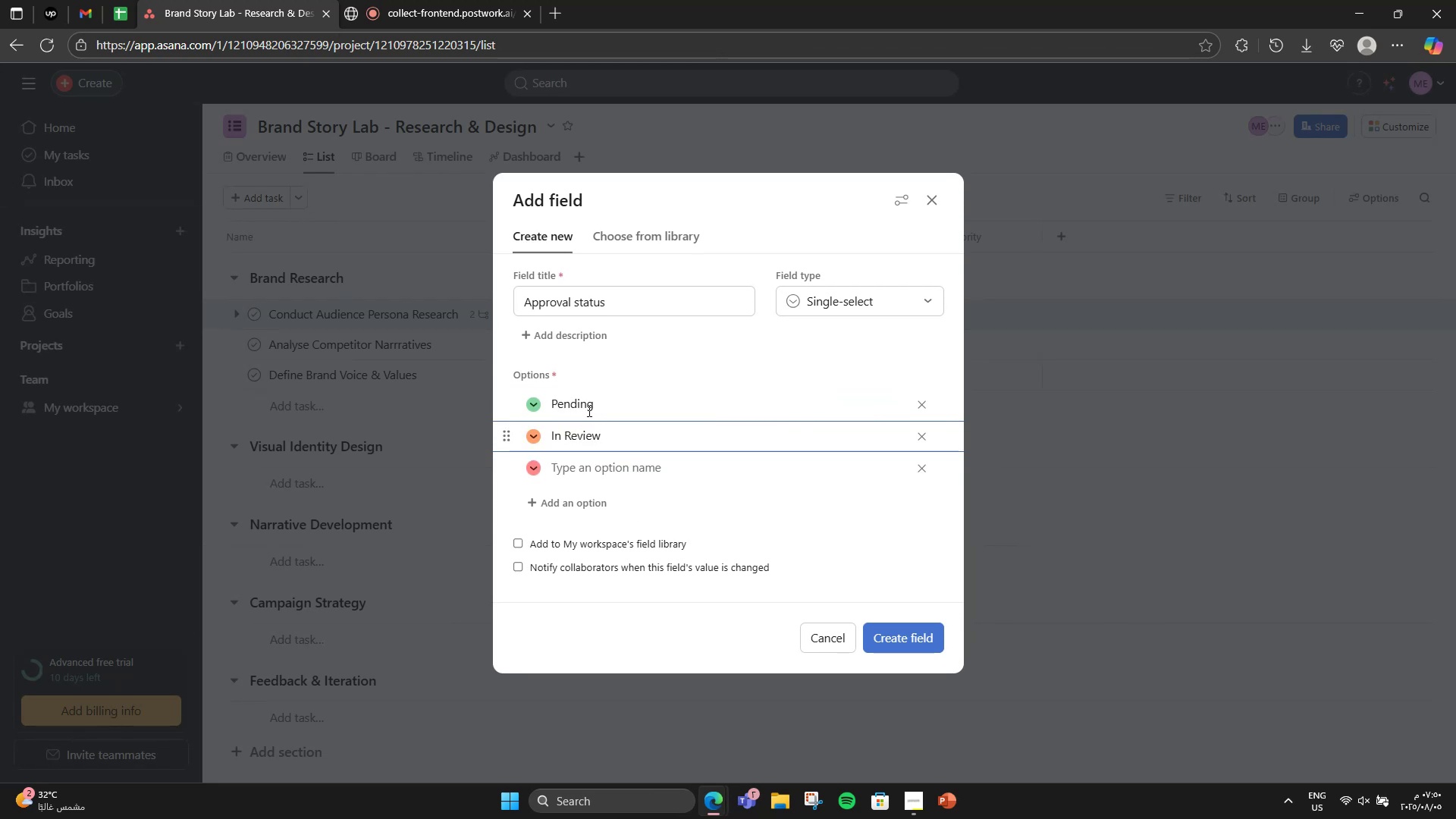 
key(Enter)
 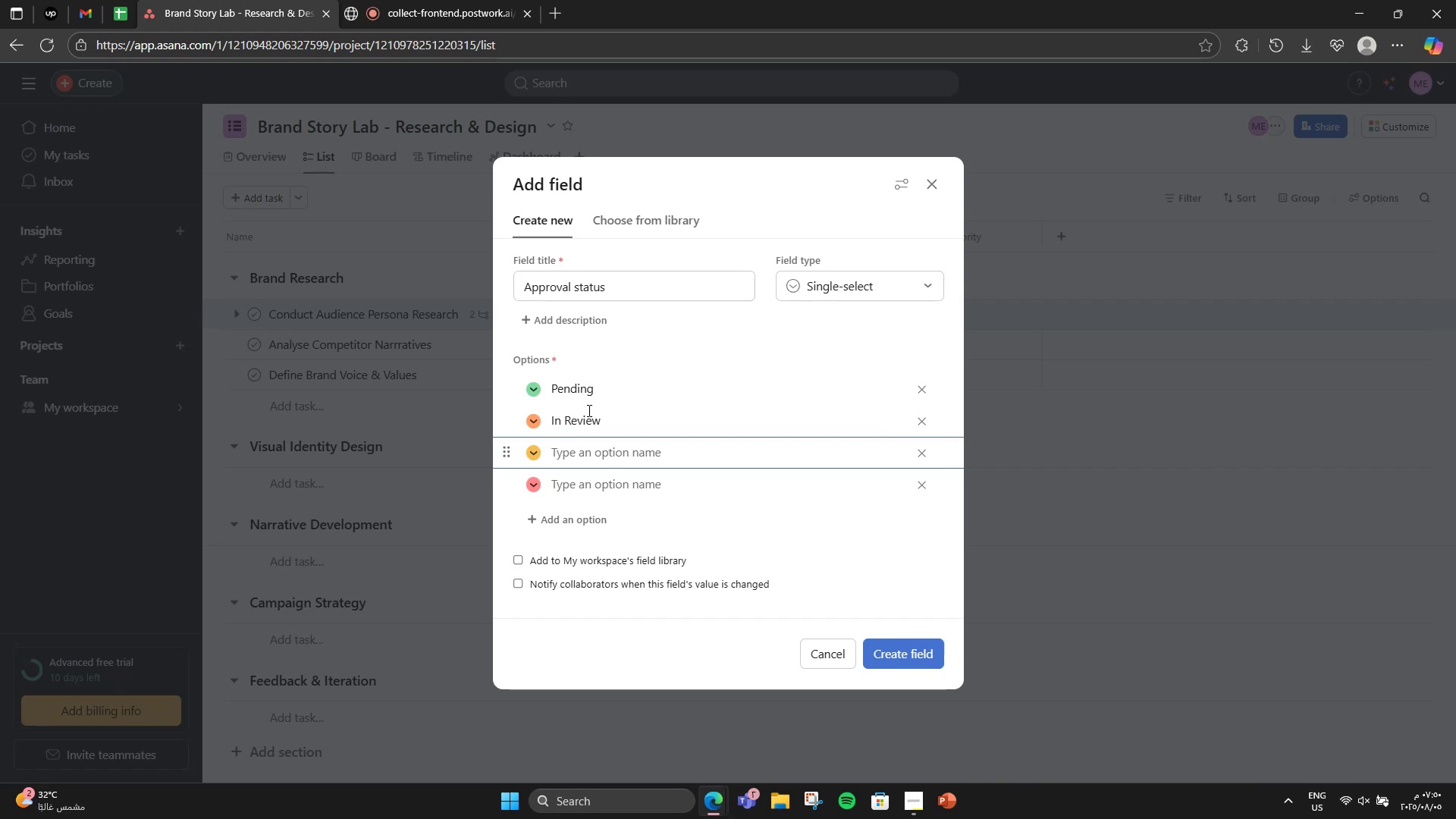 
type(Not Started)
 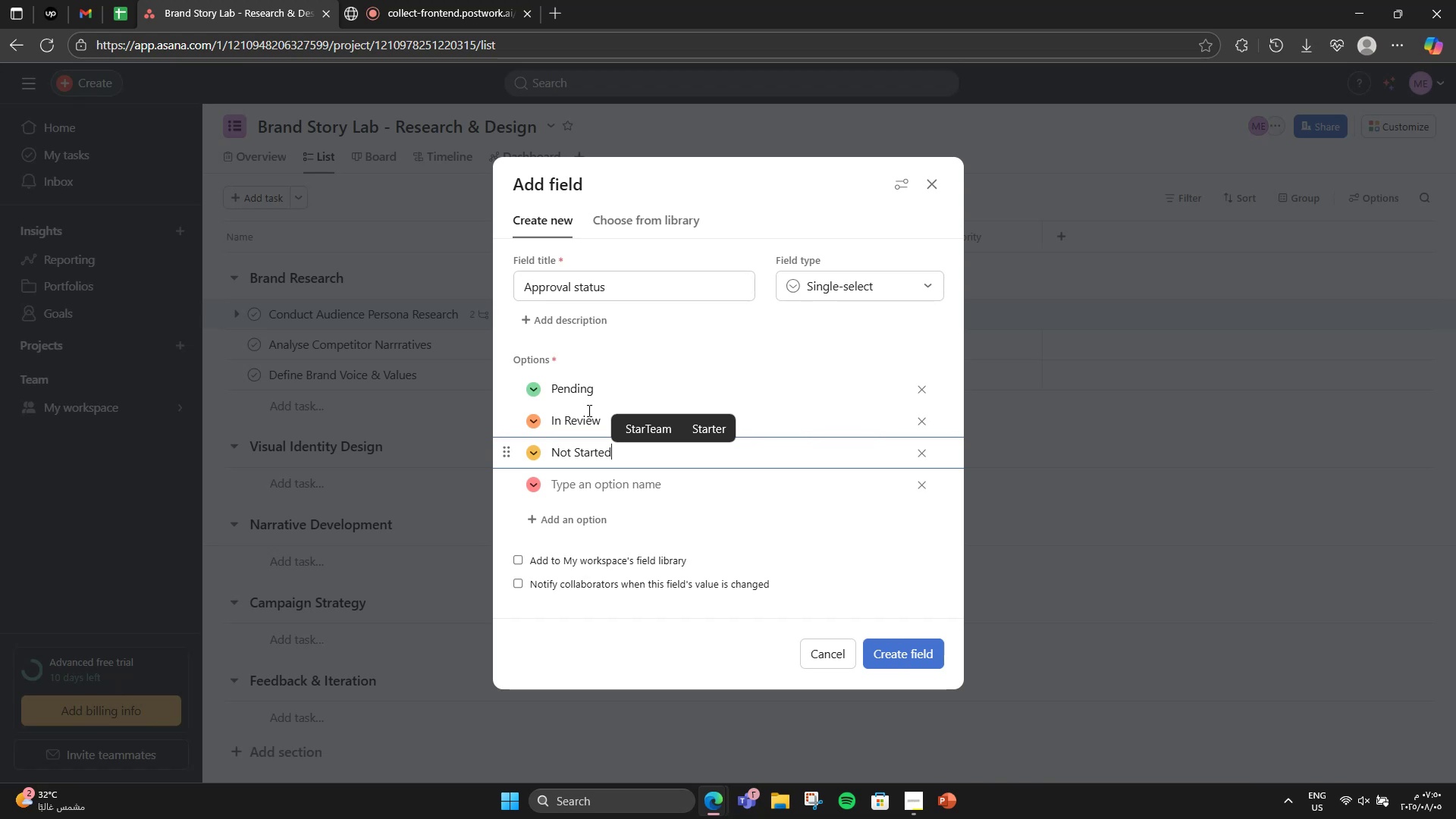 
wait(7.2)
 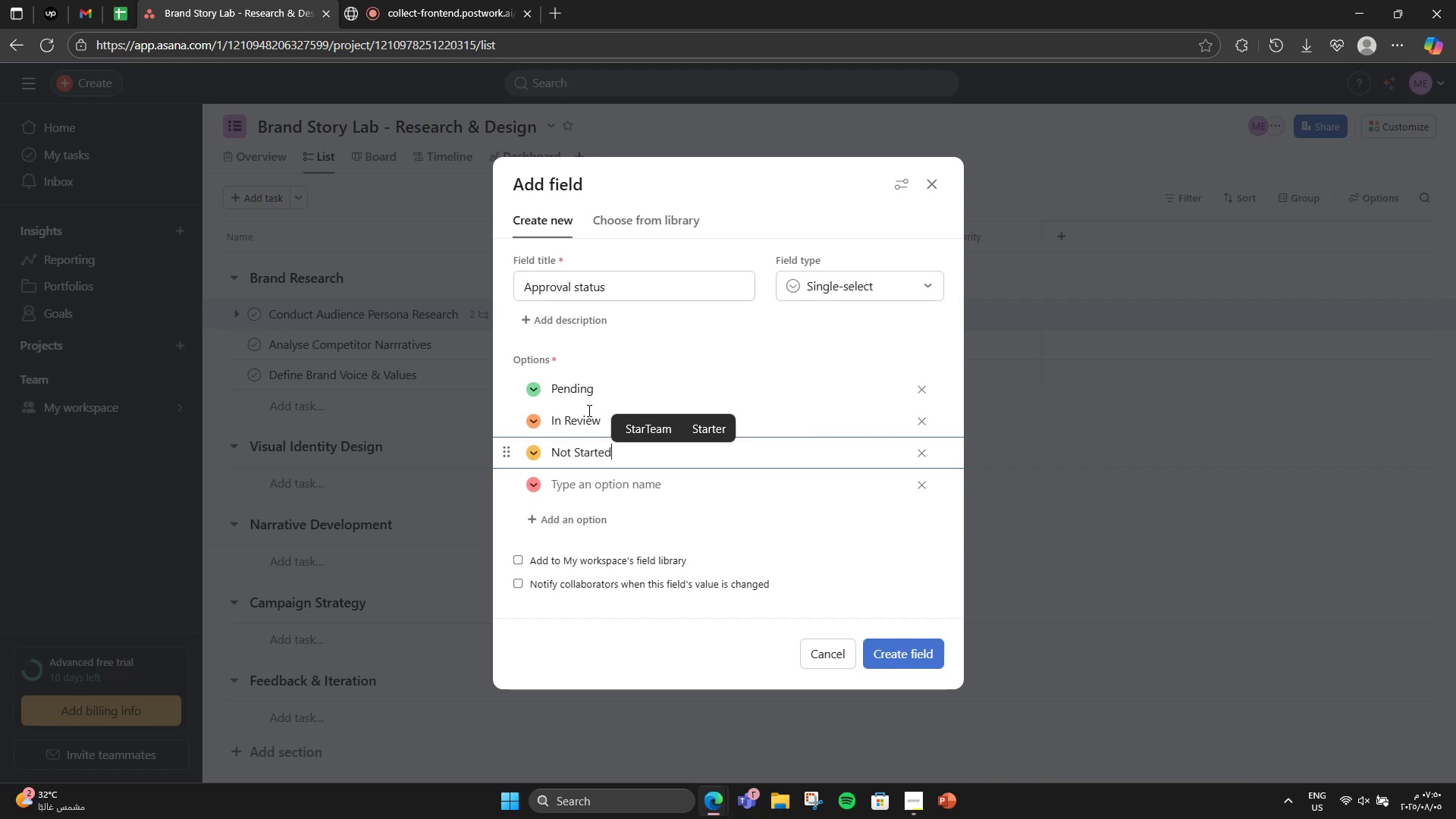 
key(Enter)
 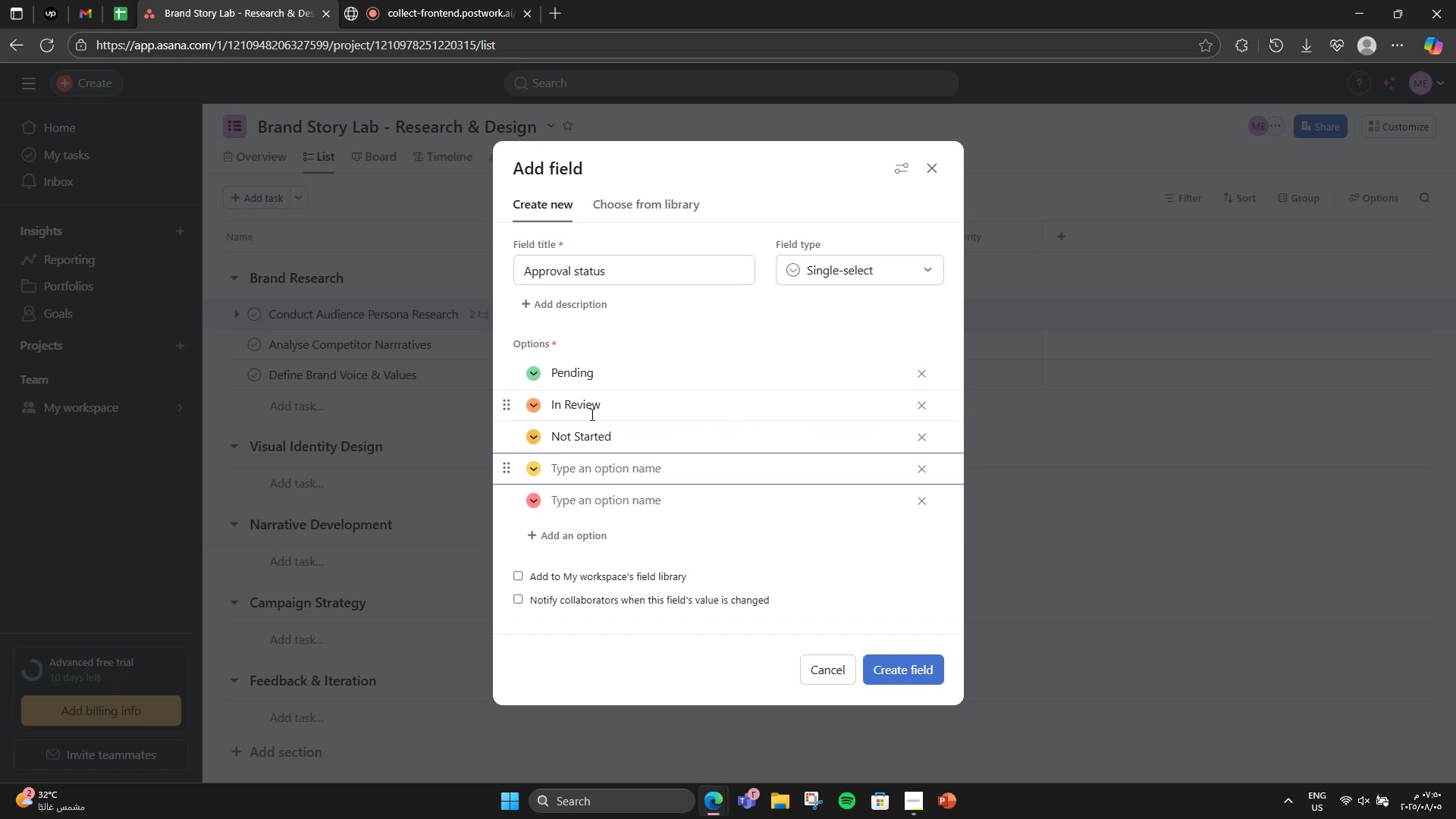 
type(In Prohress)
key(Backspace)
key(Backspace)
key(Backspace)
key(Backspace)
key(Backspace)
type(gress)
 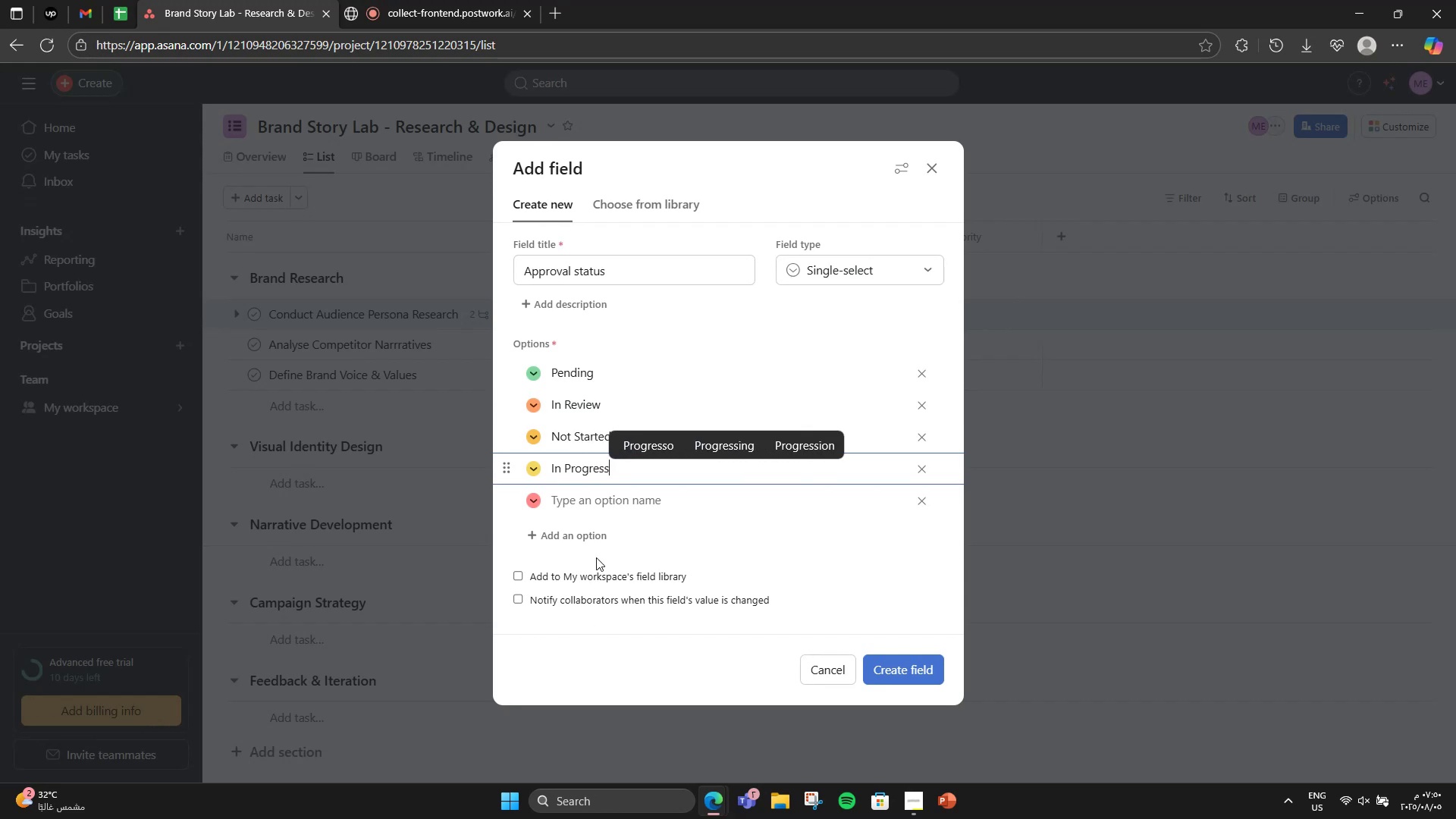 
left_click([597, 512])
 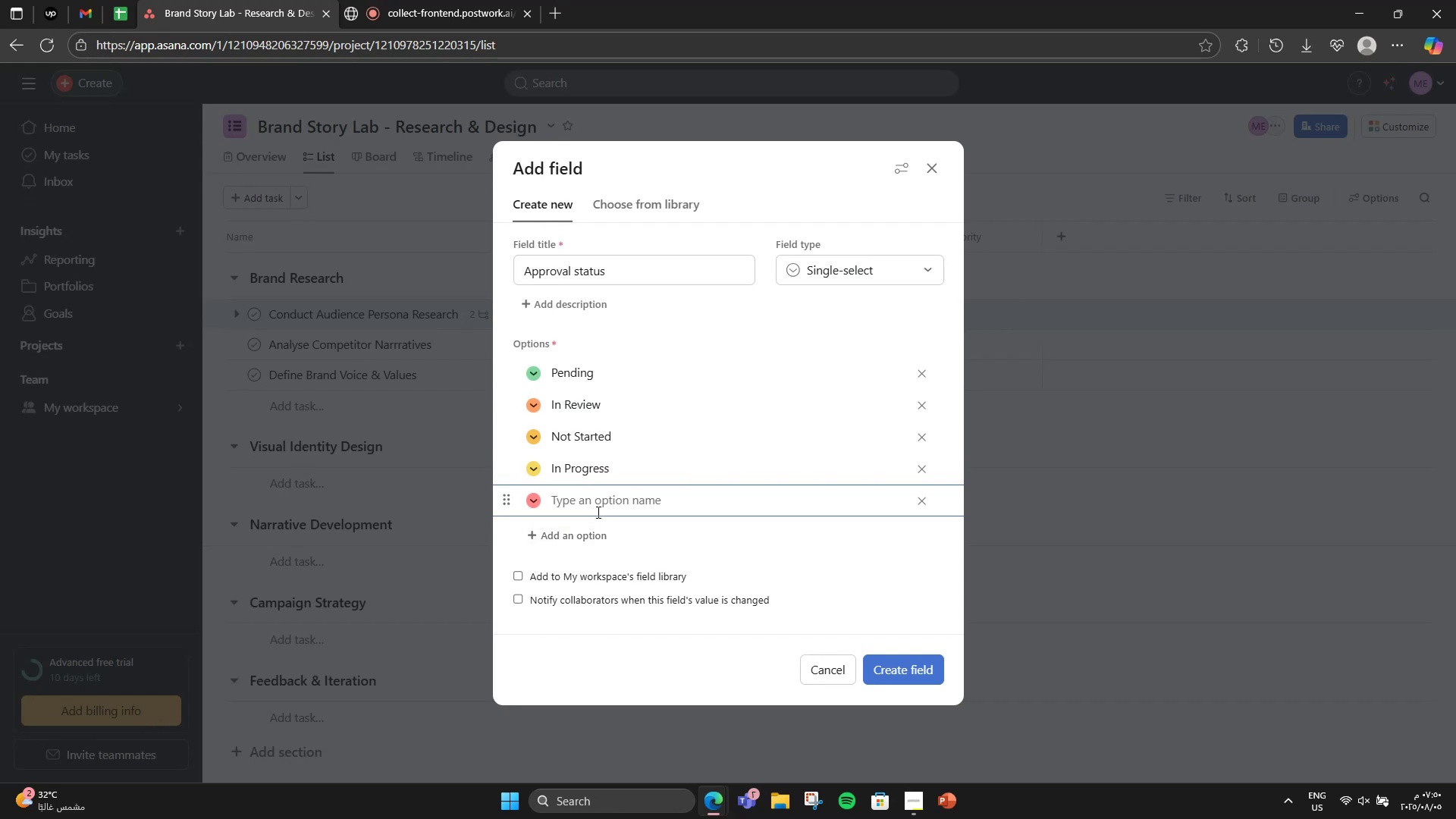 
key(Backspace)
 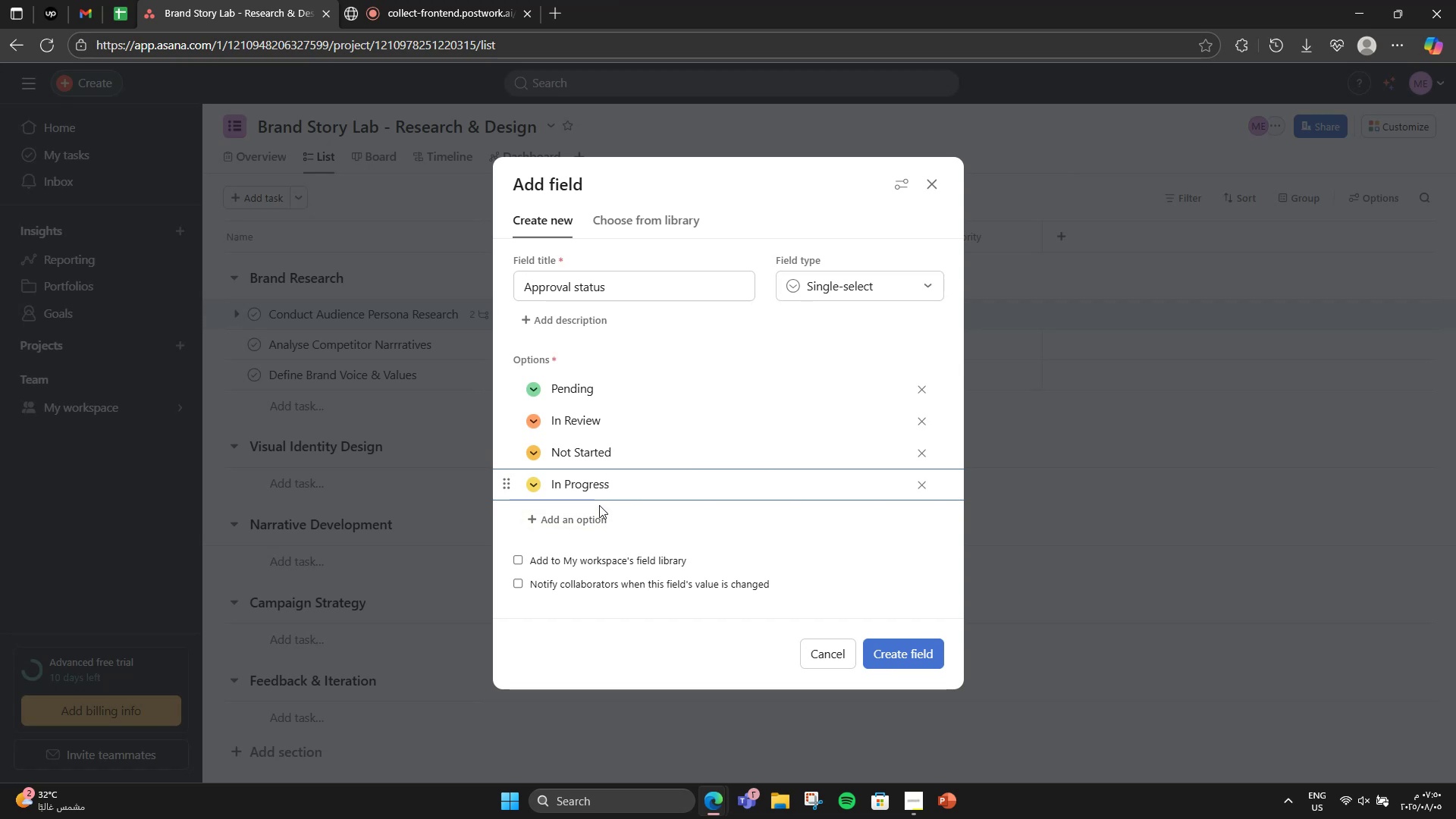 
wait(9.24)
 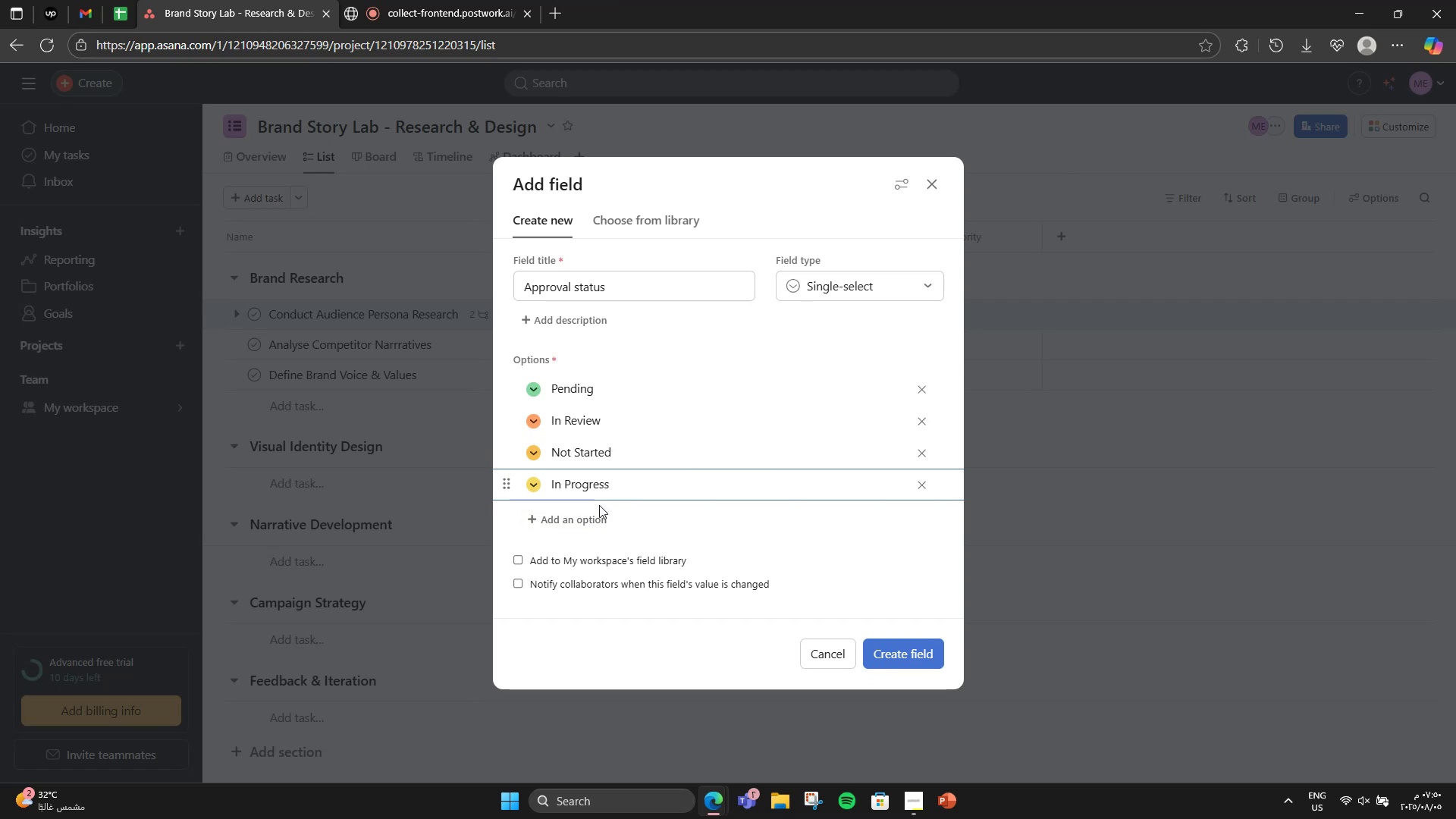 
left_click([530, 456])
 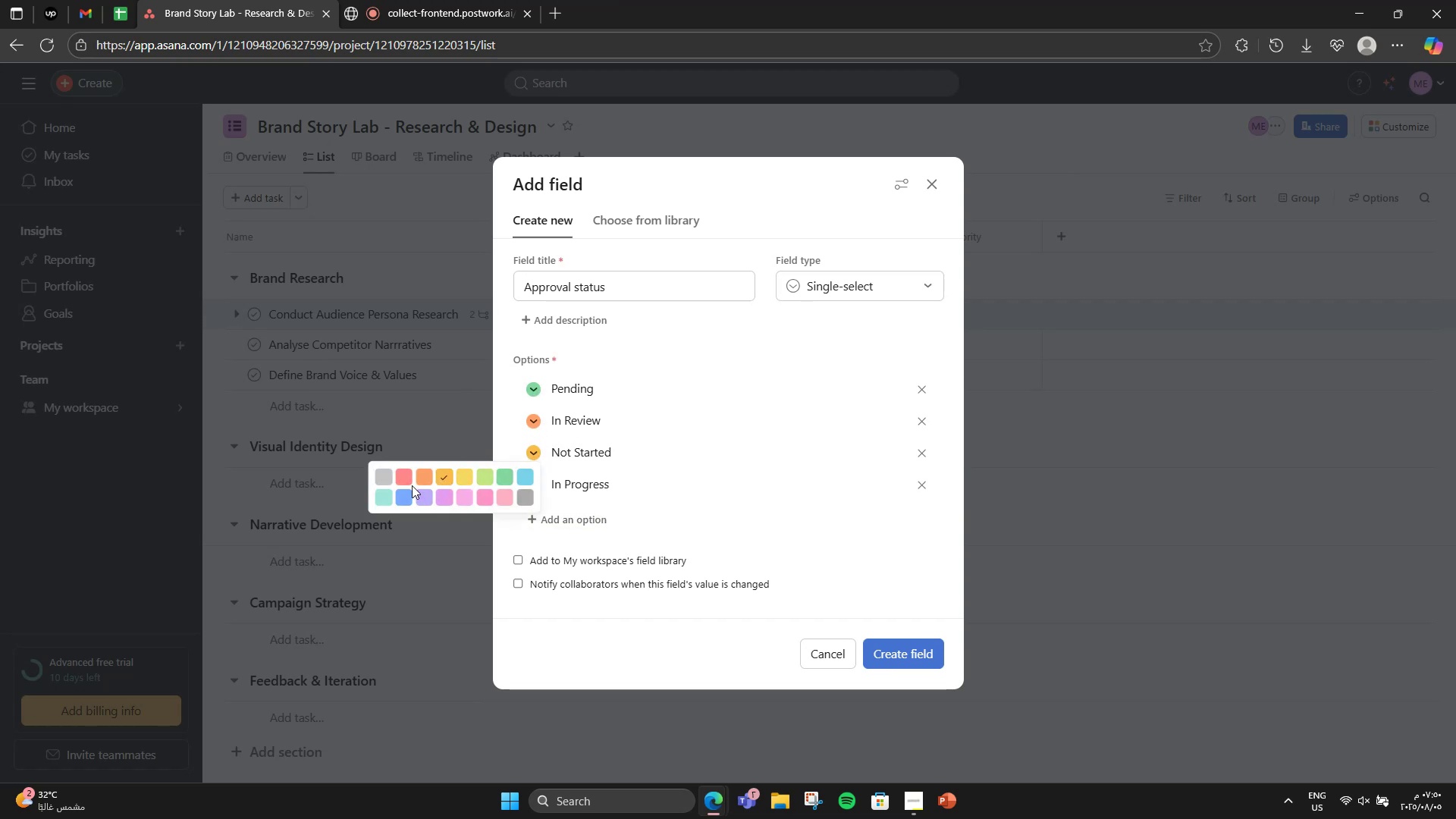 
left_click([404, 482])
 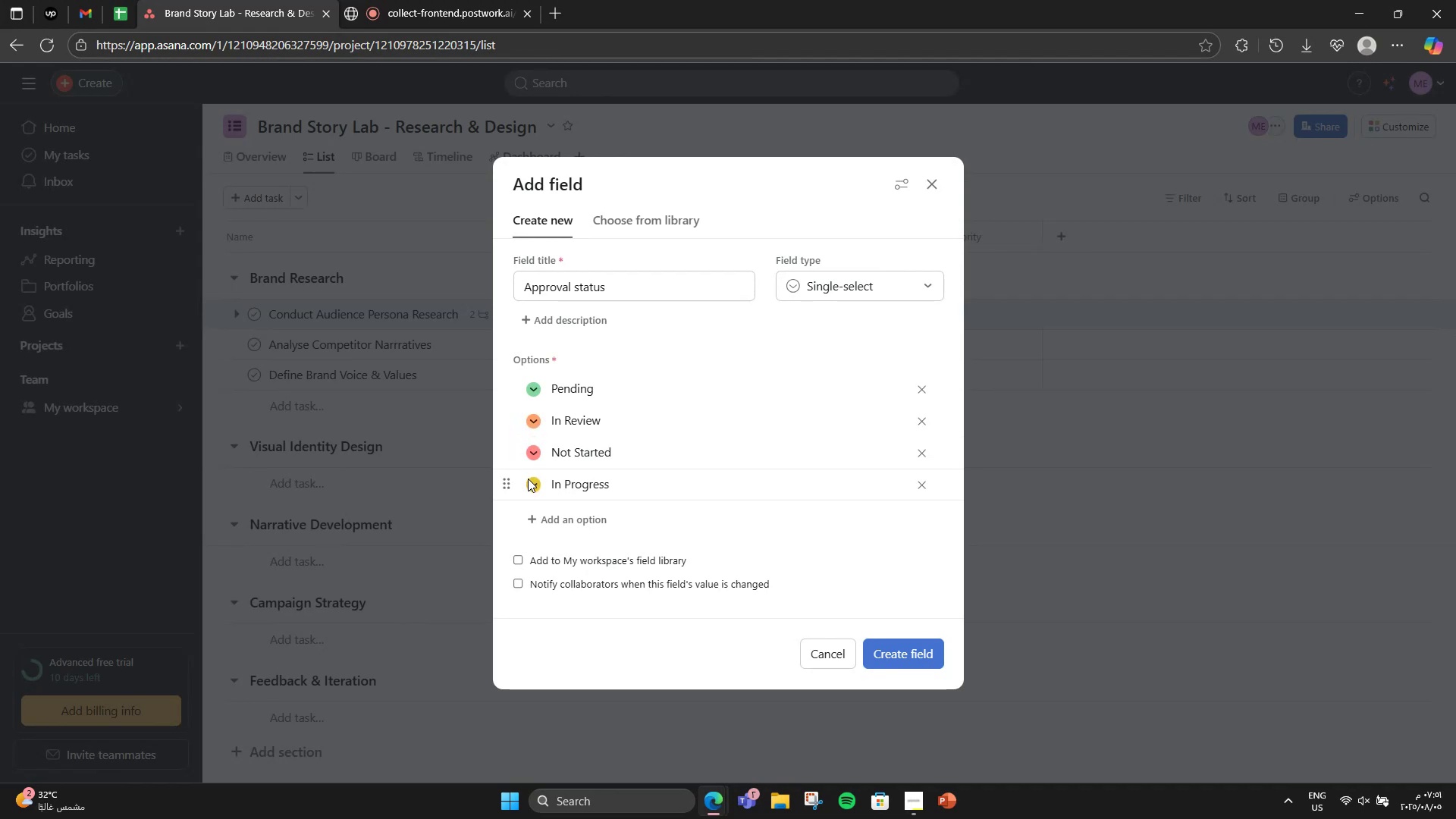 
left_click([531, 479])
 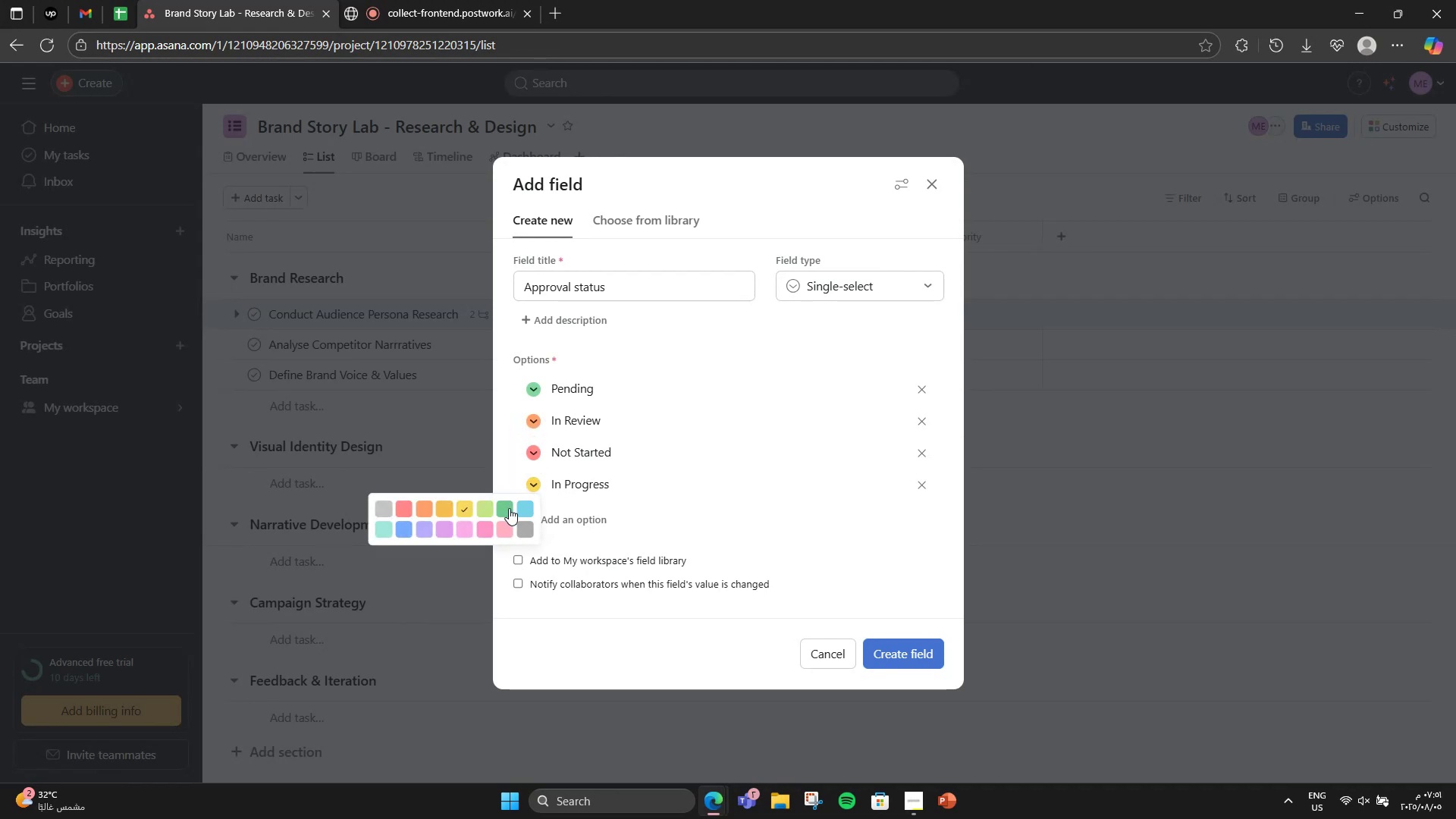 
left_click([509, 508])
 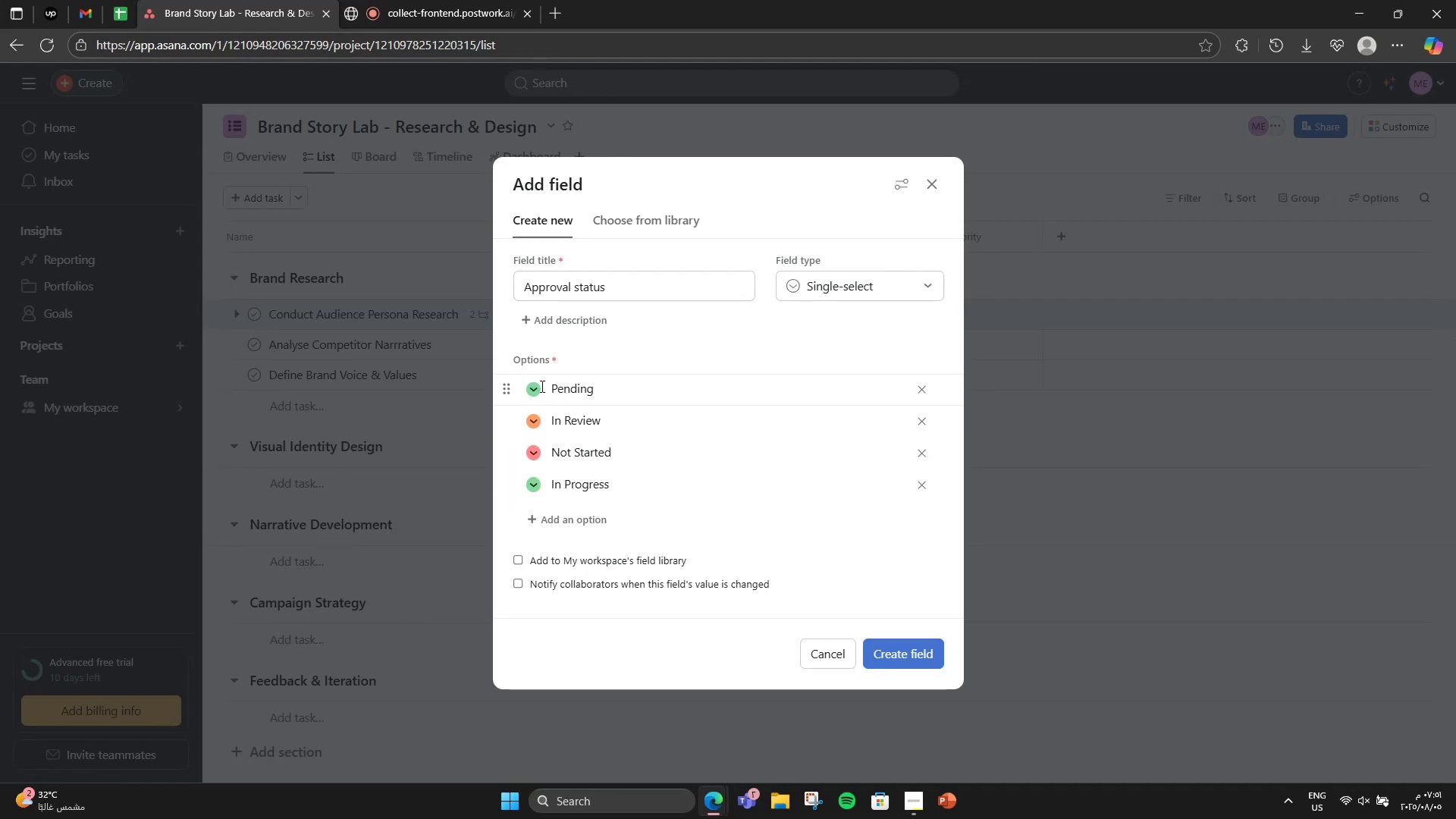 
left_click([535, 387])
 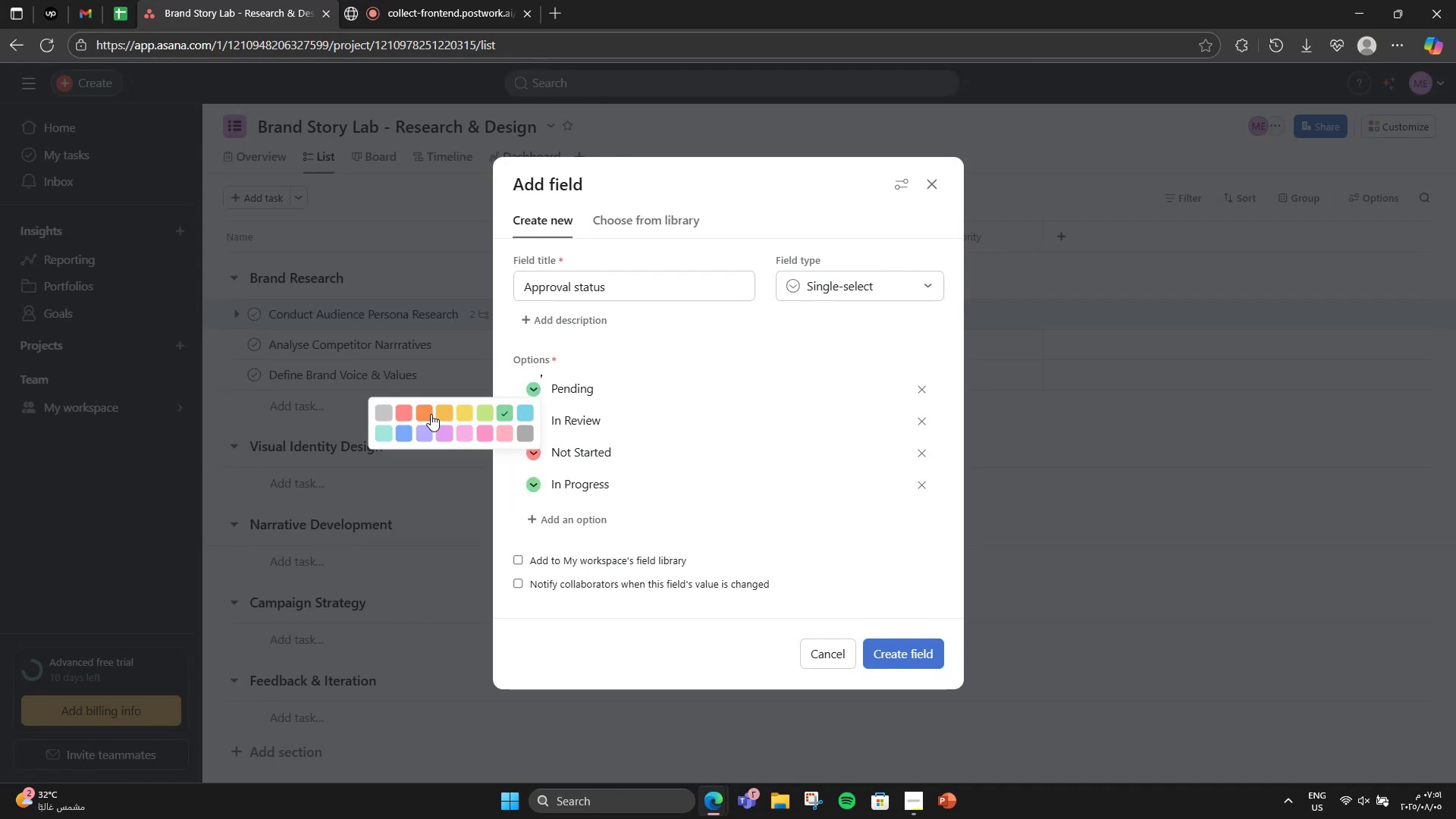 
left_click([431, 413])
 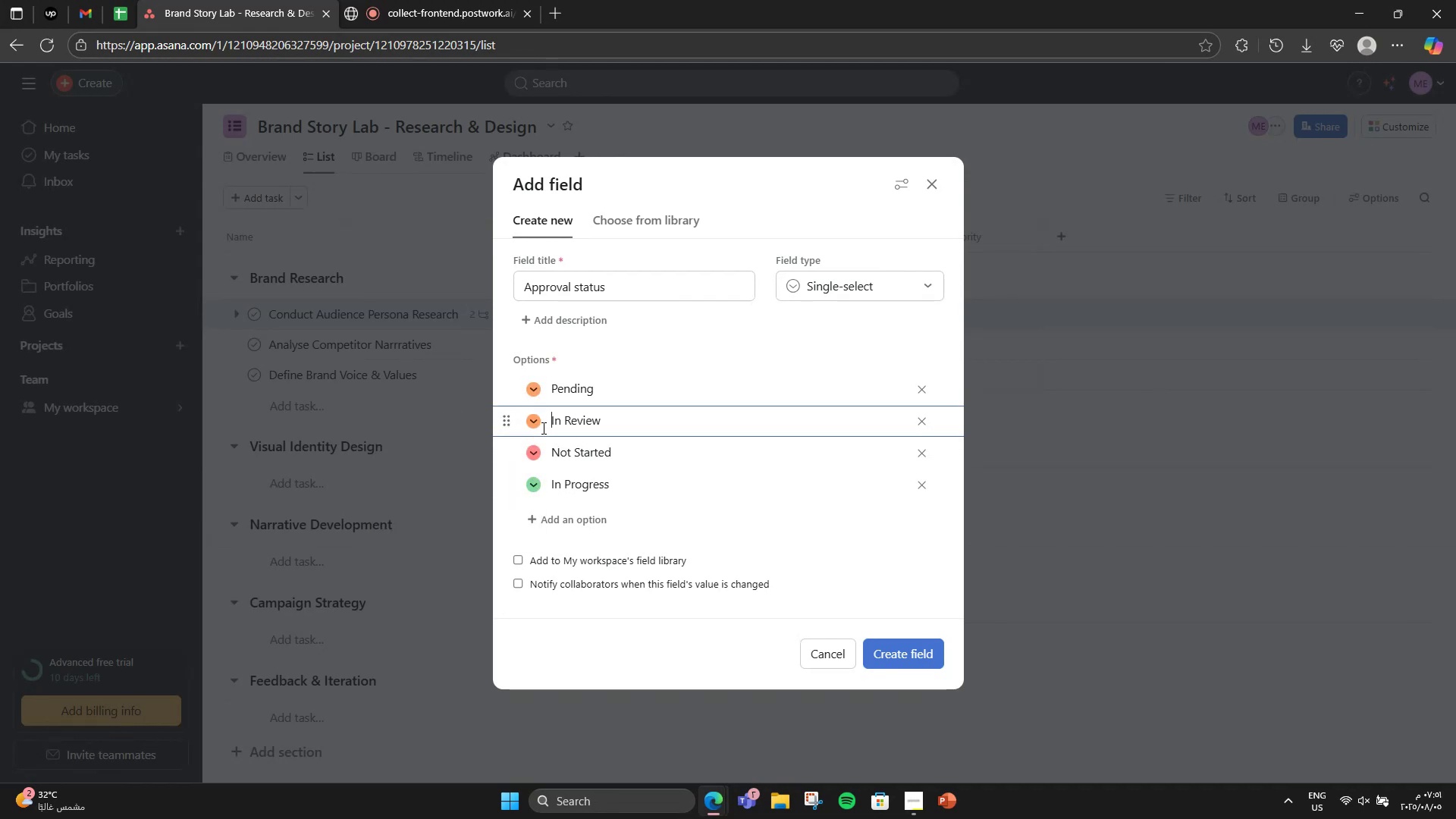 
double_click([531, 422])
 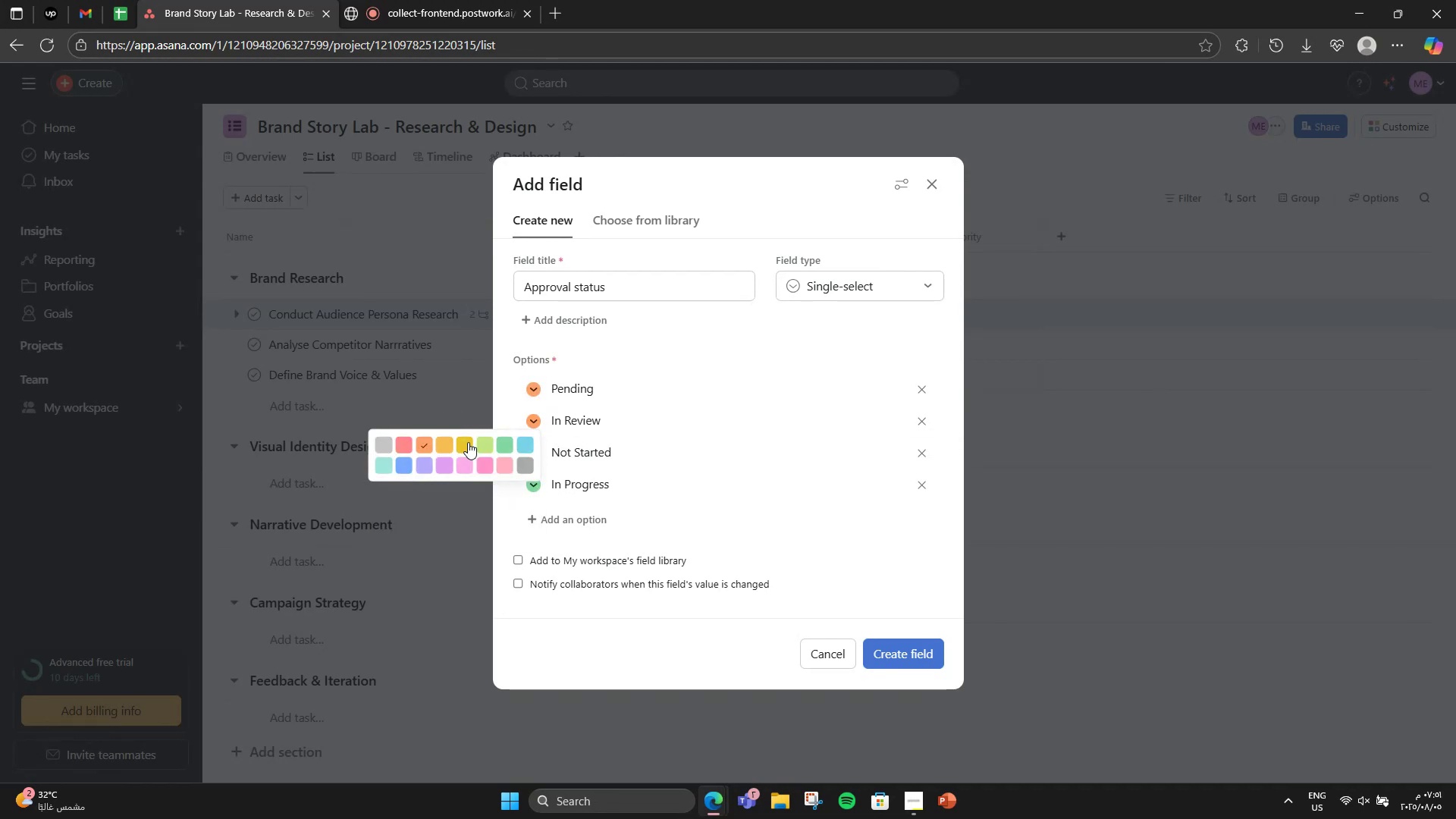 
left_click([467, 443])
 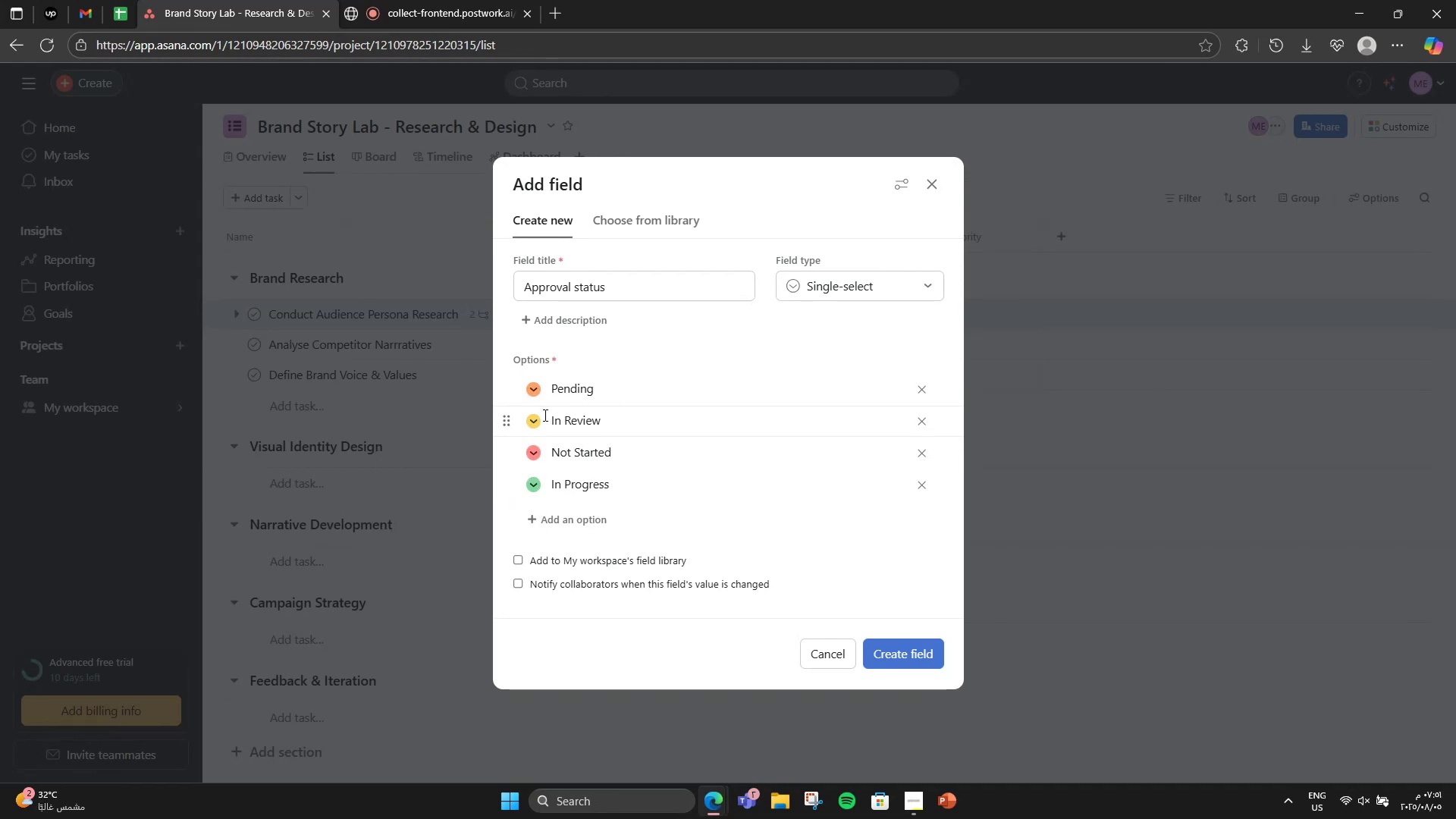 
left_click([533, 419])
 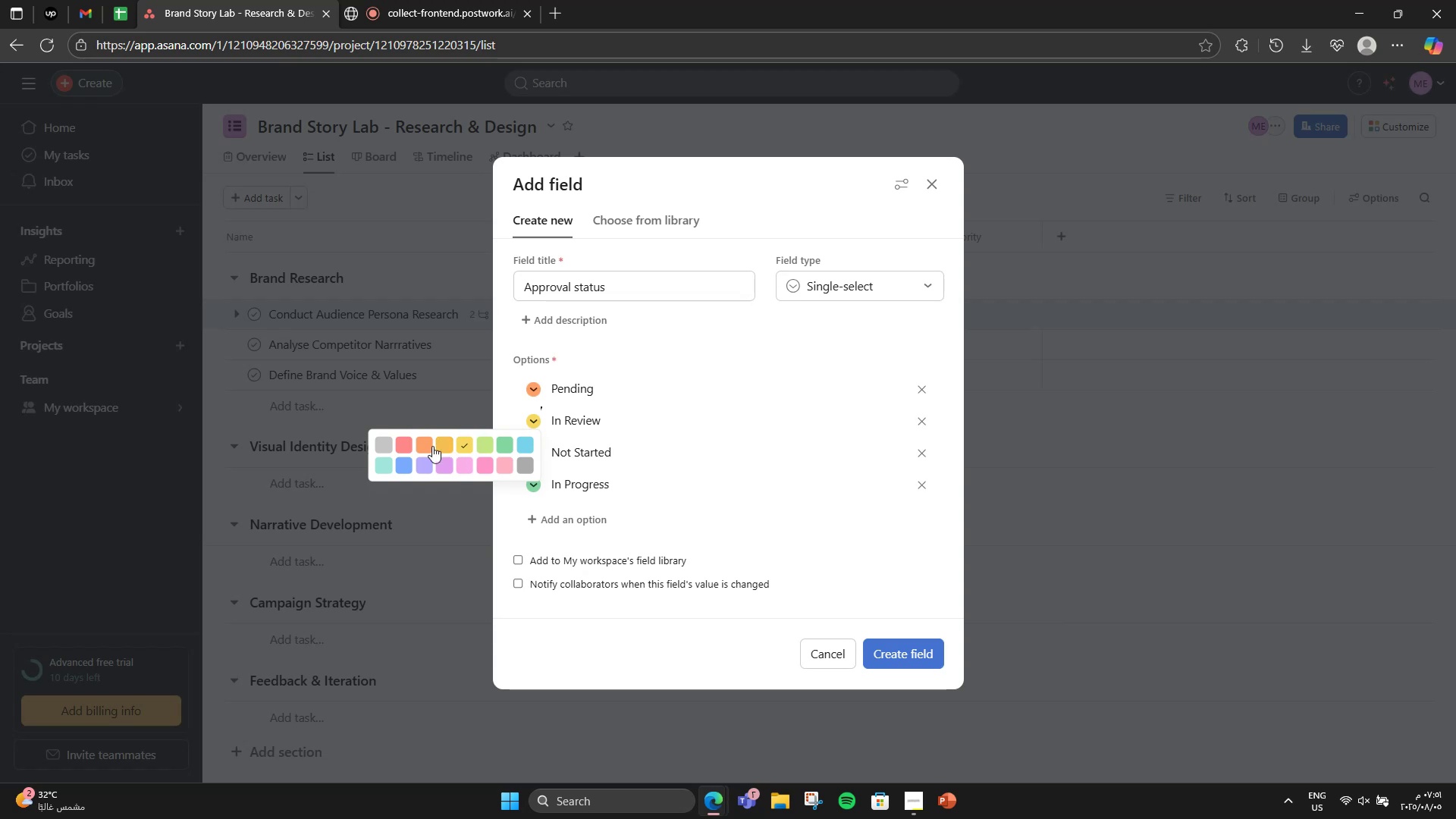 
double_click([431, 446])
 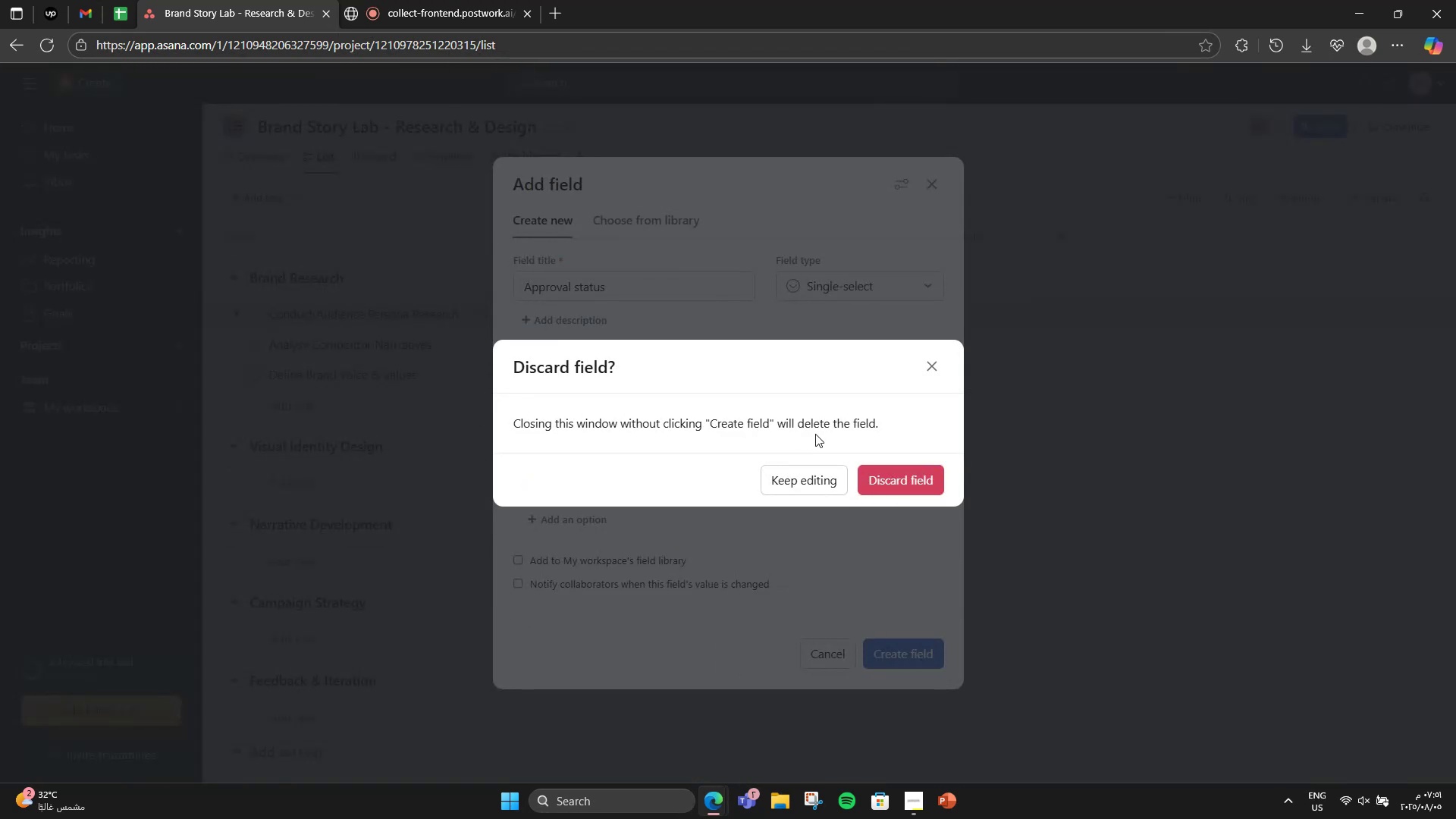 
left_click([833, 287])
 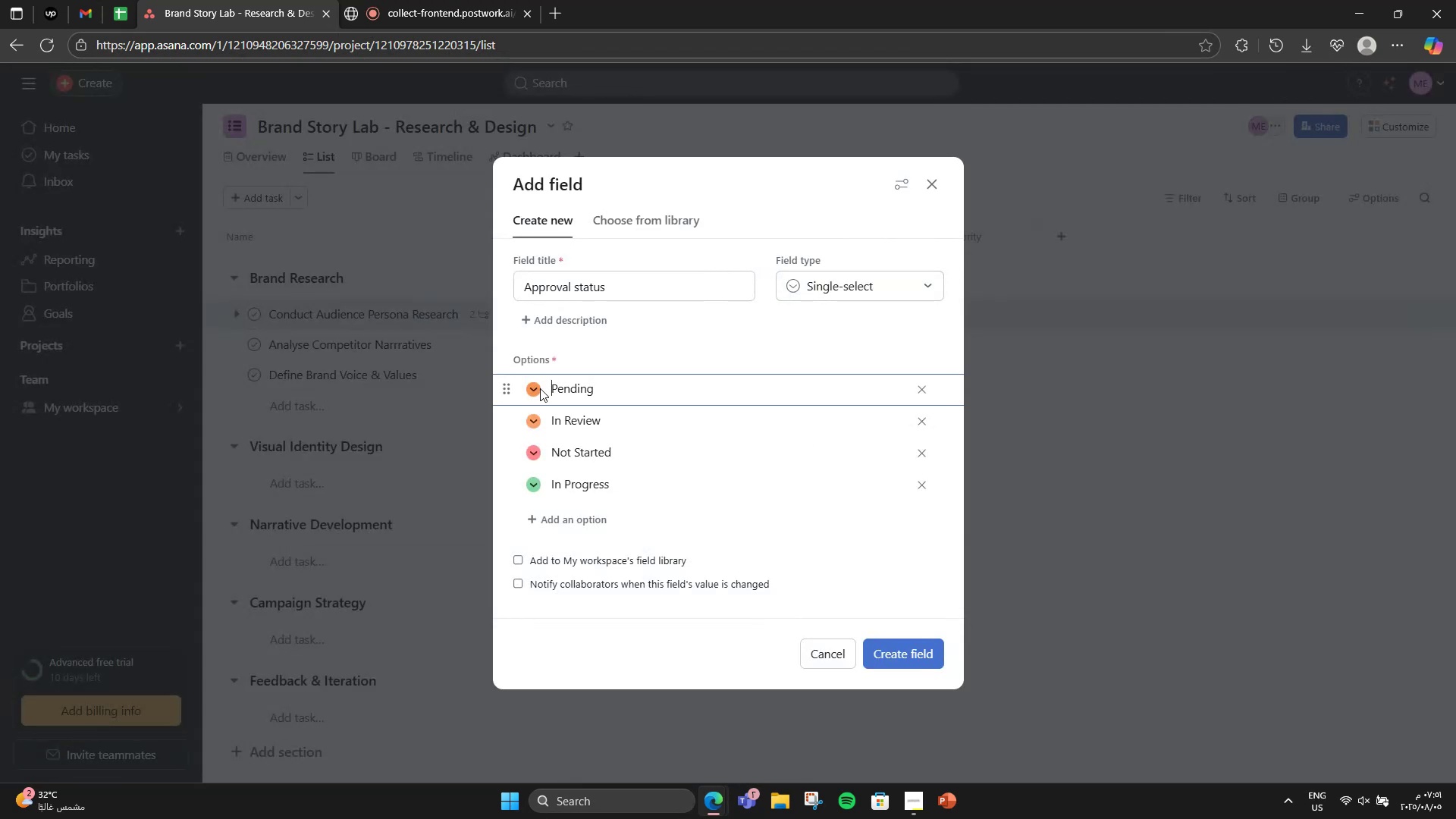 
double_click([529, 390])
 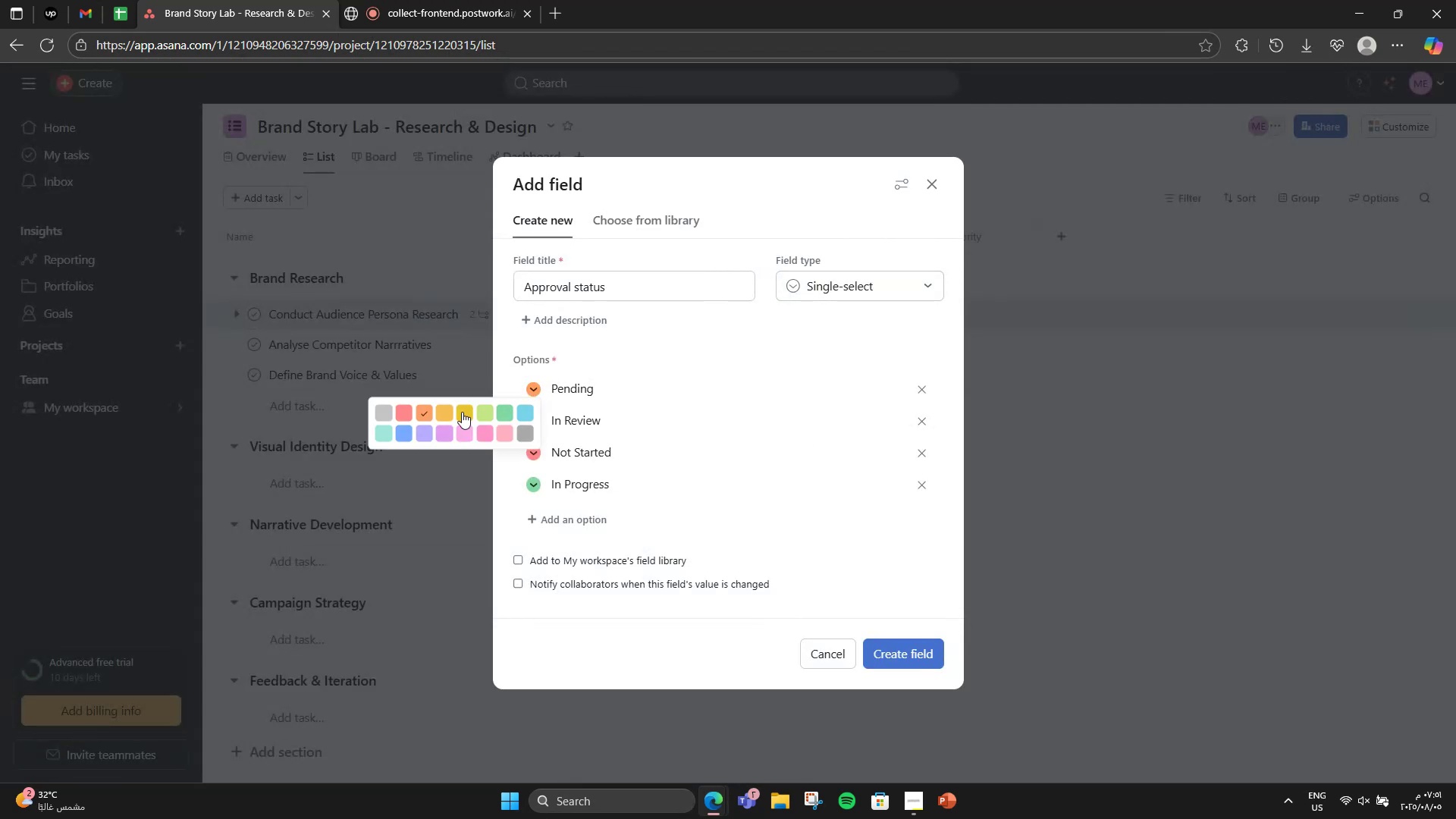 
left_click([462, 412])
 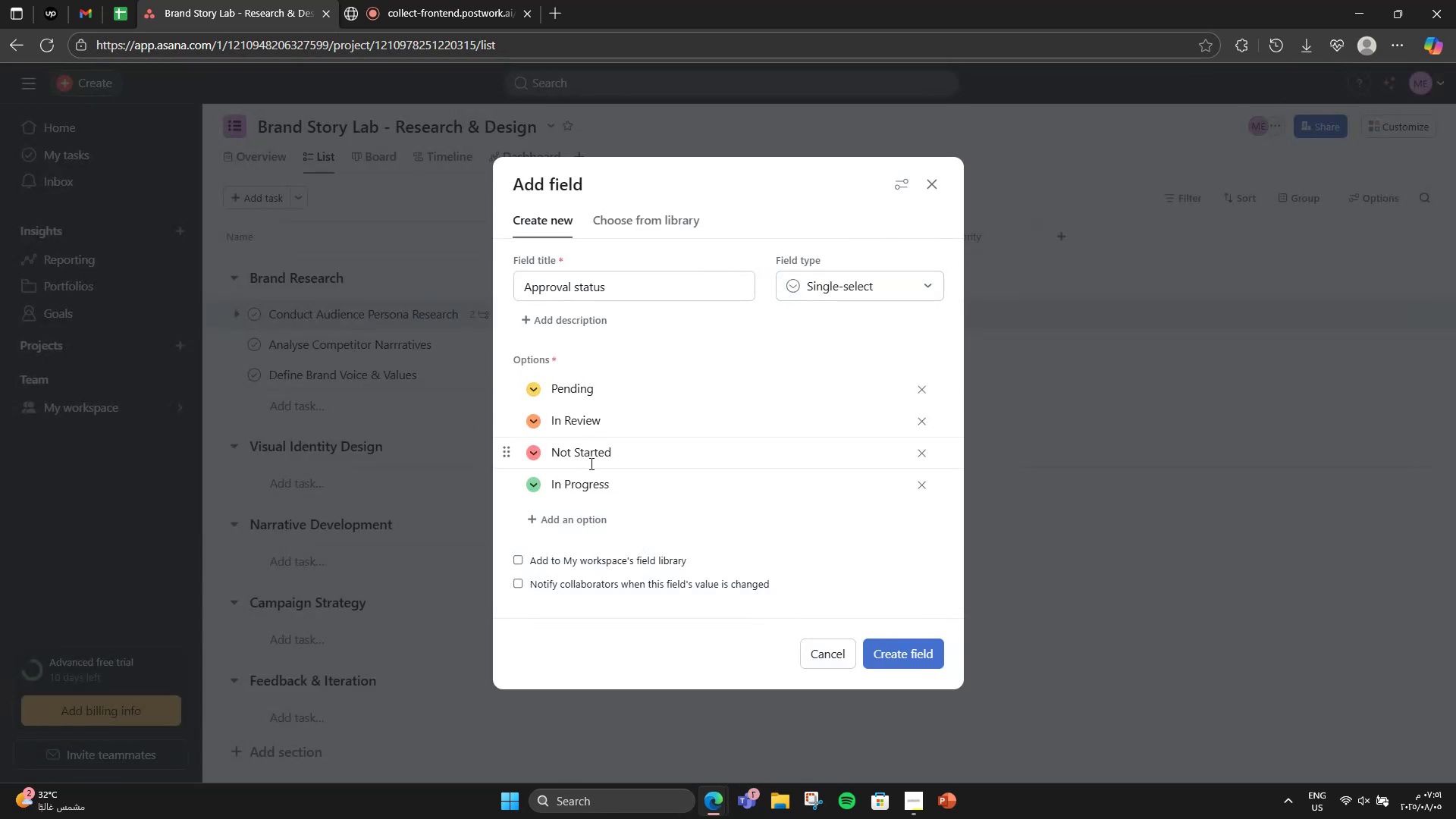 
wait(7.9)
 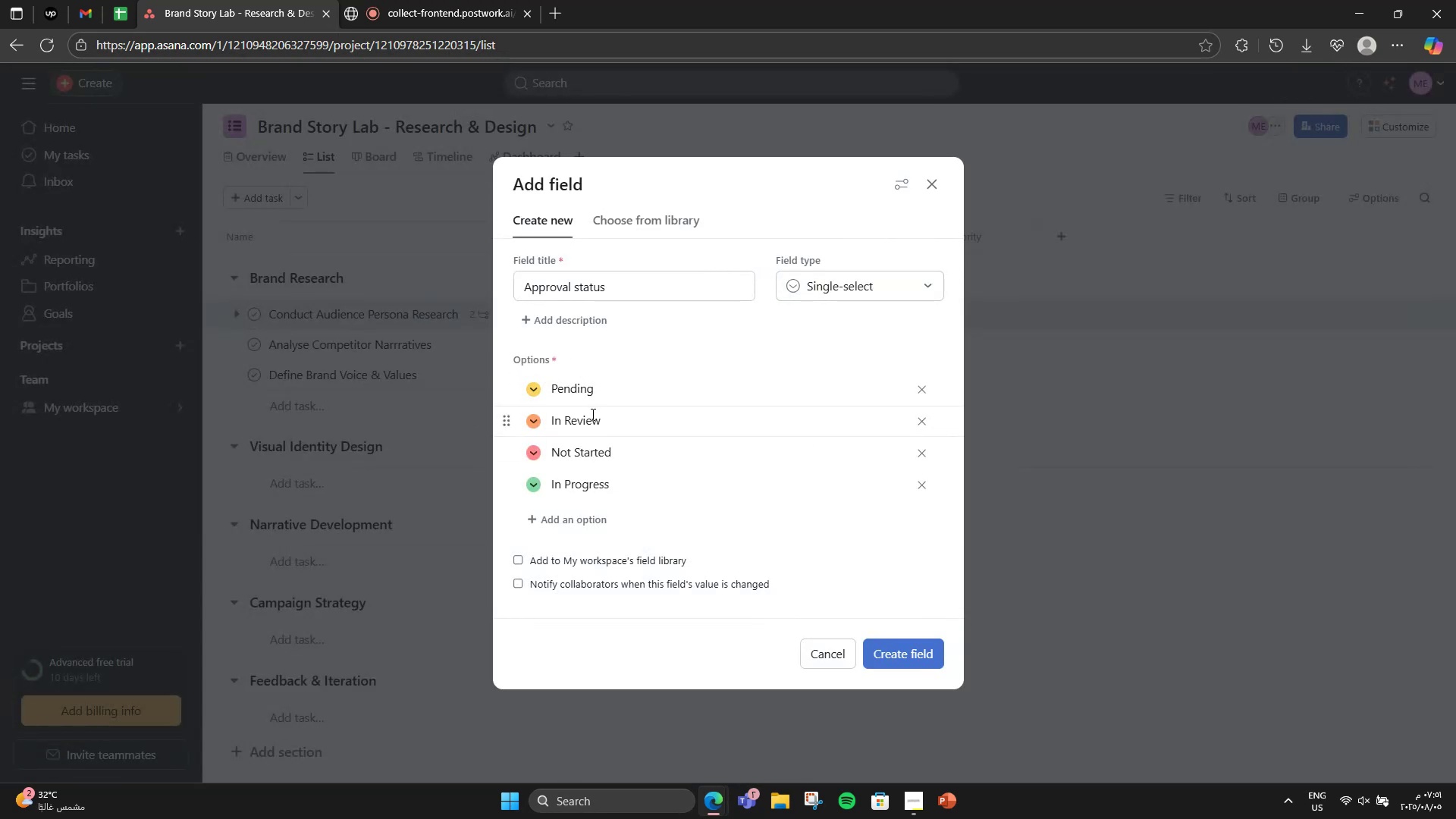 
left_click([879, 647])
 